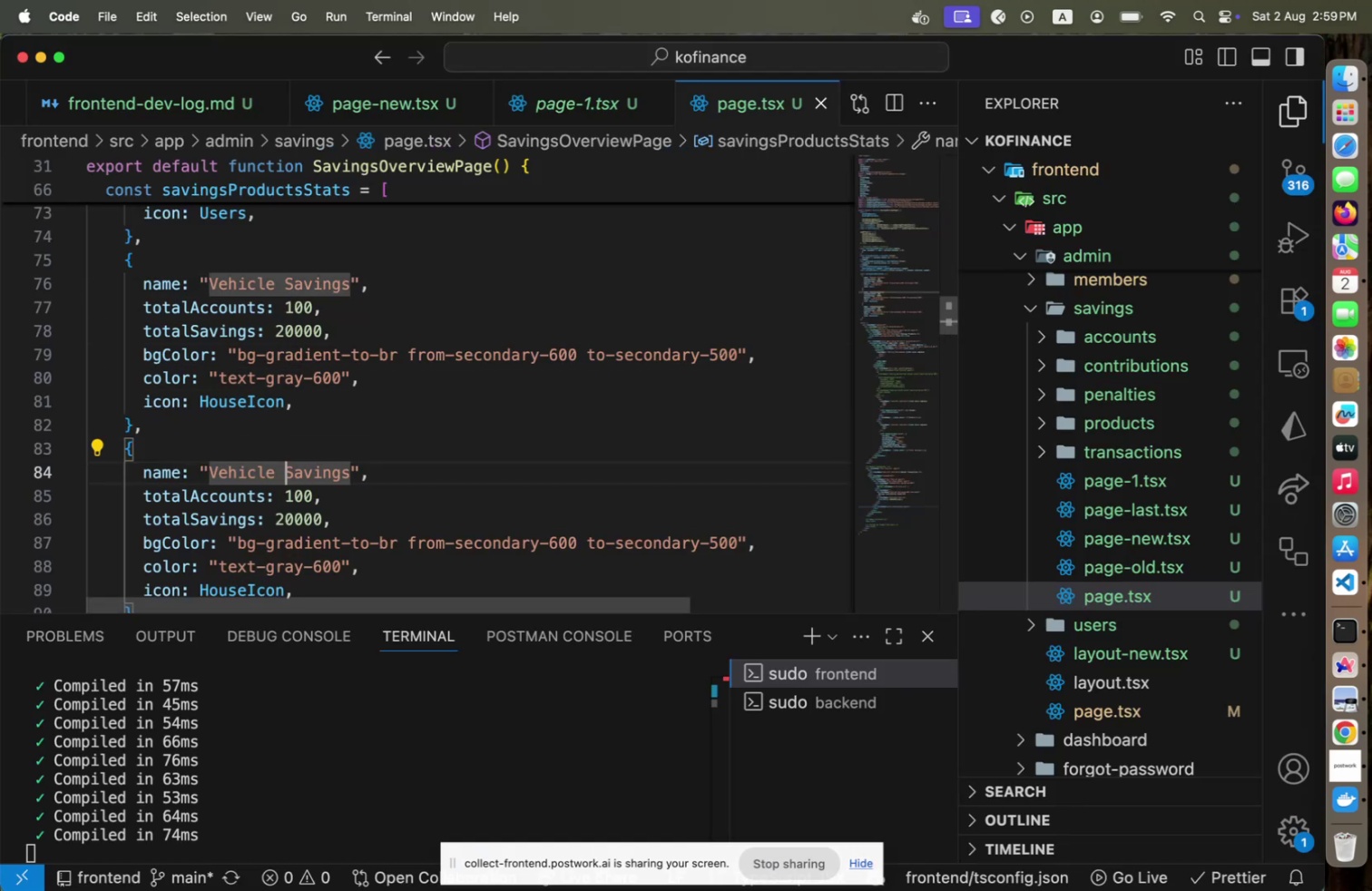 
hold_key(key=ArrowLeft, duration=0.97)
 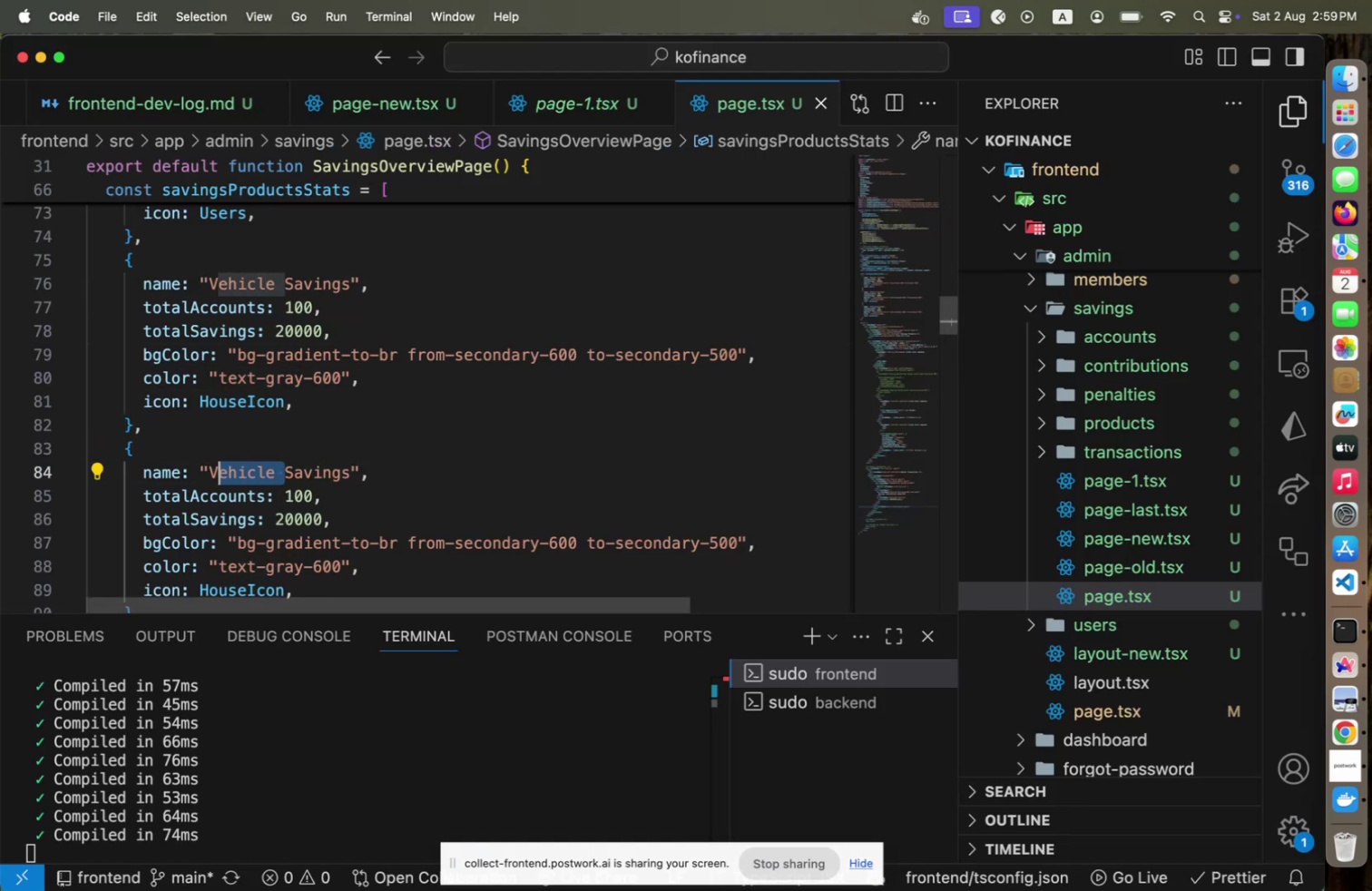 
key(Shift+ArrowLeft)
 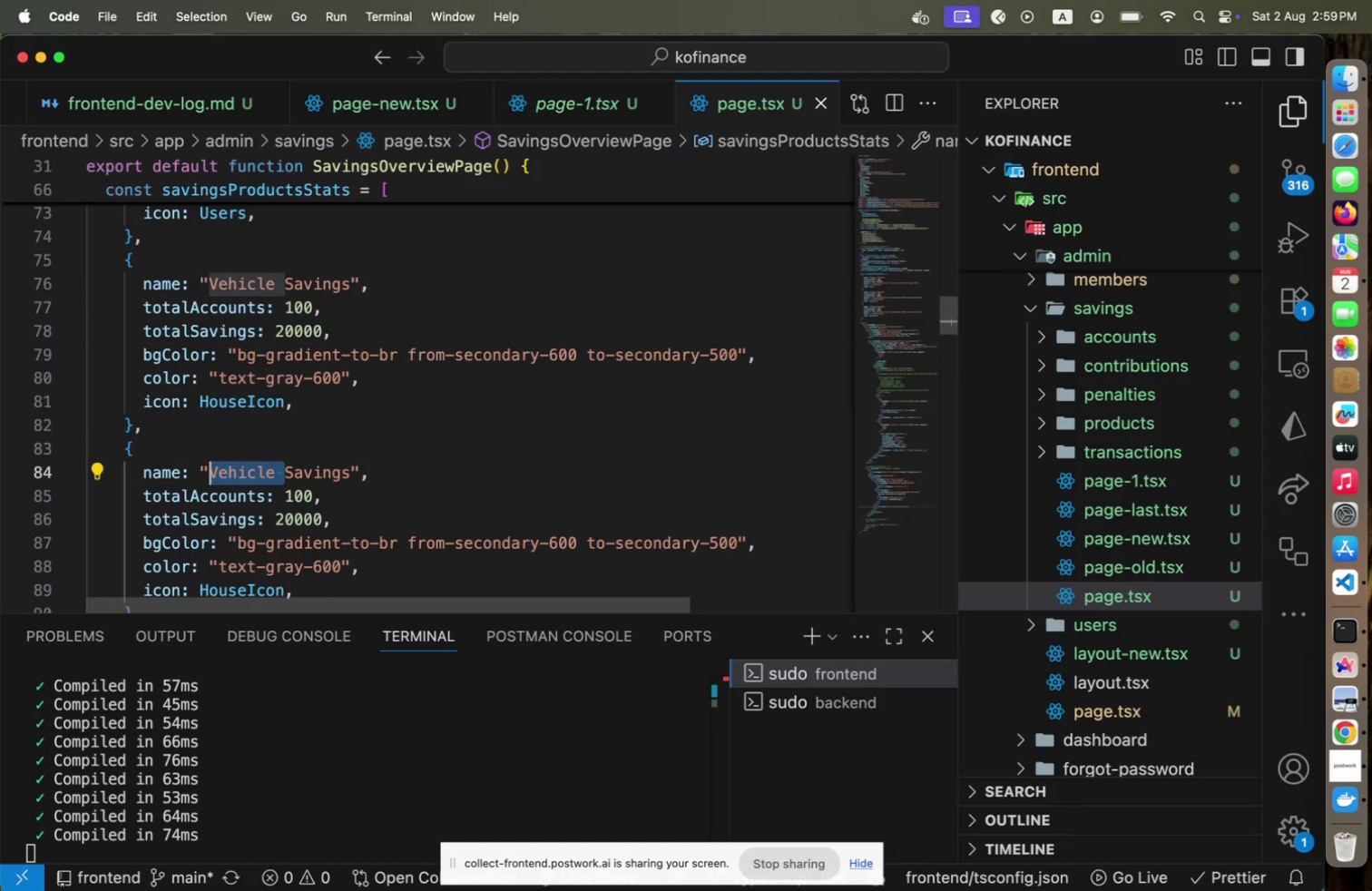 
type(Housing )
 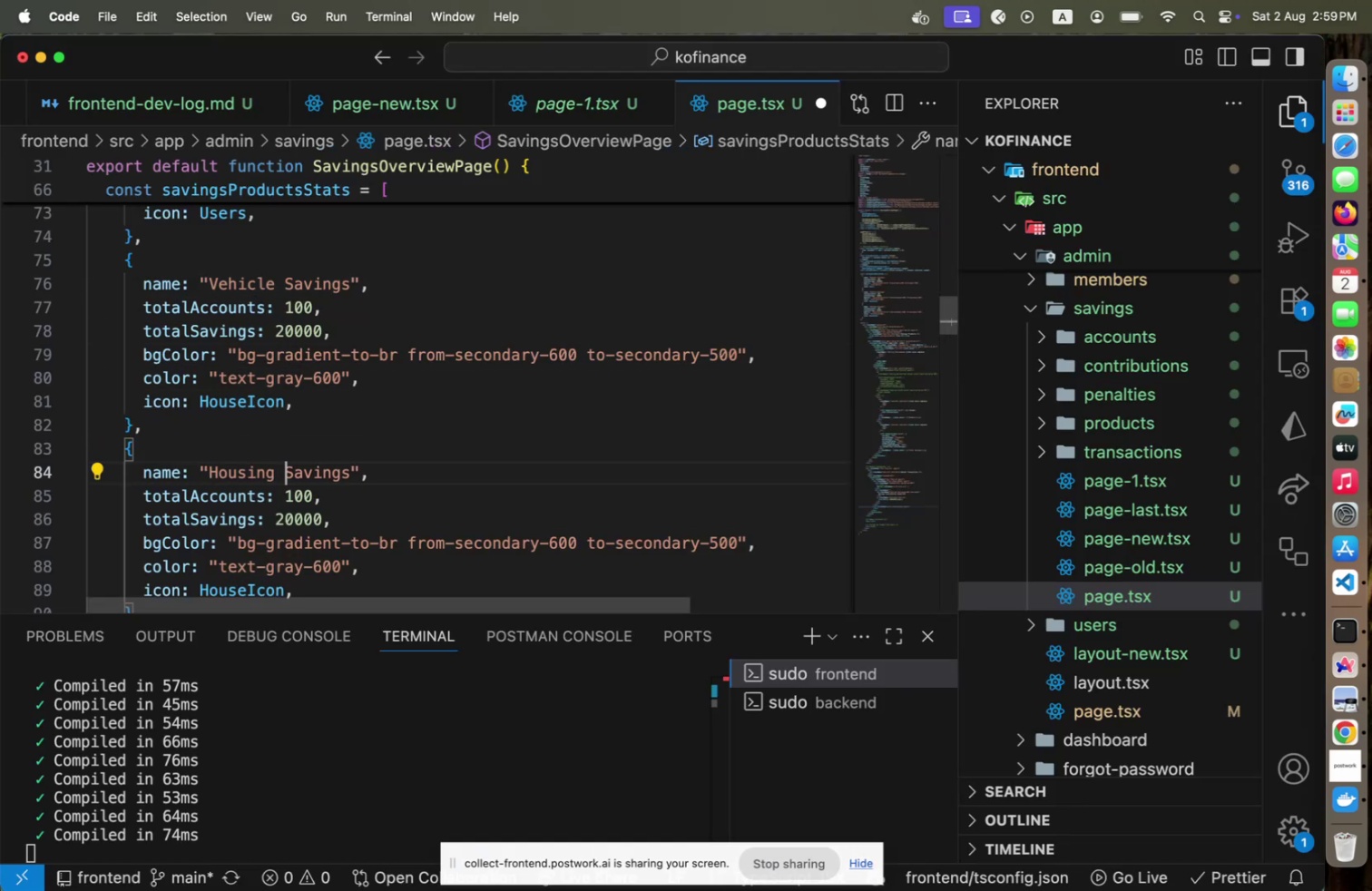 
key(Meta+CommandLeft)
 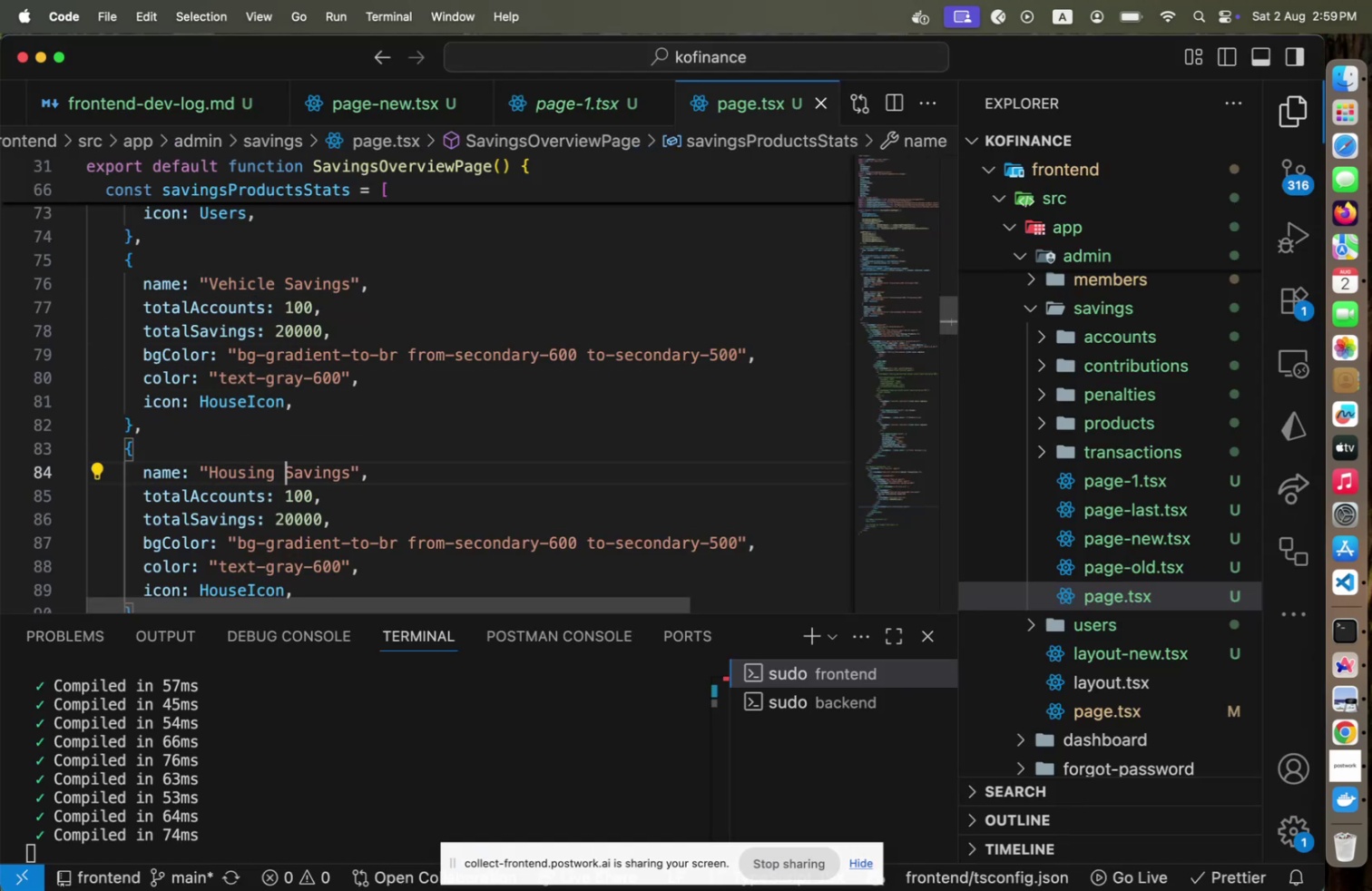 
key(Meta+S)
 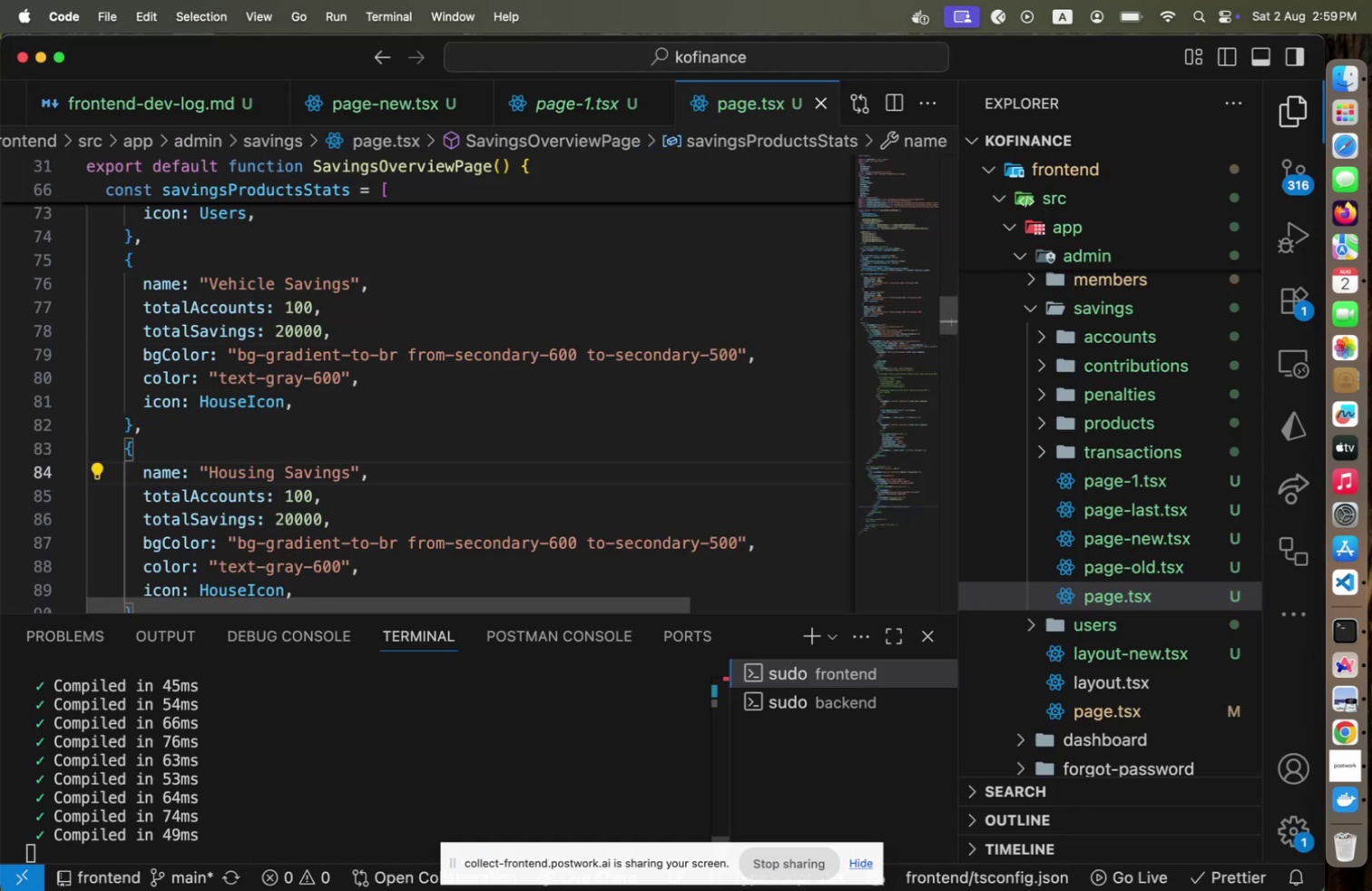 
key(Meta+CommandLeft)
 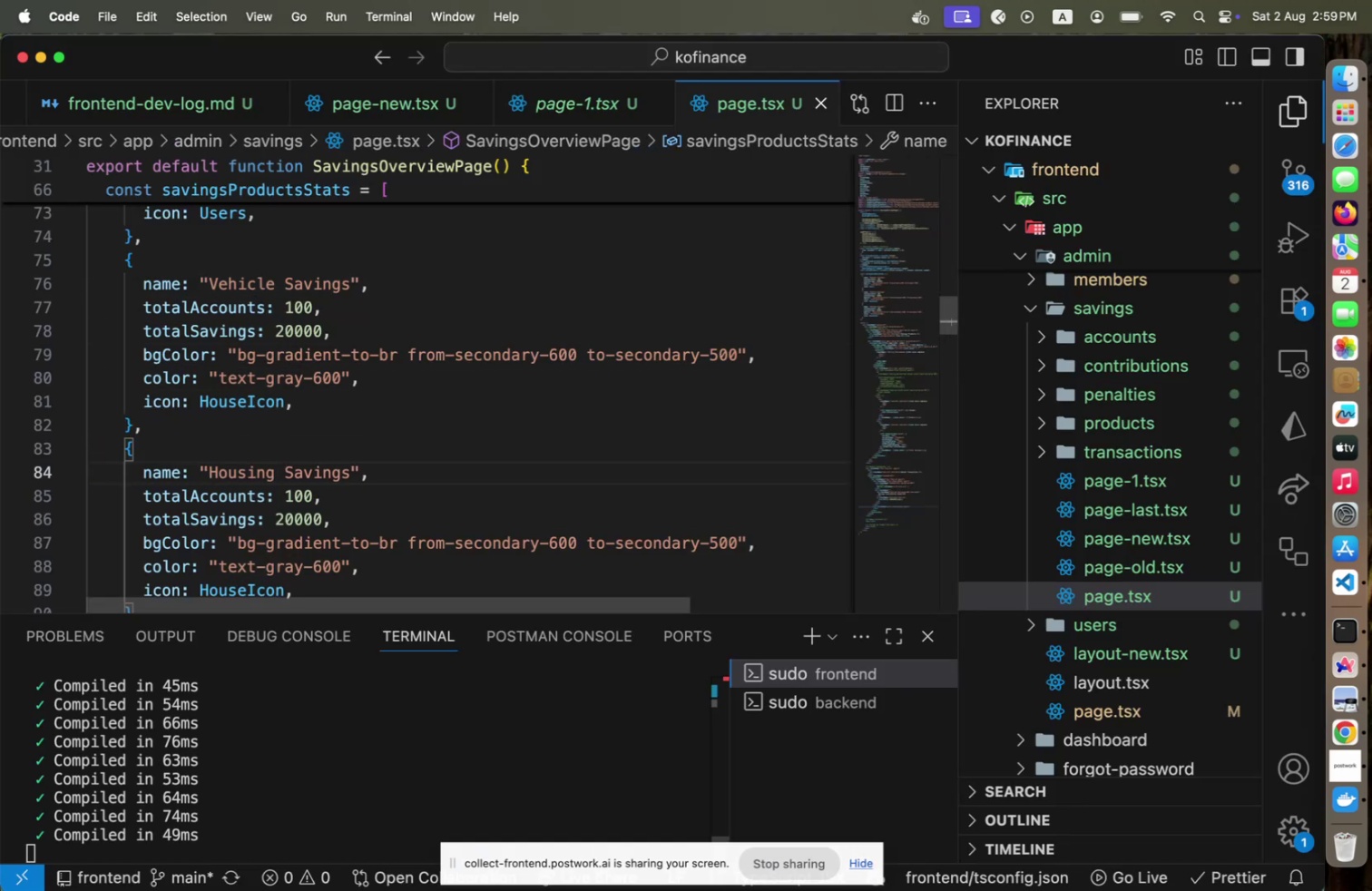 
key(Meta+Tab)
 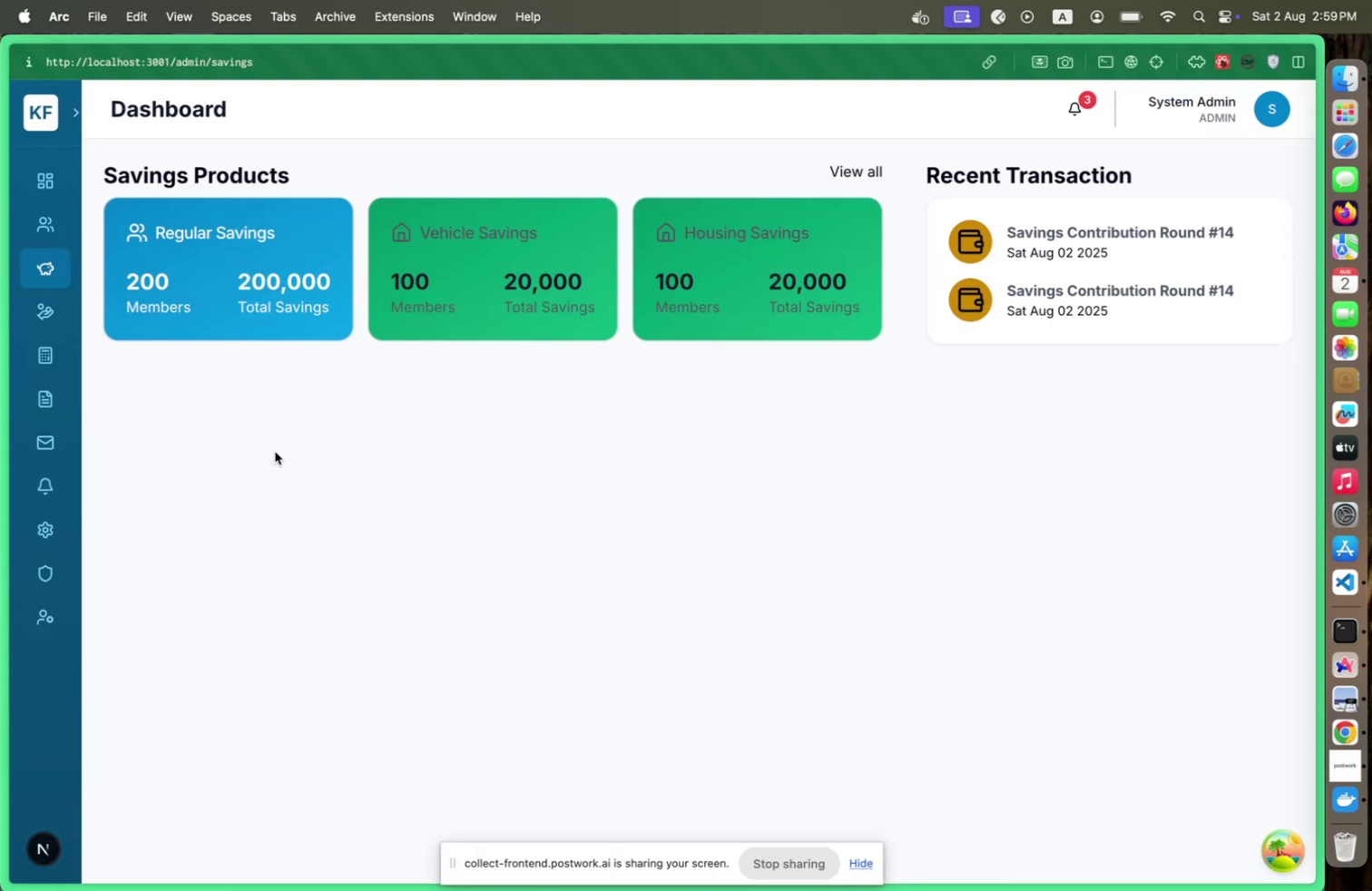 
key(Meta+CommandLeft)
 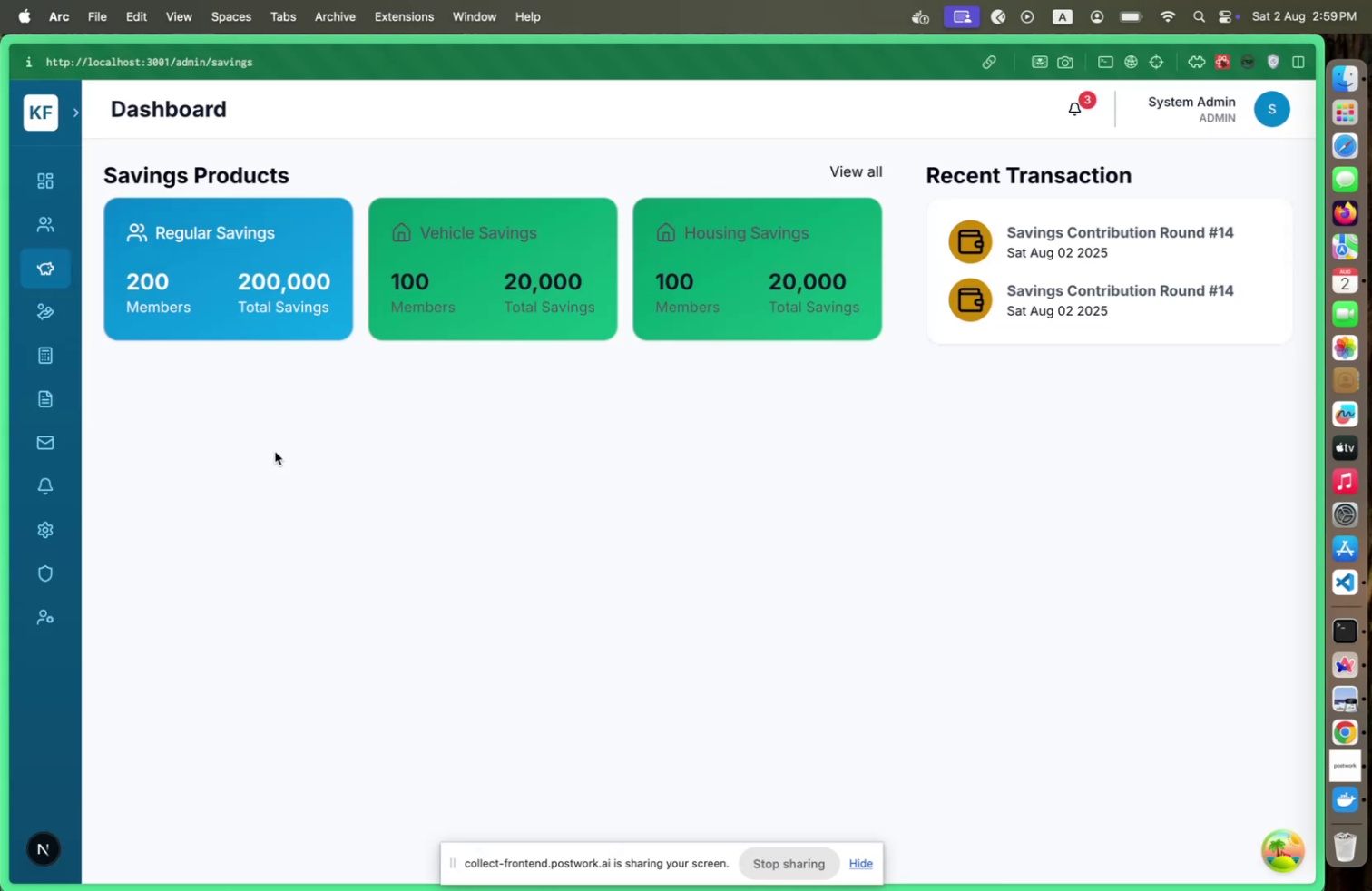 
key(Meta+Tab)
 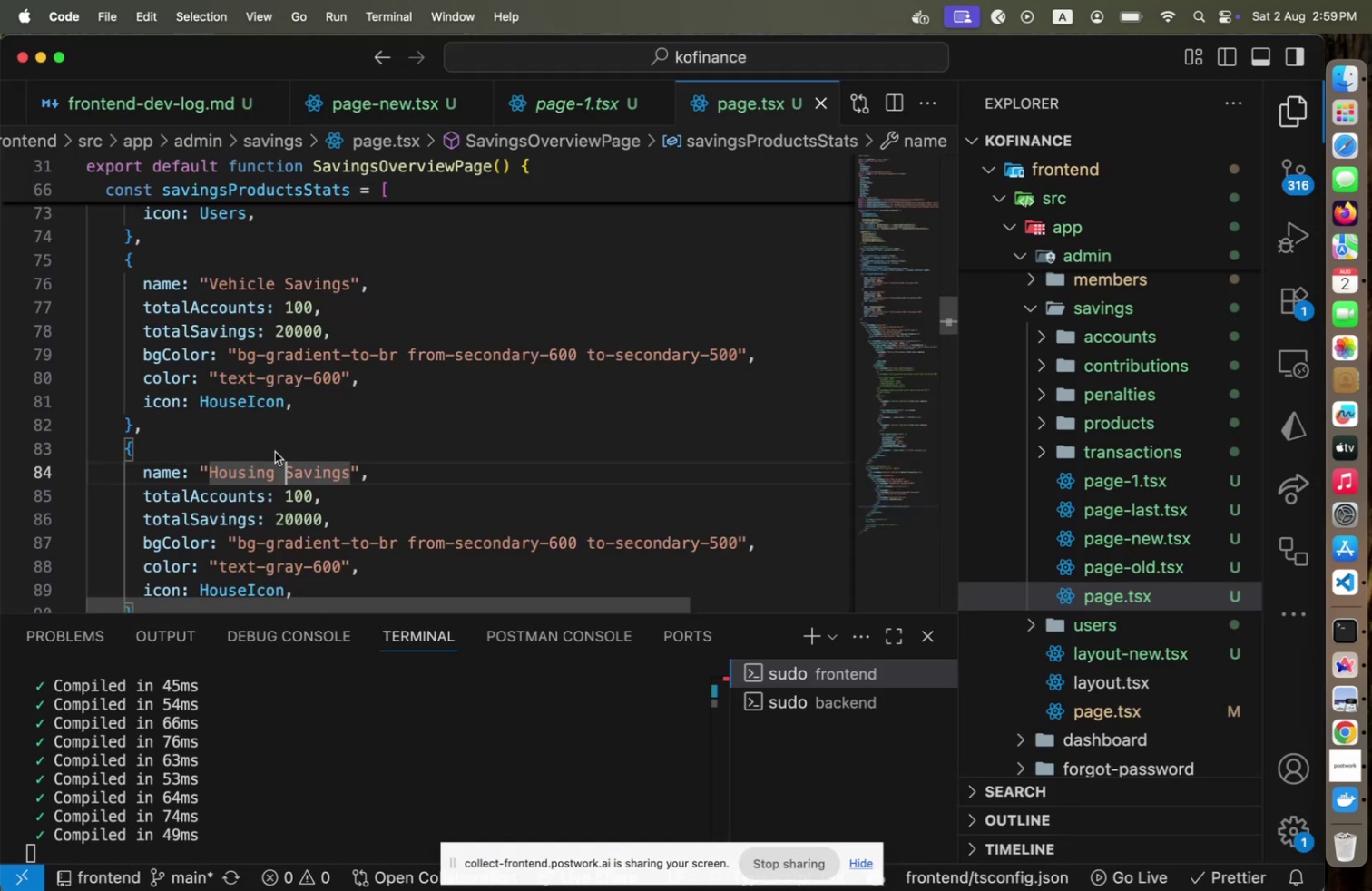 
key(ArrowDown)
 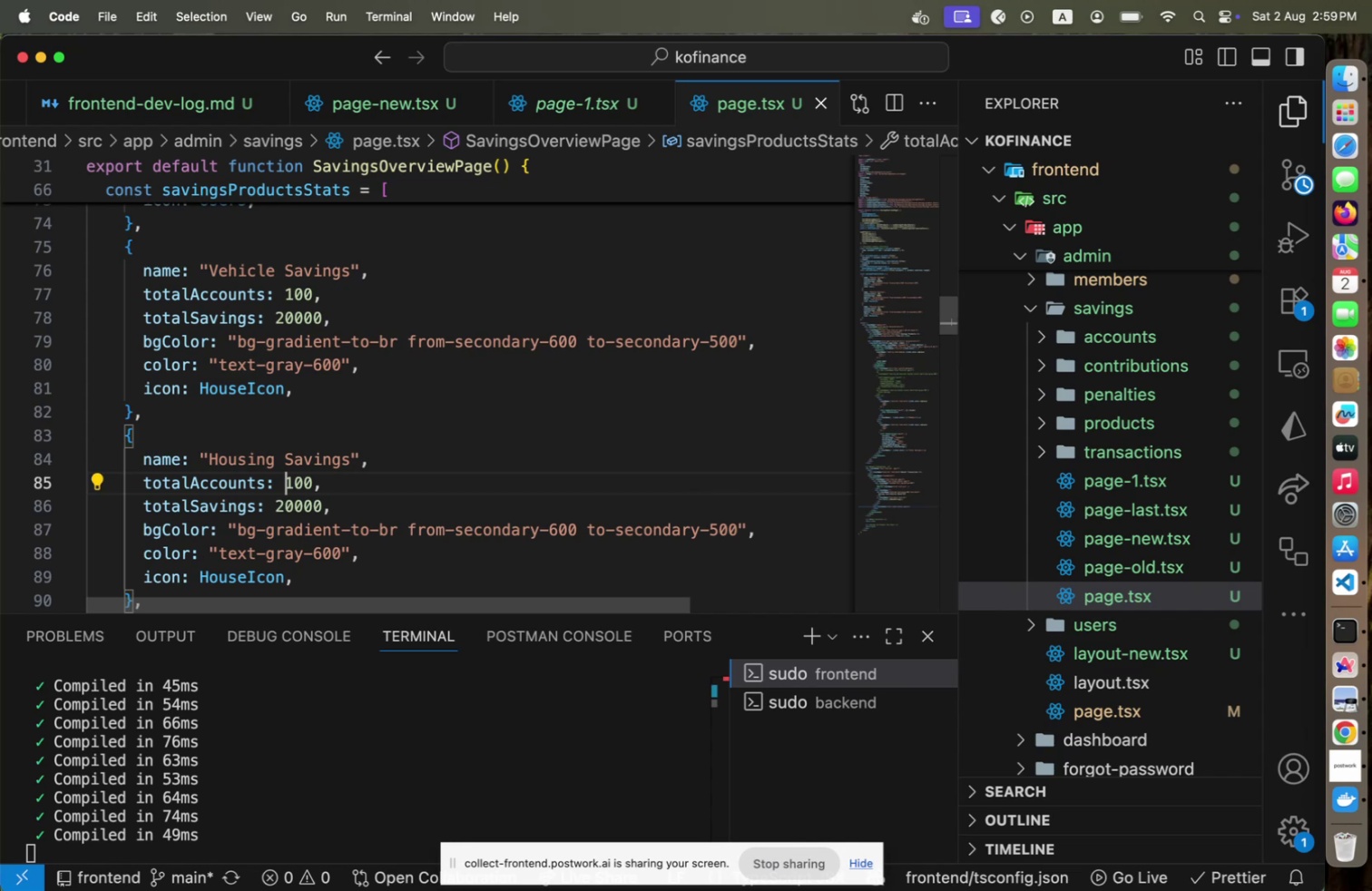 
key(Shift+ArrowRight)
 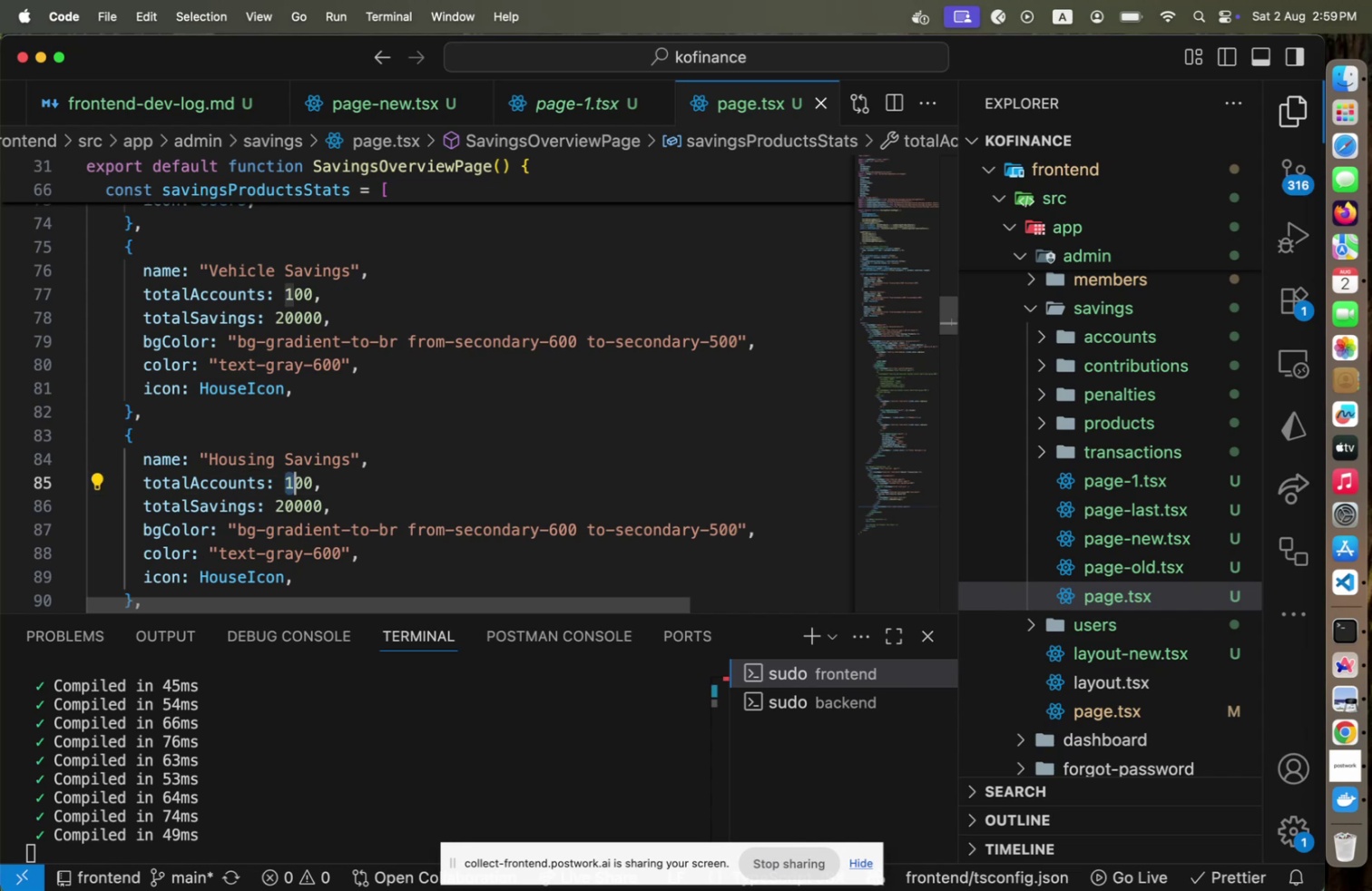 
key(Shift+ArrowRight)
 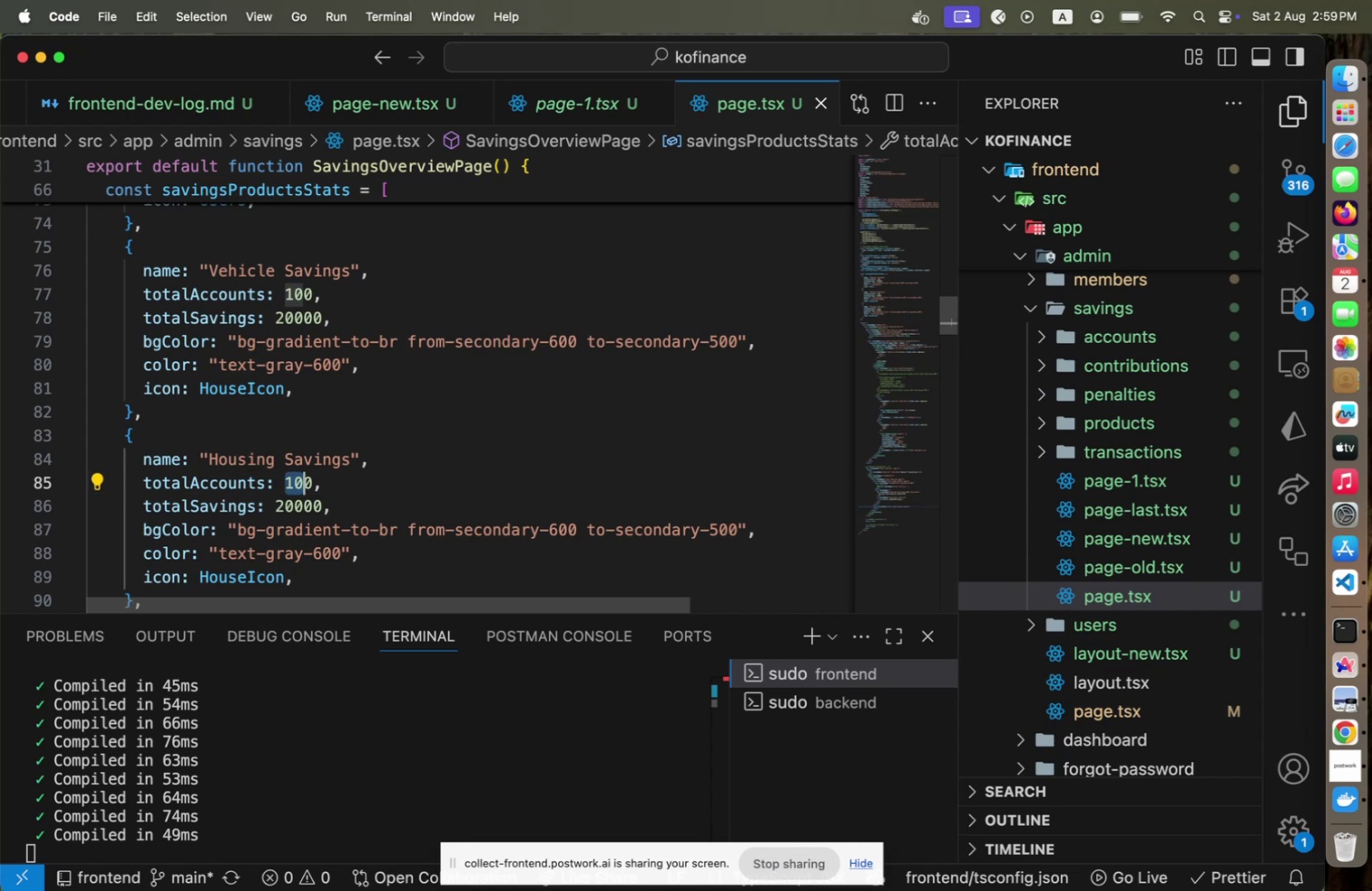 
key(5)
 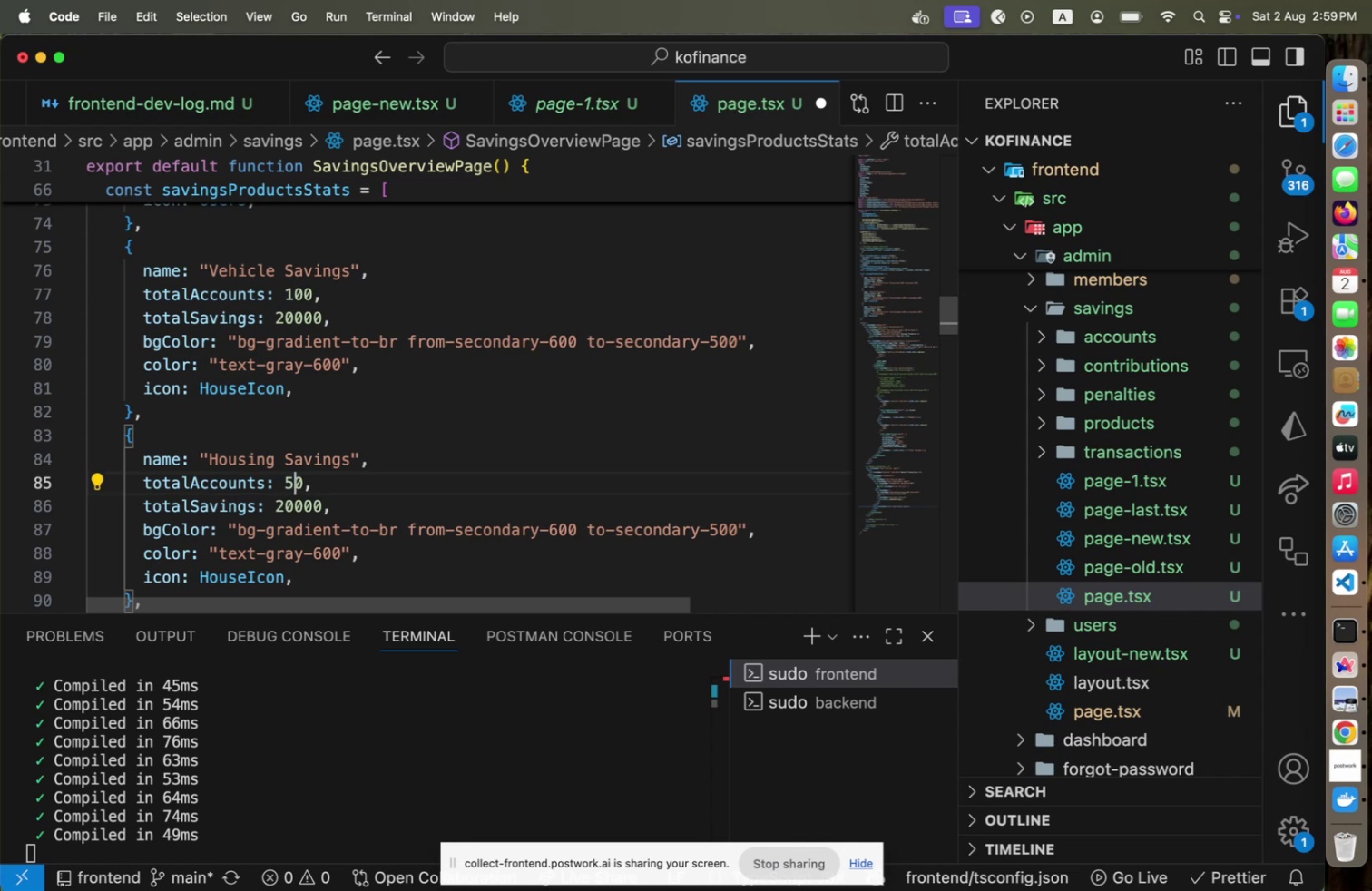 
key(ArrowUp)
 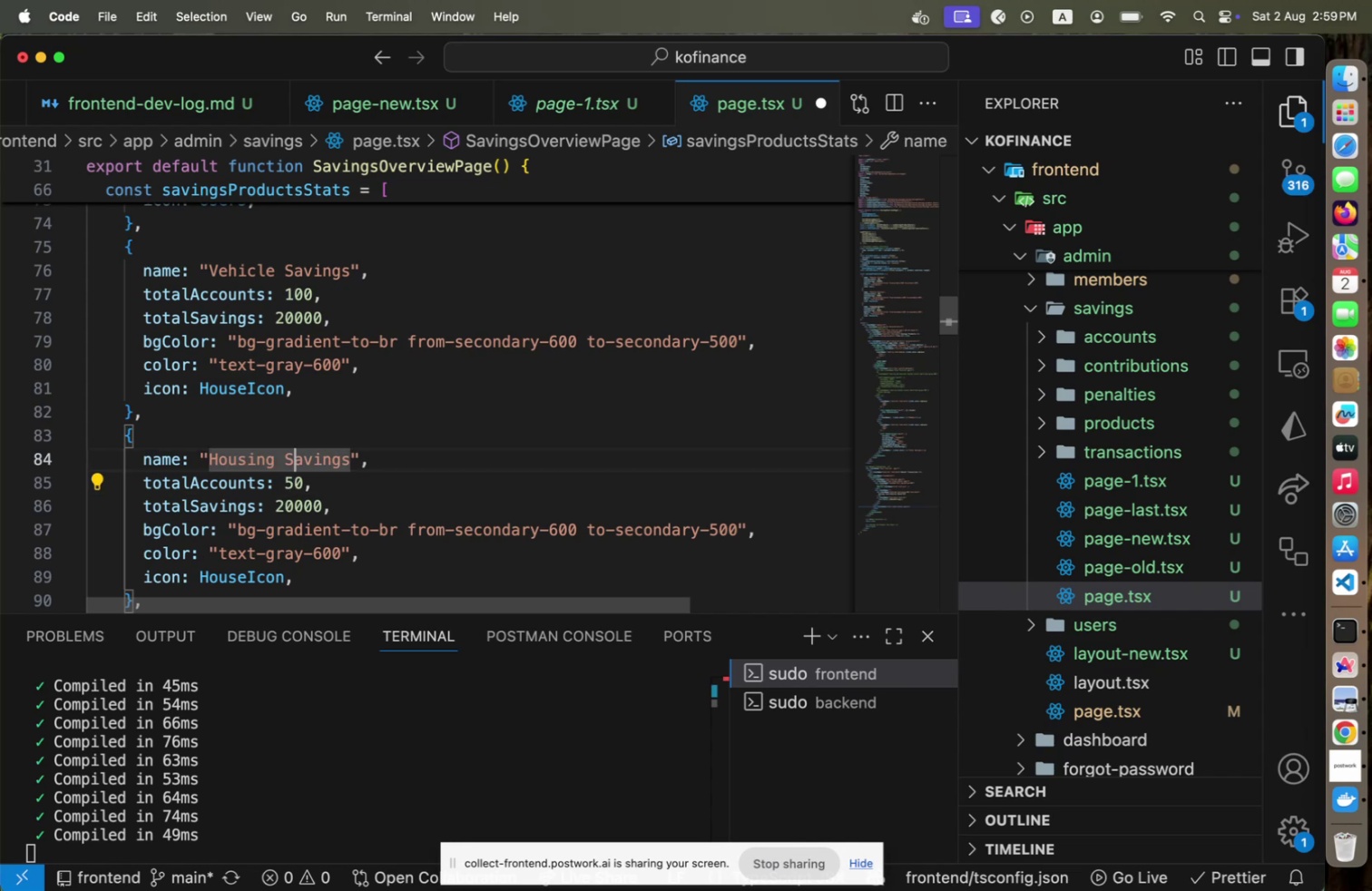 
key(ArrowDown)
 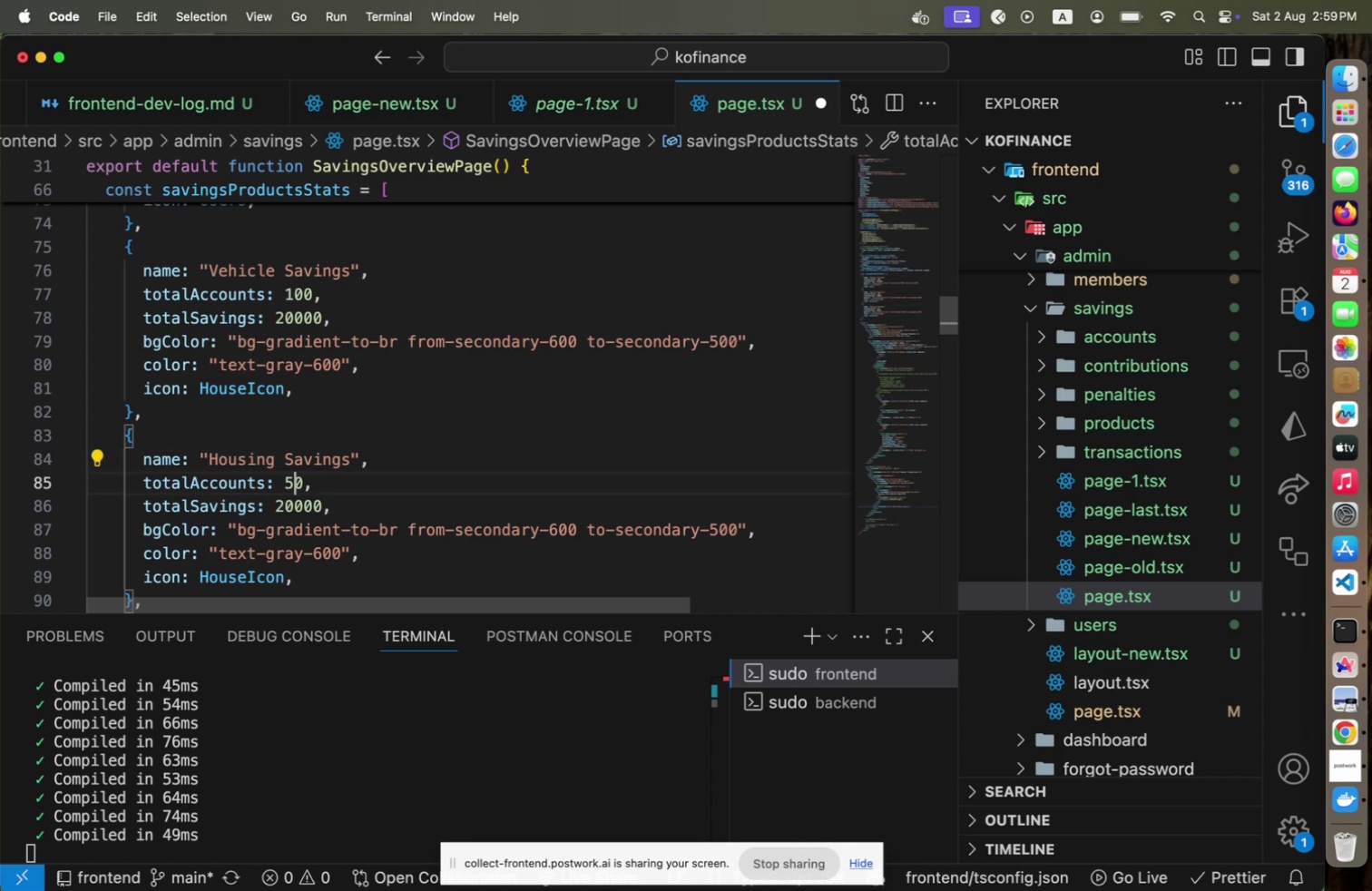 
key(ArrowDown)
 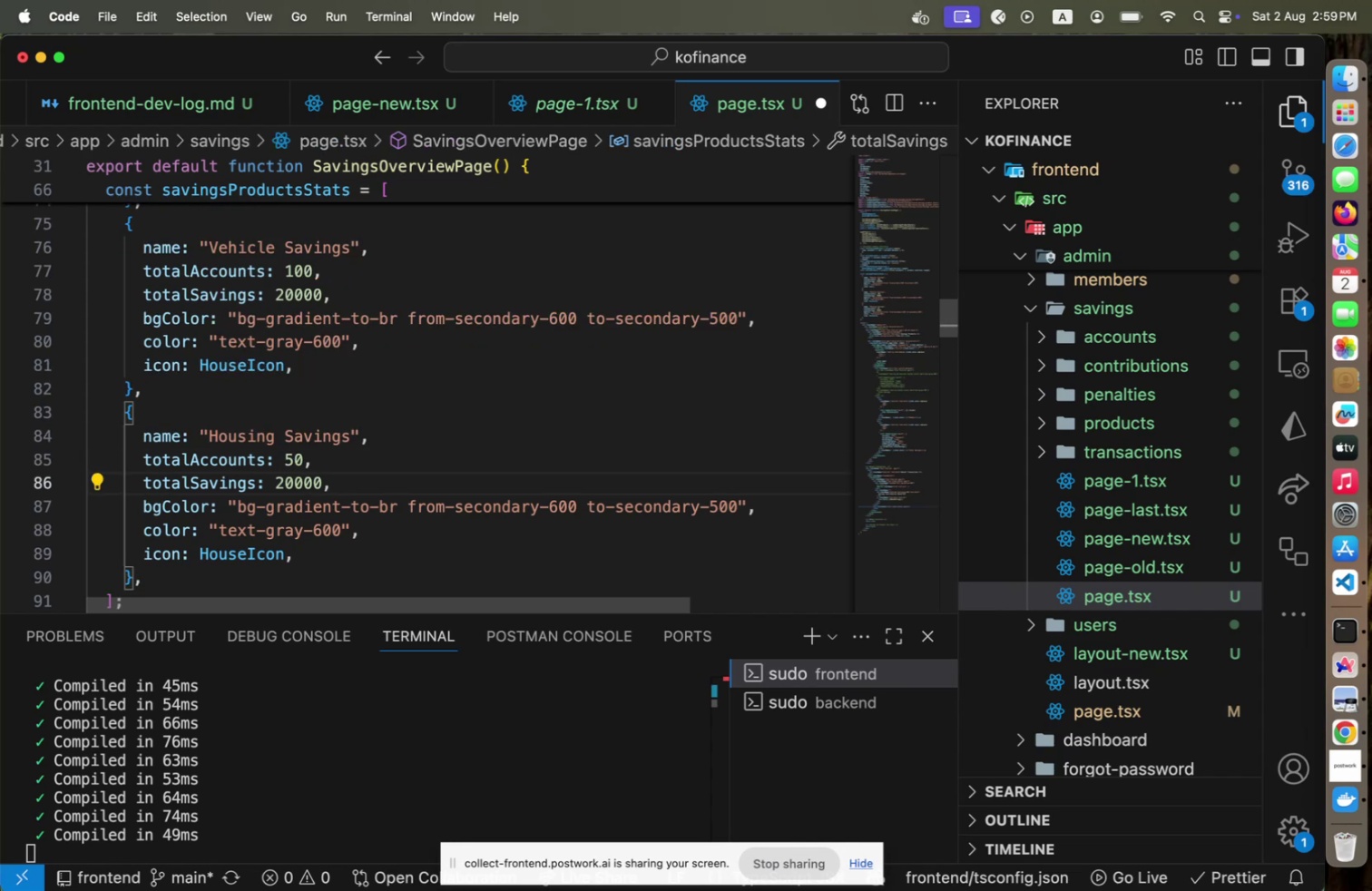 
key(Shift+ArrowLeft)
 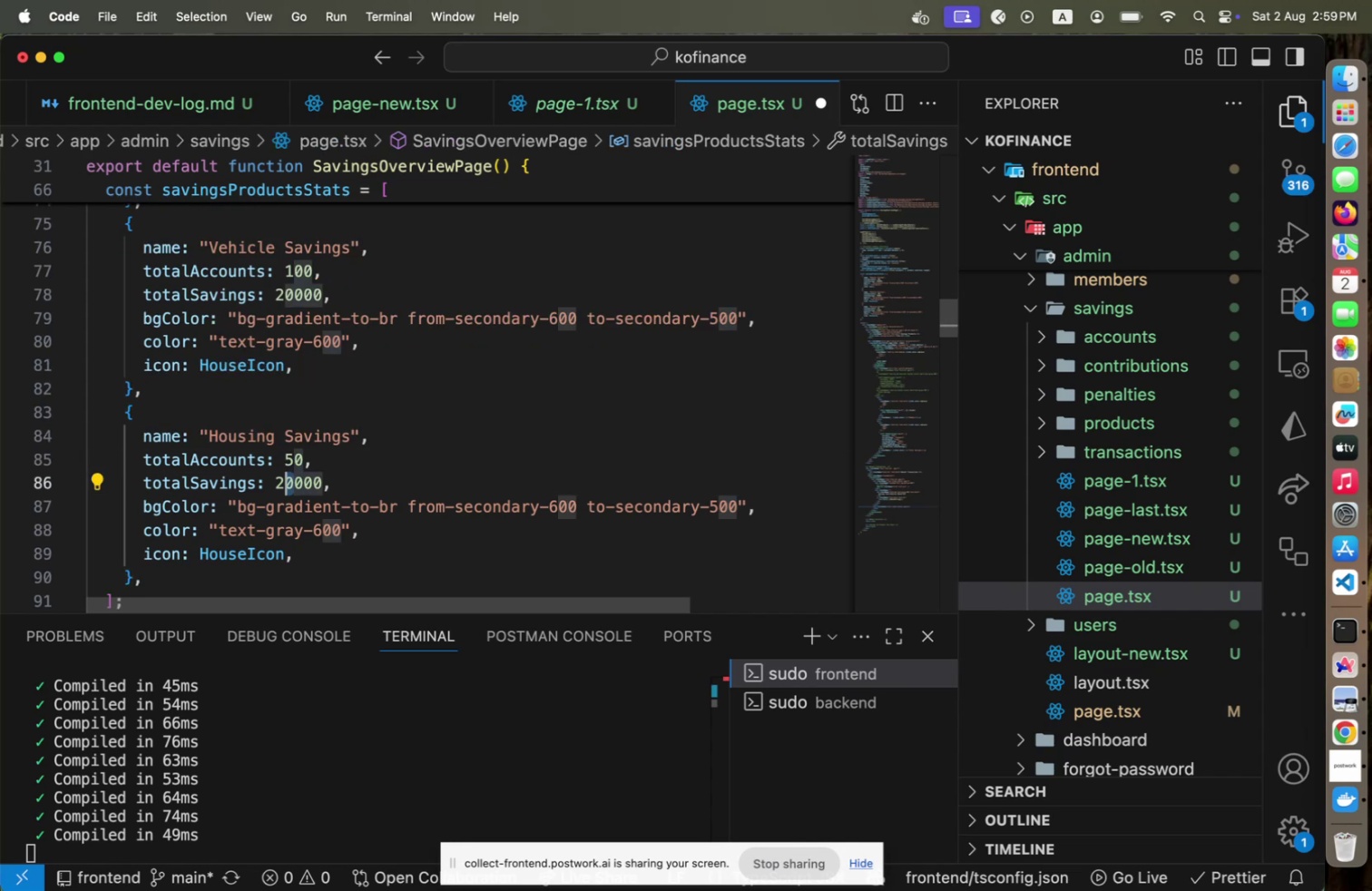 
type(000)
 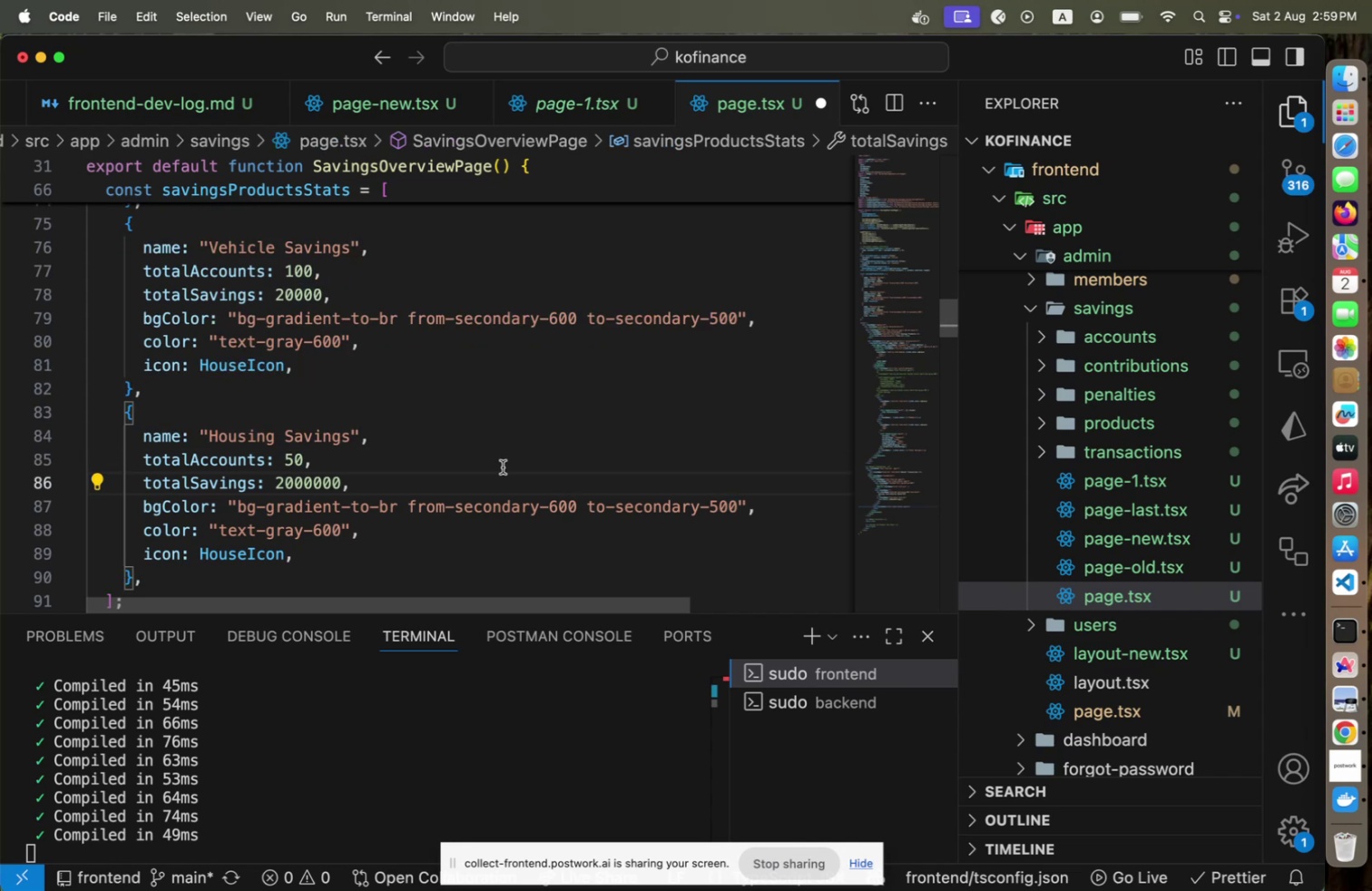 
left_click([531, 501])
 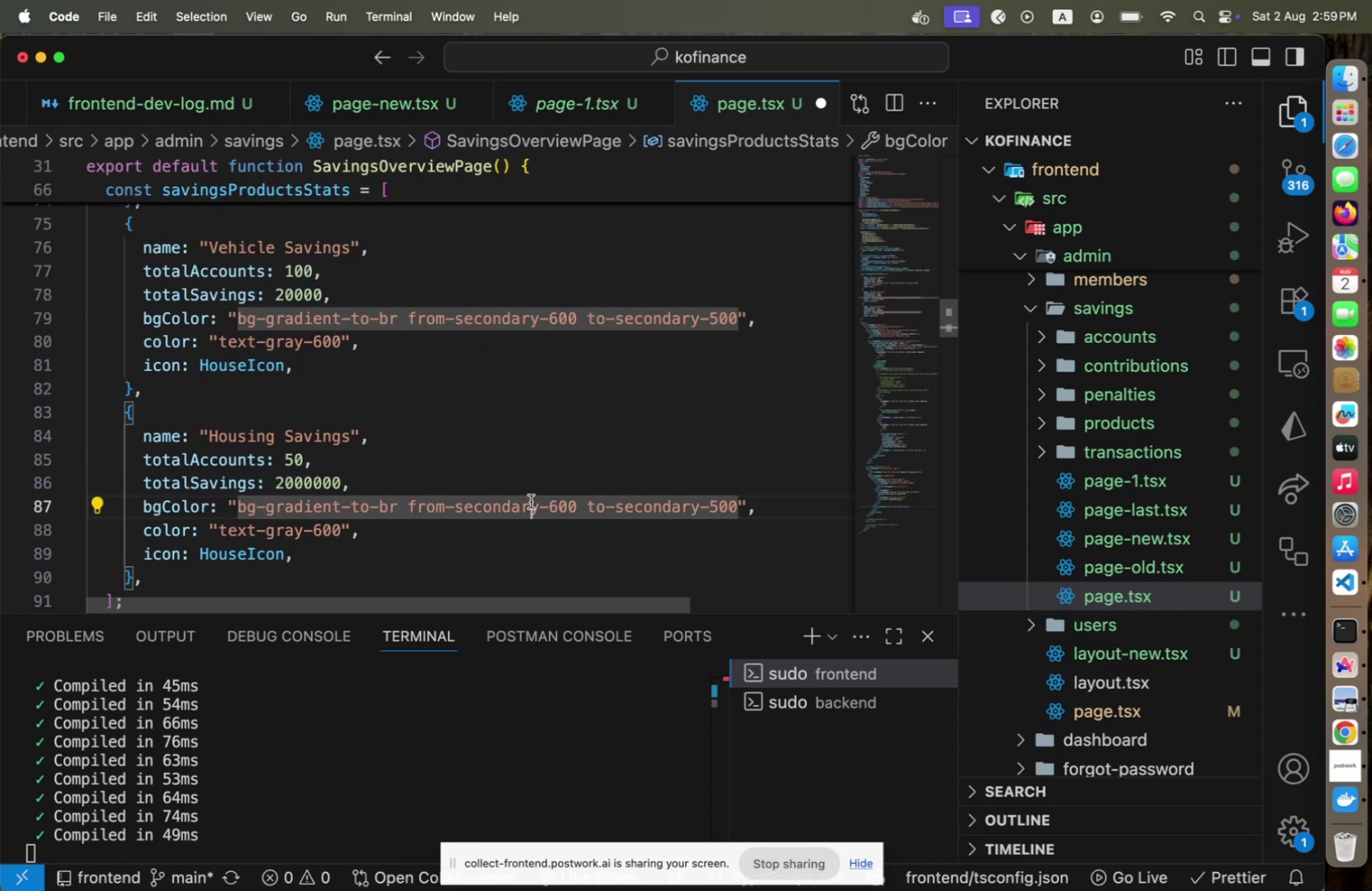 
key(ArrowRight)
 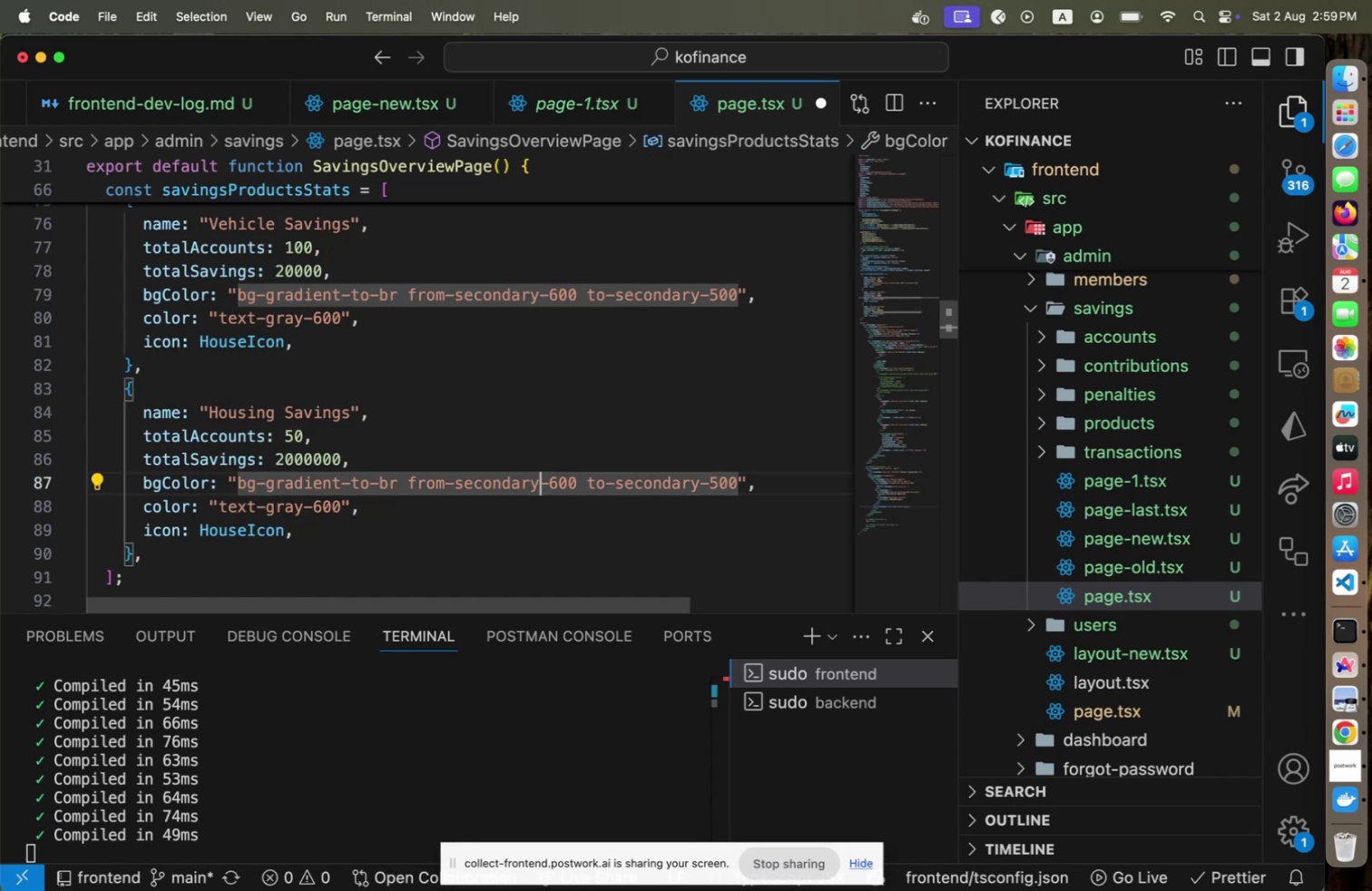 
hold_key(key=ArrowLeft, duration=0.99)
 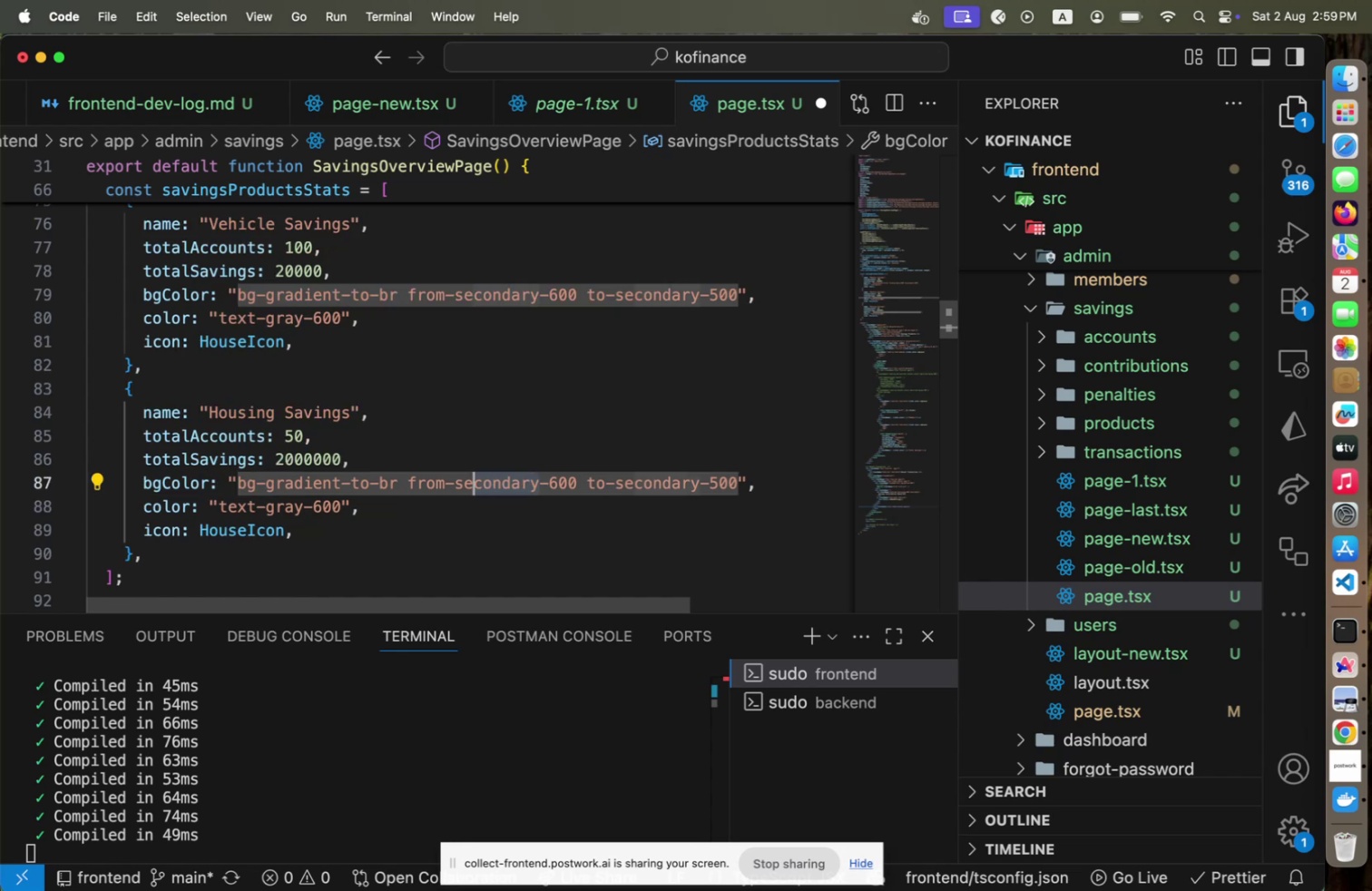 
key(Shift+ArrowLeft)
 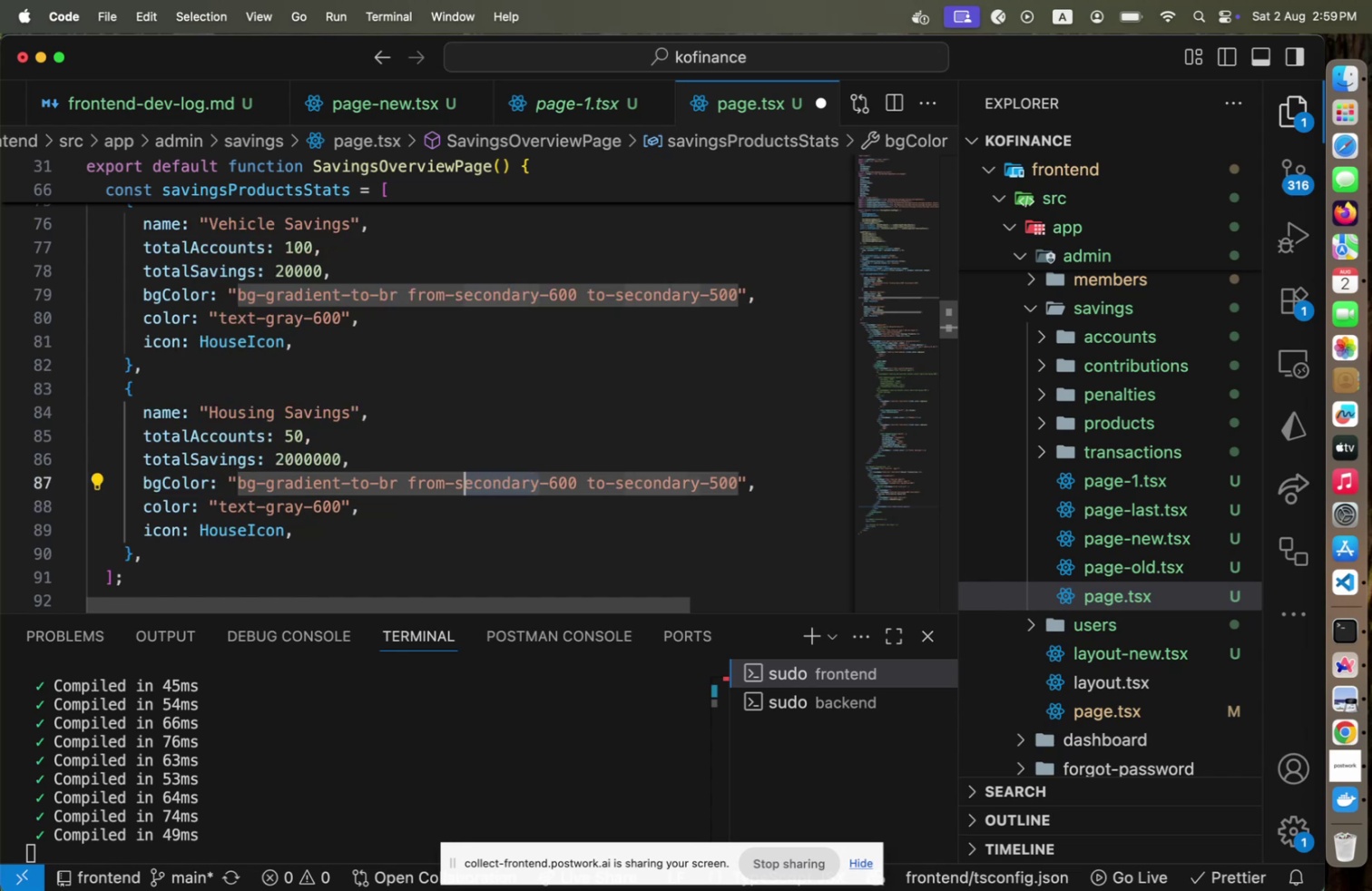 
key(Shift+ArrowLeft)
 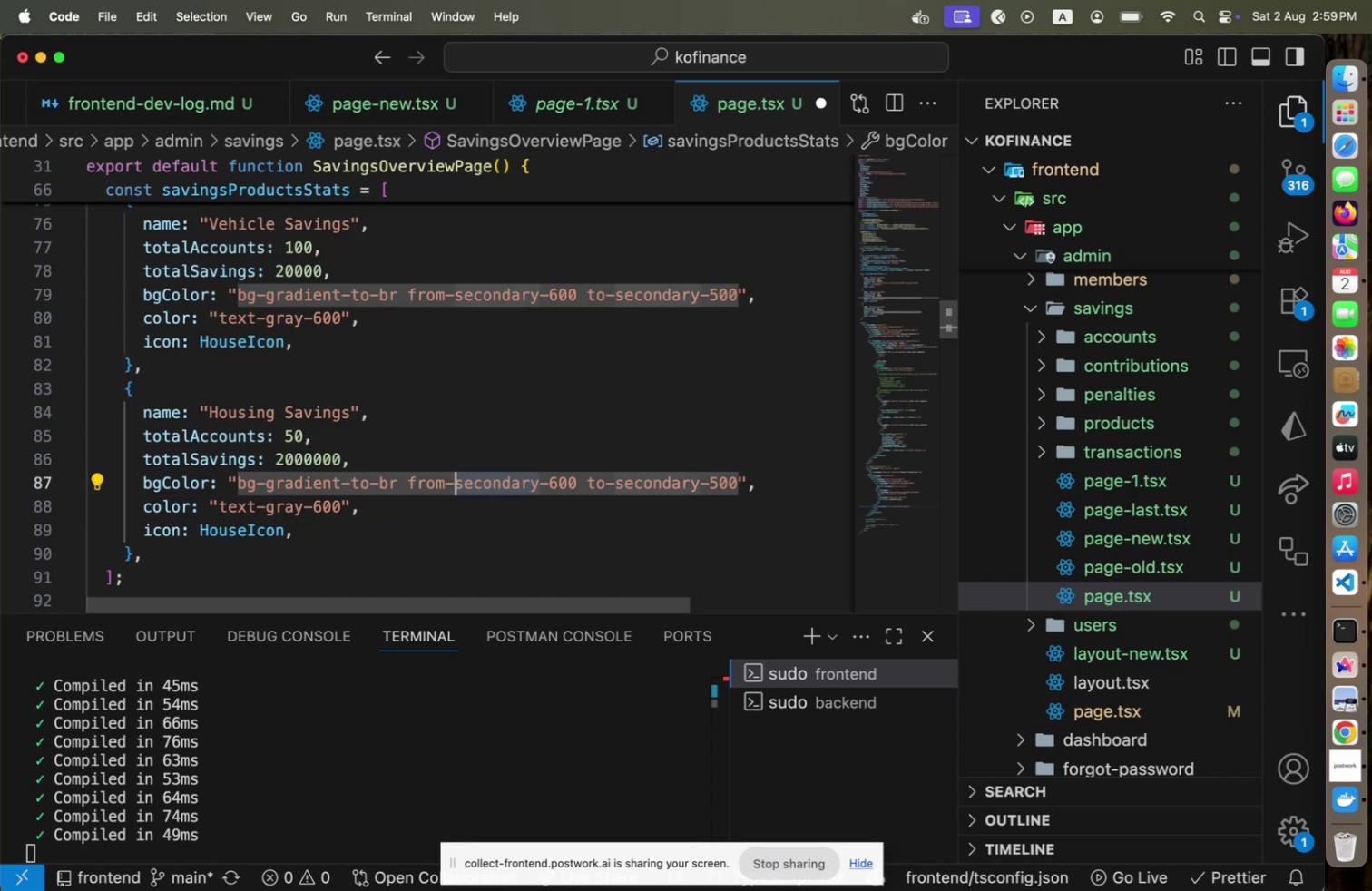 
type(purple)
 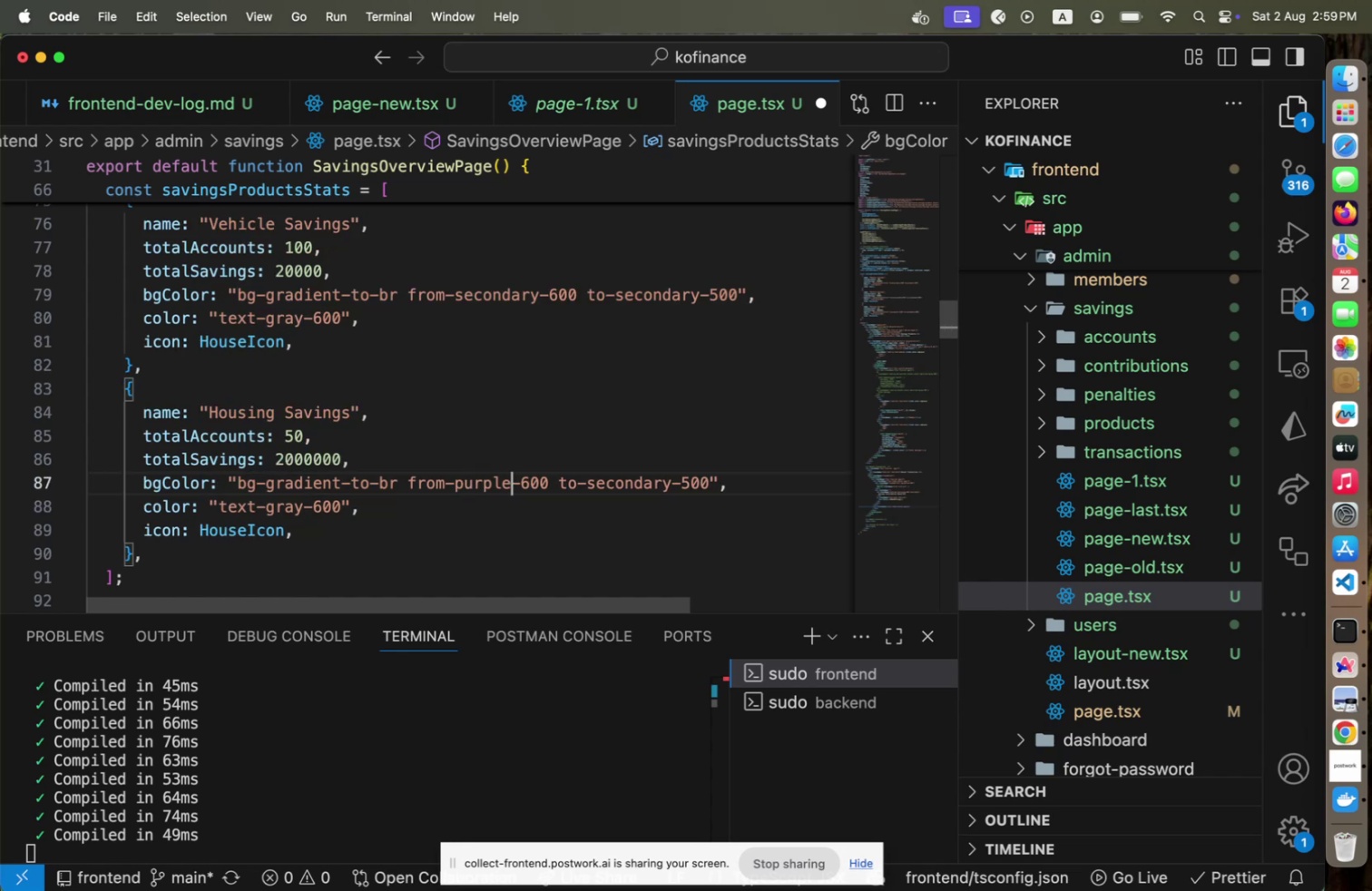 
hold_key(key=ArrowRight, duration=0.96)
 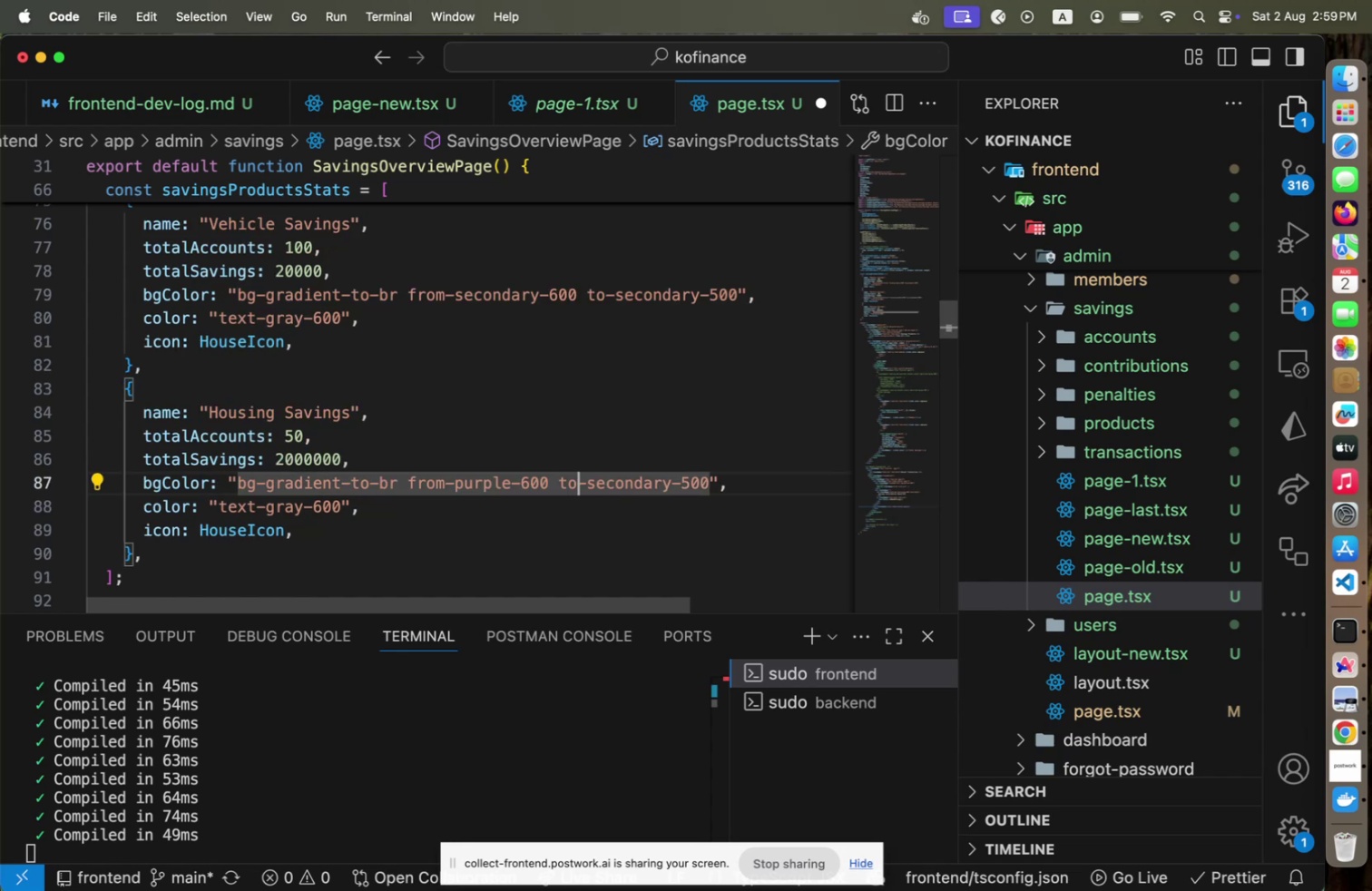 
key(ArrowRight)
 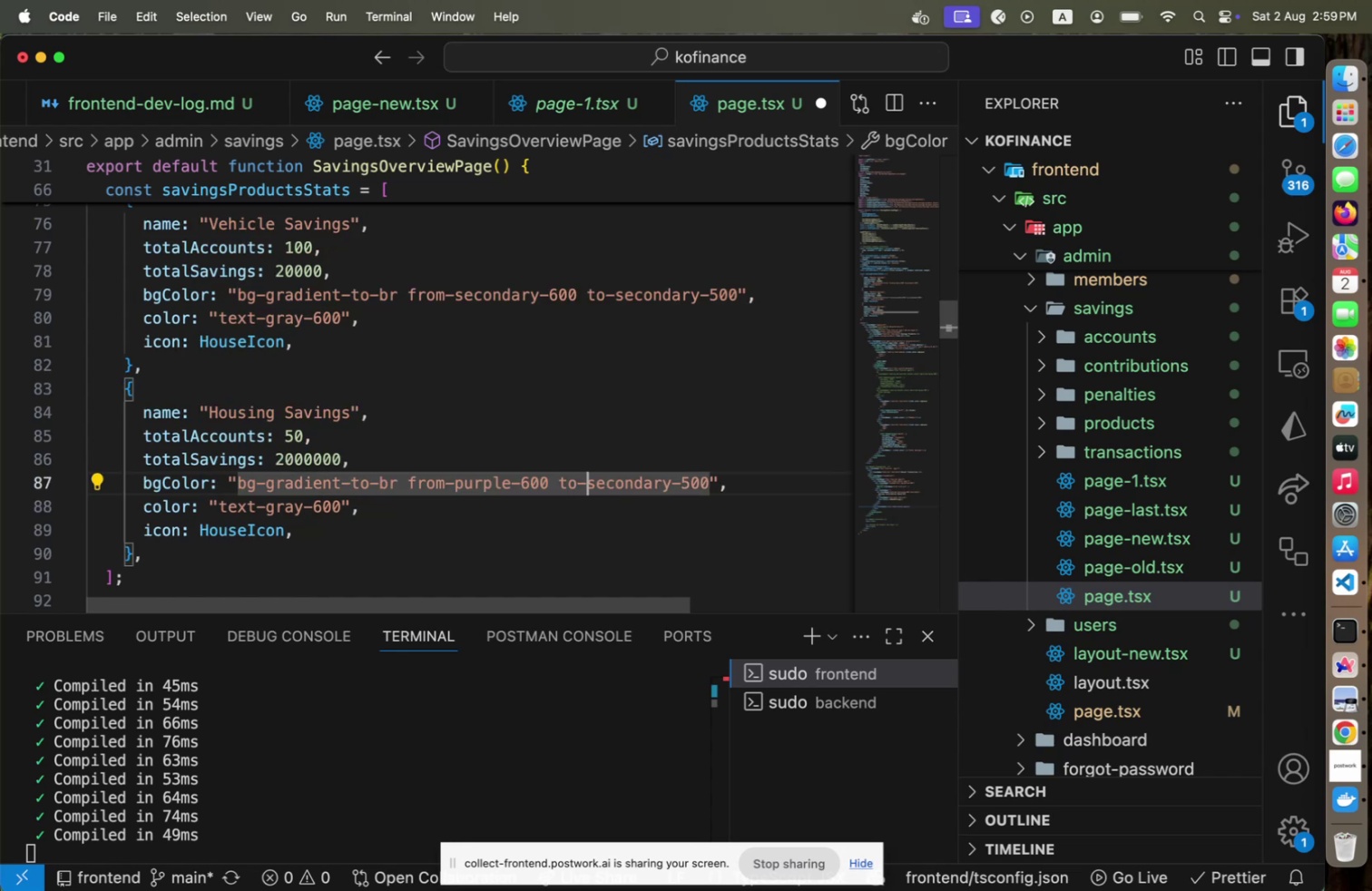 
hold_key(key=ShiftLeft, duration=1.58)
 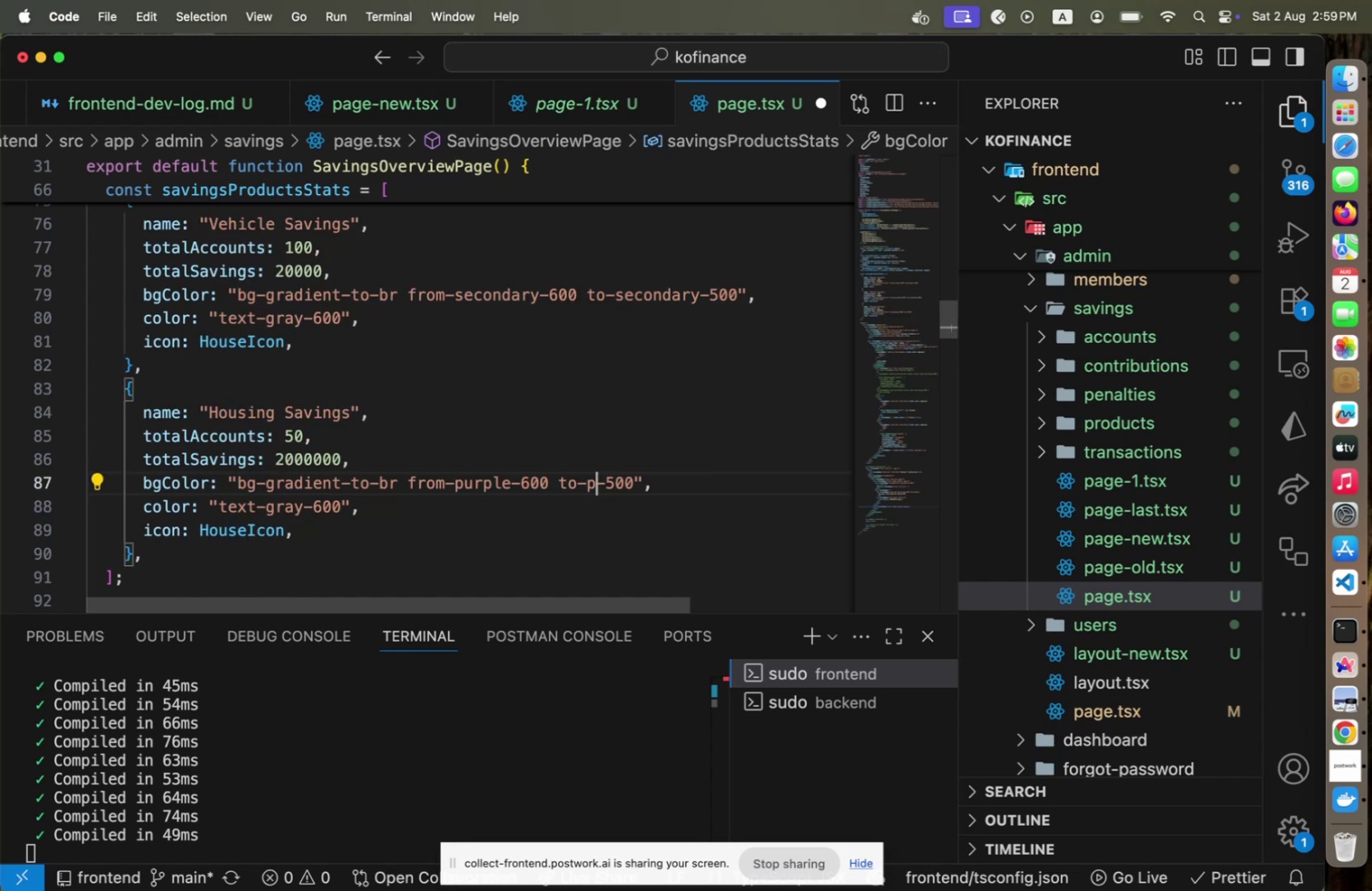 
hold_key(key=ArrowRight, duration=1.13)
 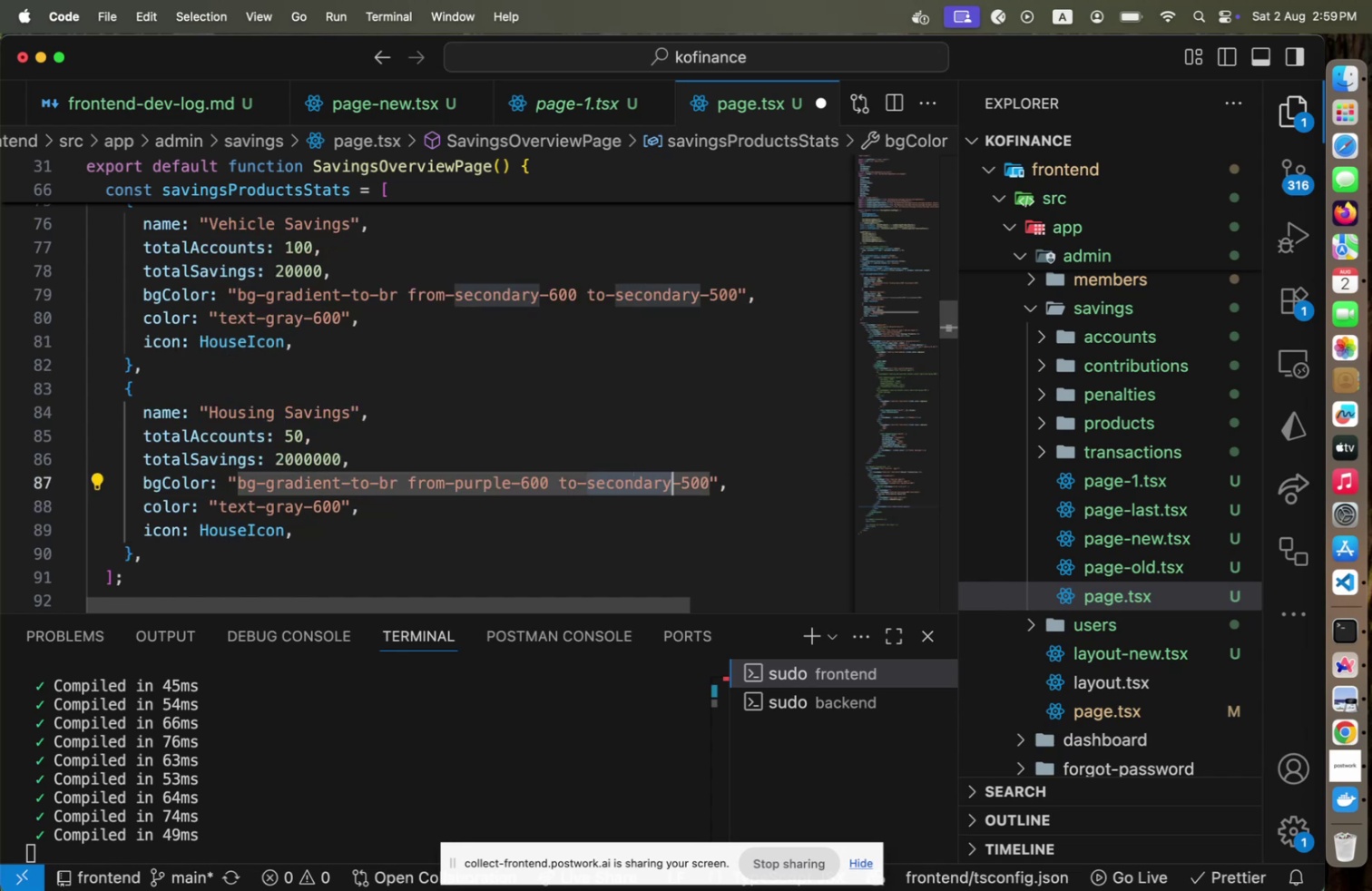 
type(purple)
 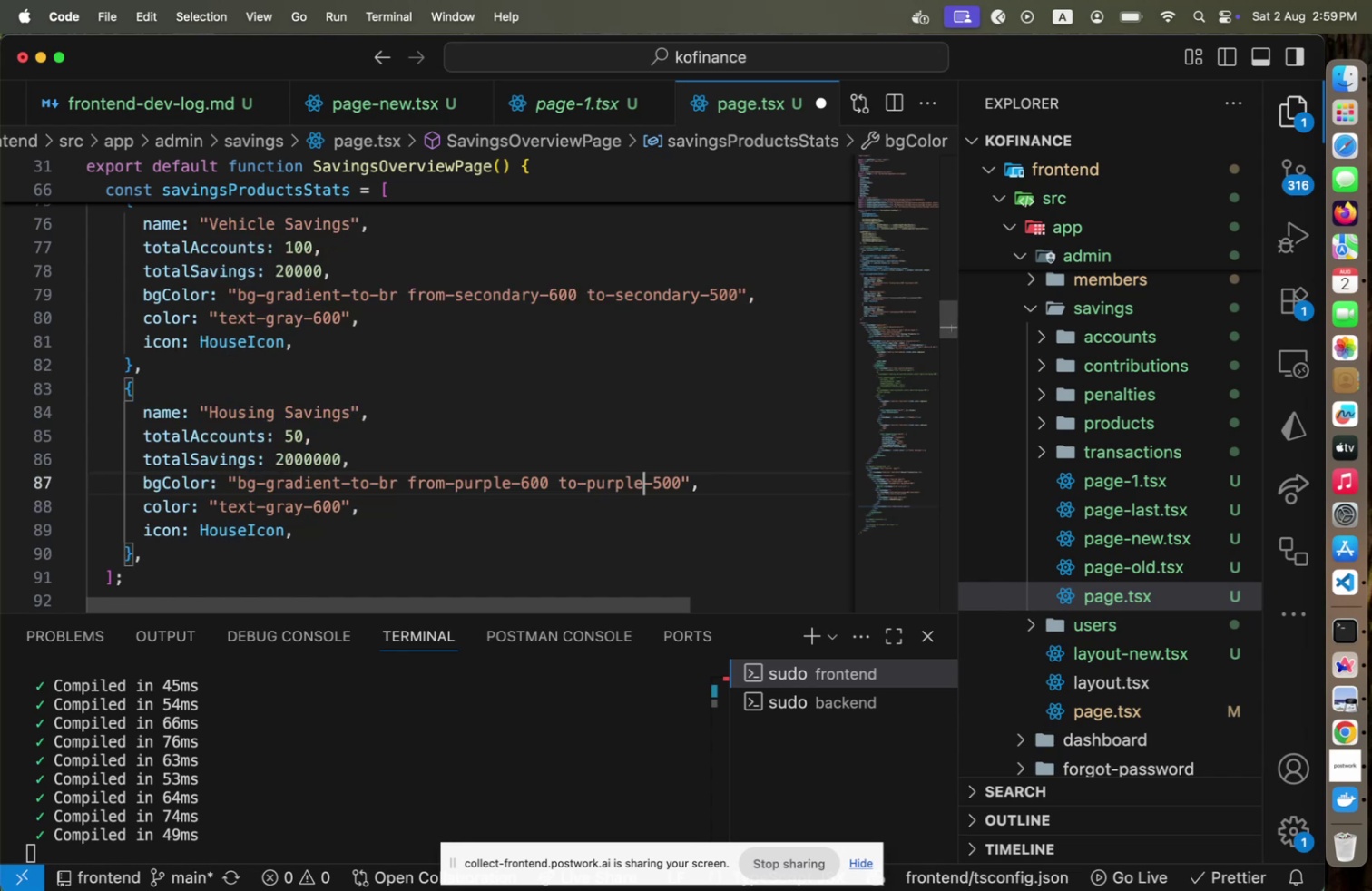 
key(Meta+CommandLeft)
 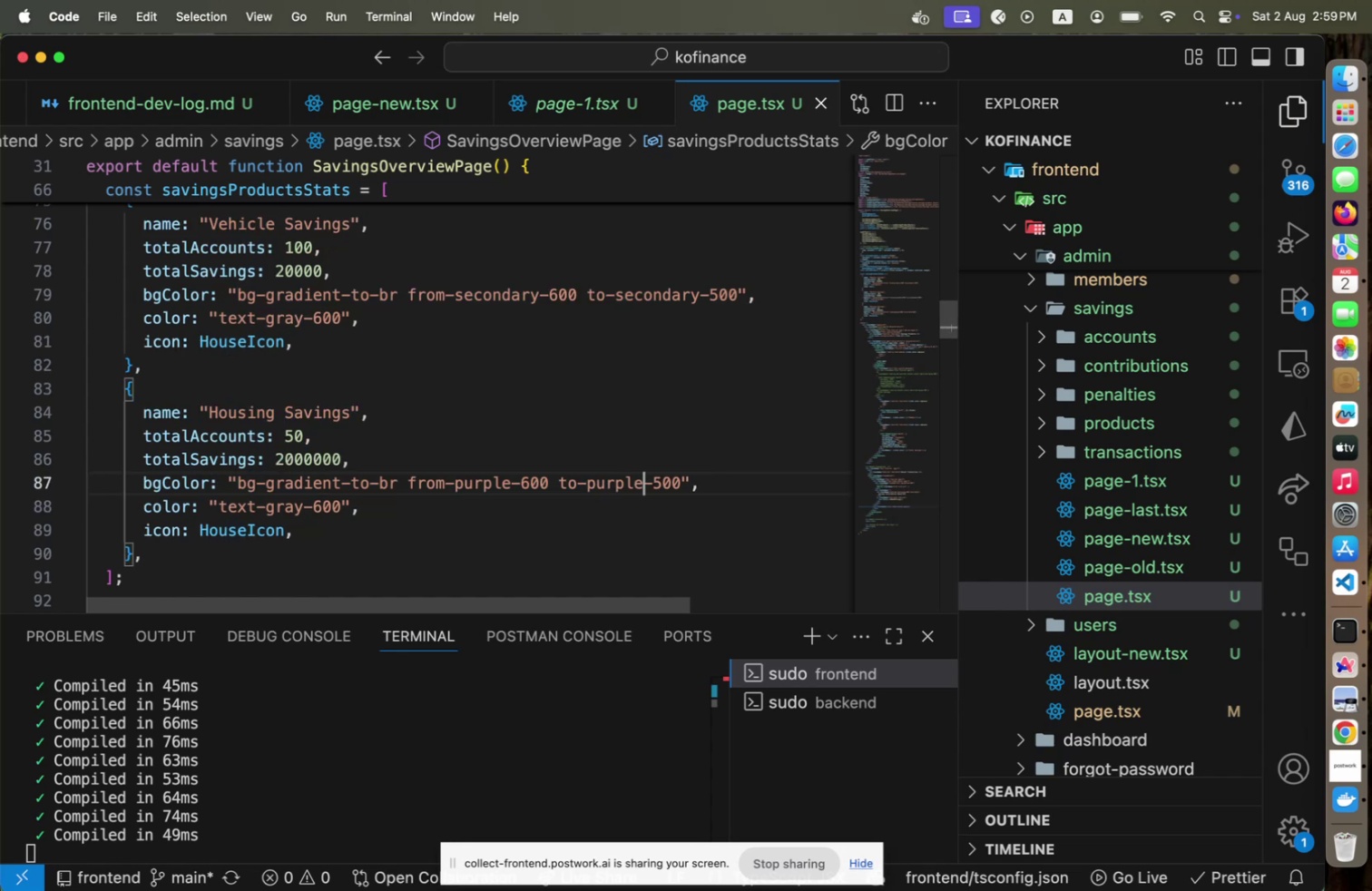 
key(Meta+S)
 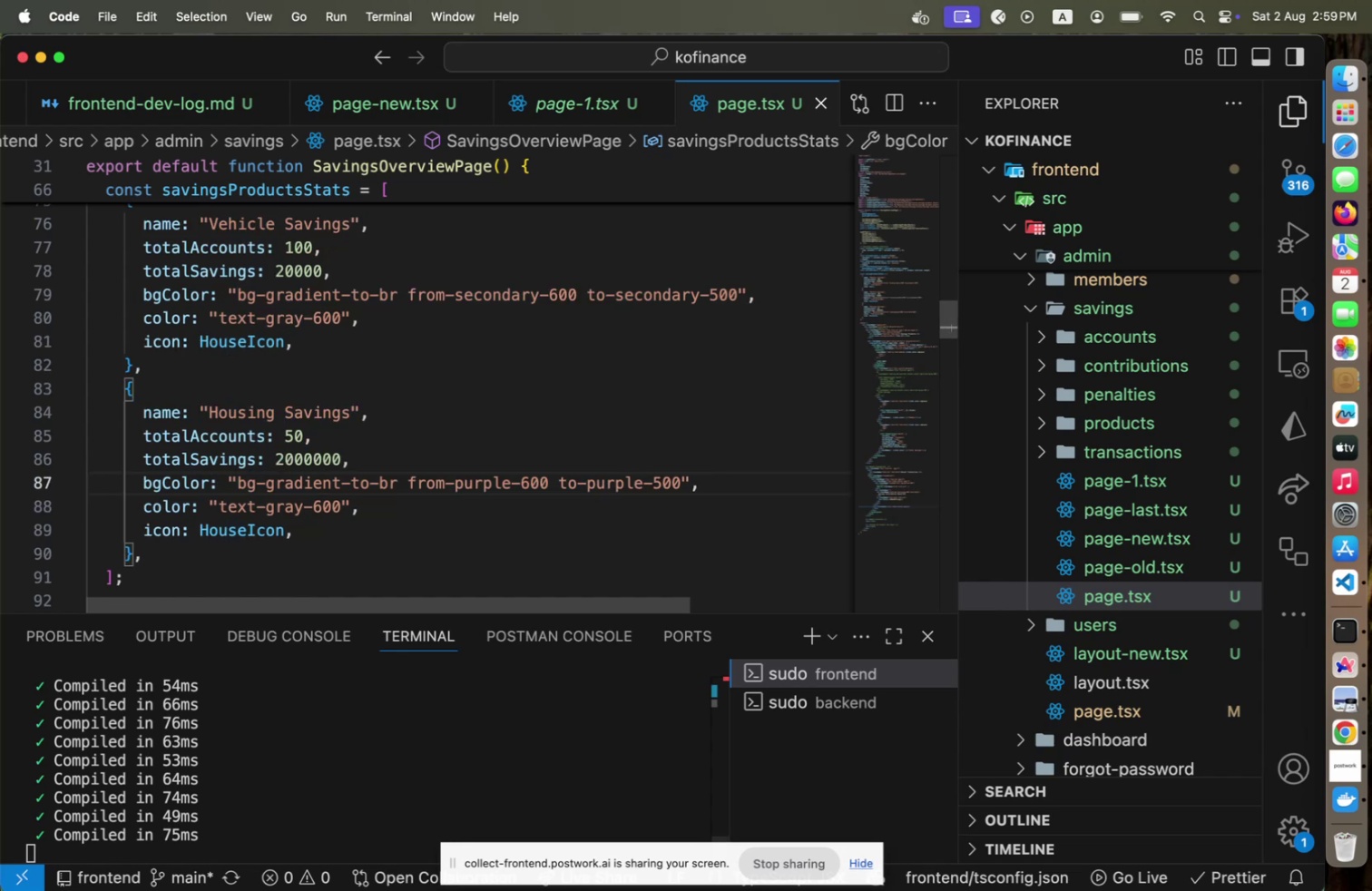 
key(Meta+CommandLeft)
 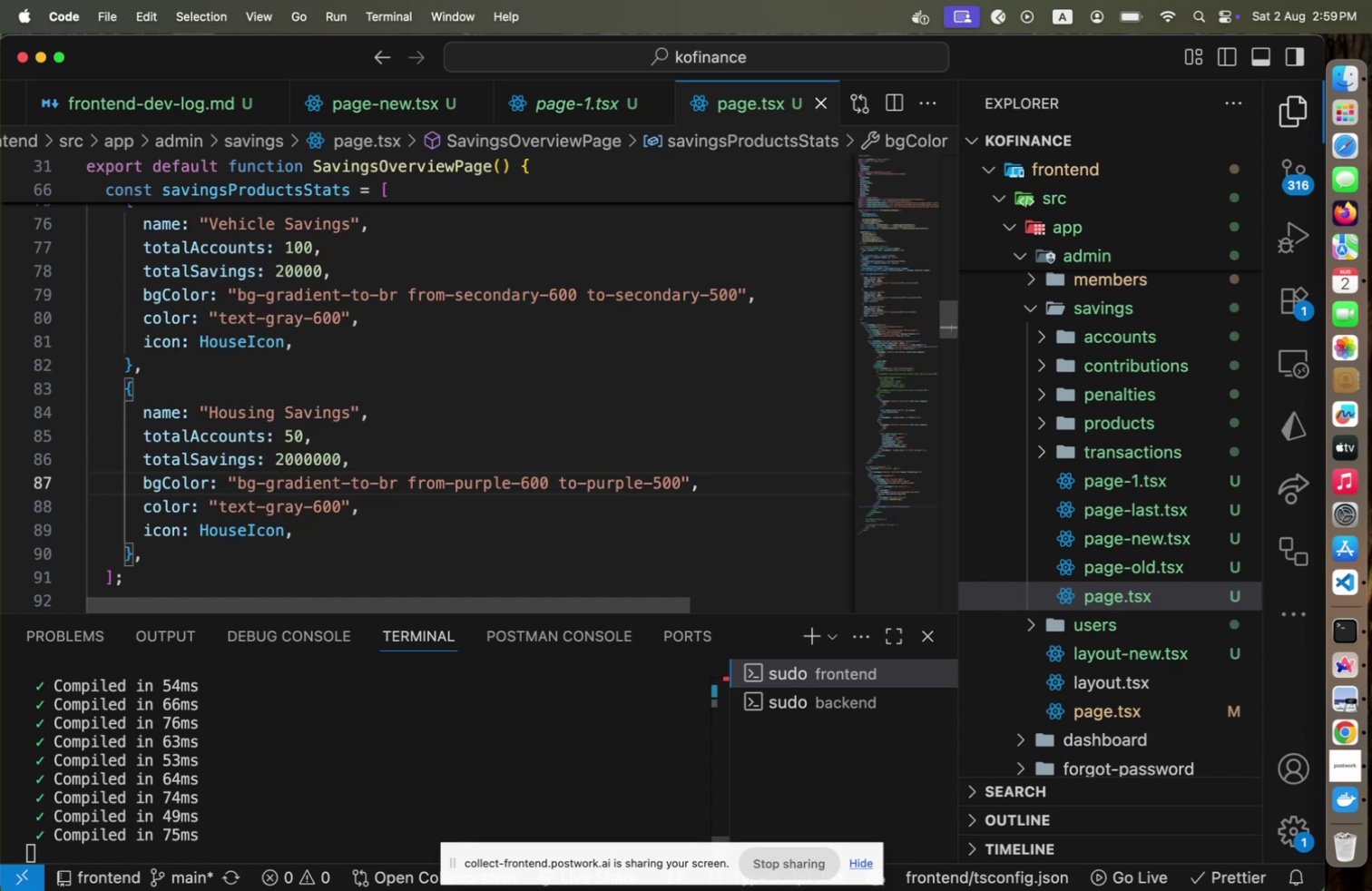 
key(Meta+Tab)
 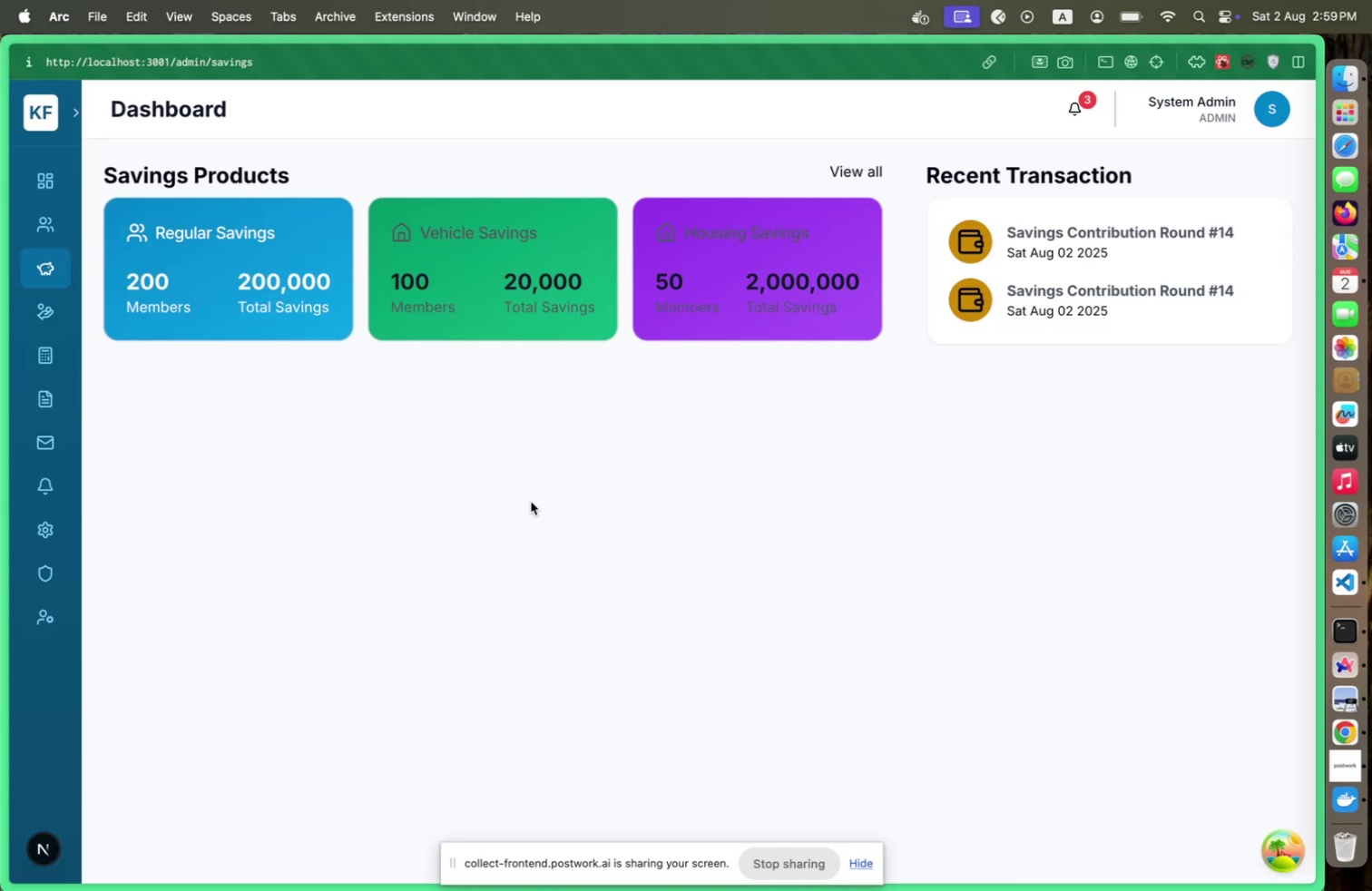 
key(Meta+CommandLeft)
 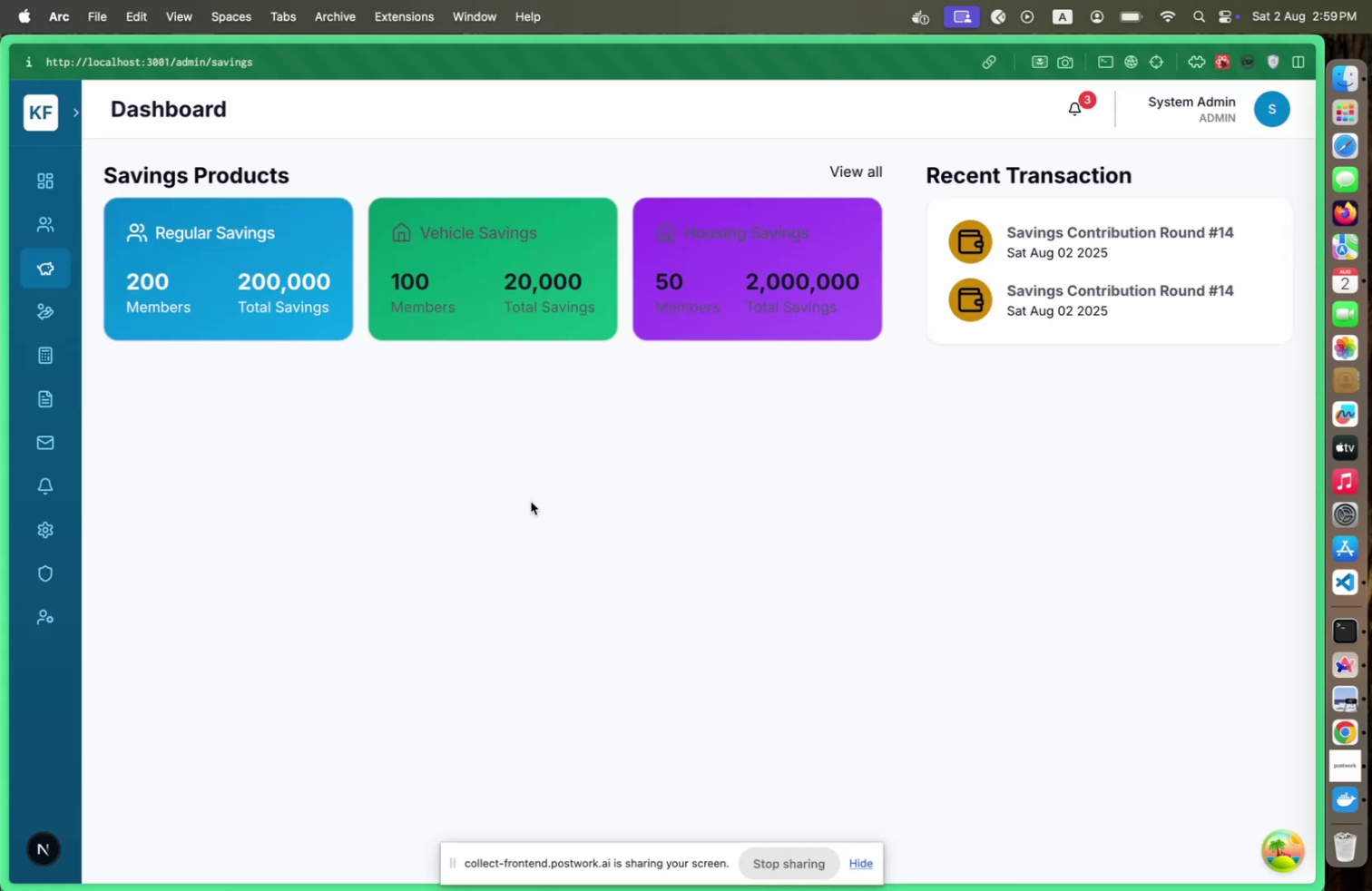 
key(Meta+Tab)
 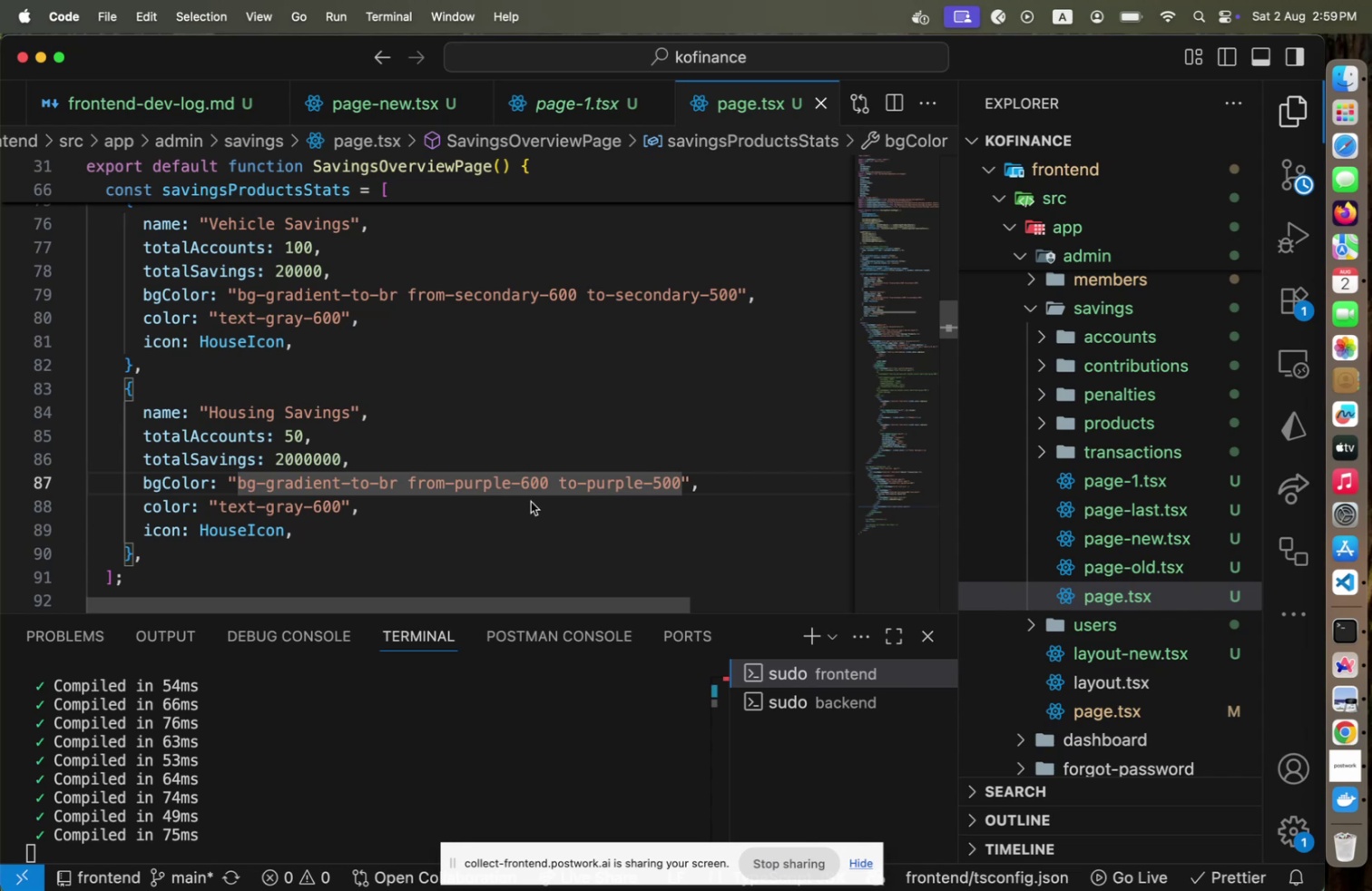 
key(Meta+CommandLeft)
 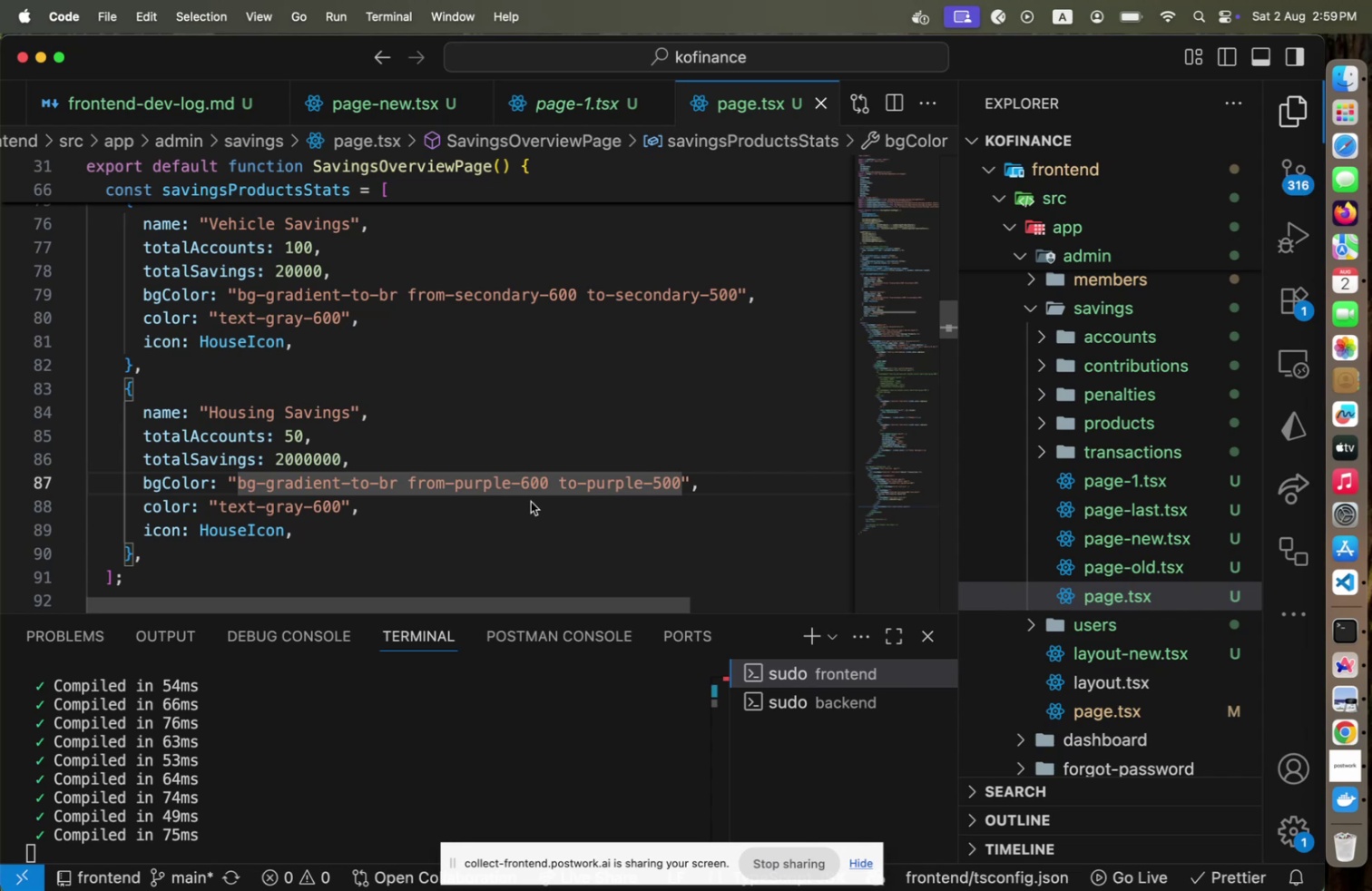 
key(Meta+Tab)
 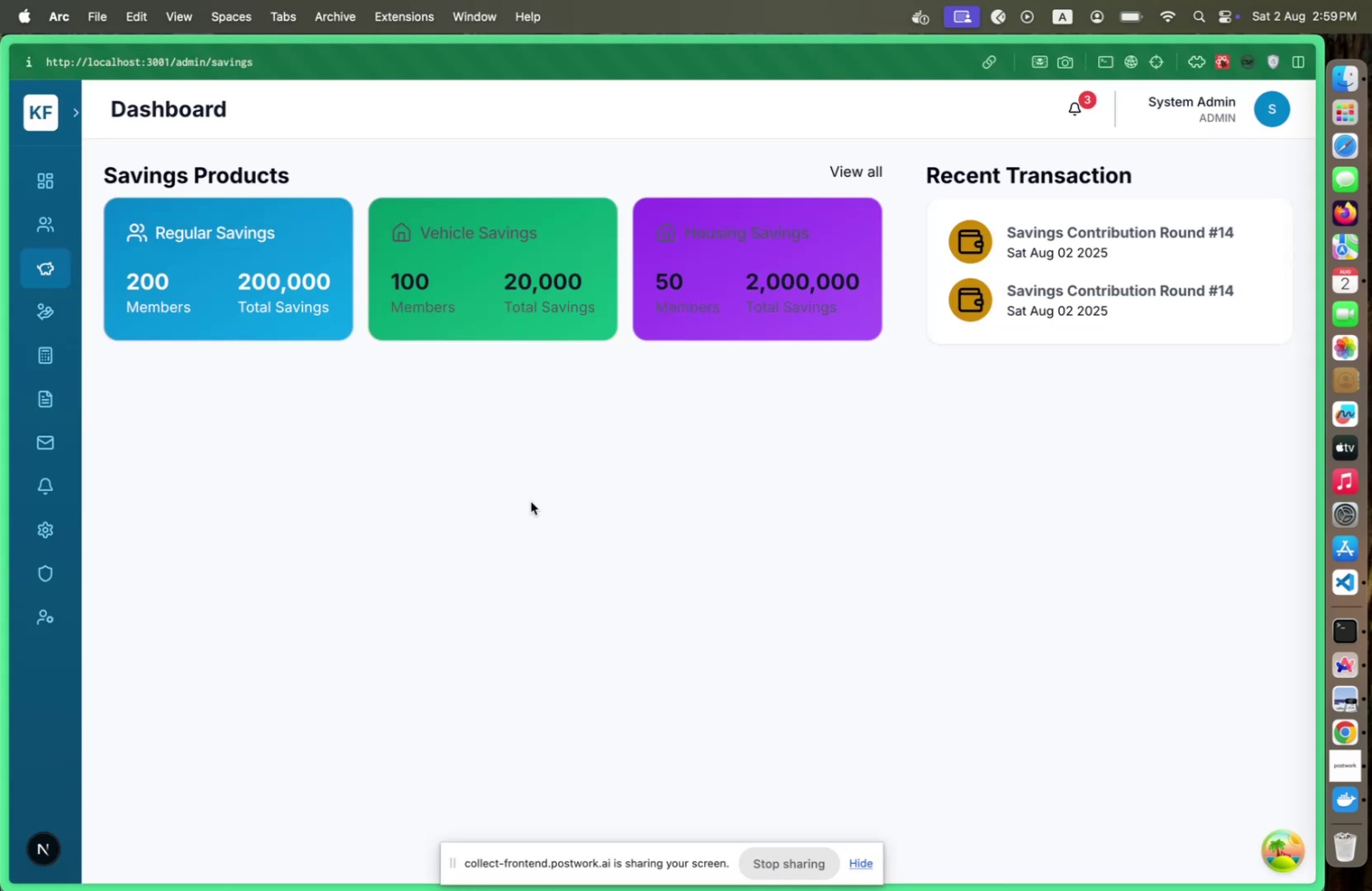 
key(Meta+CommandLeft)
 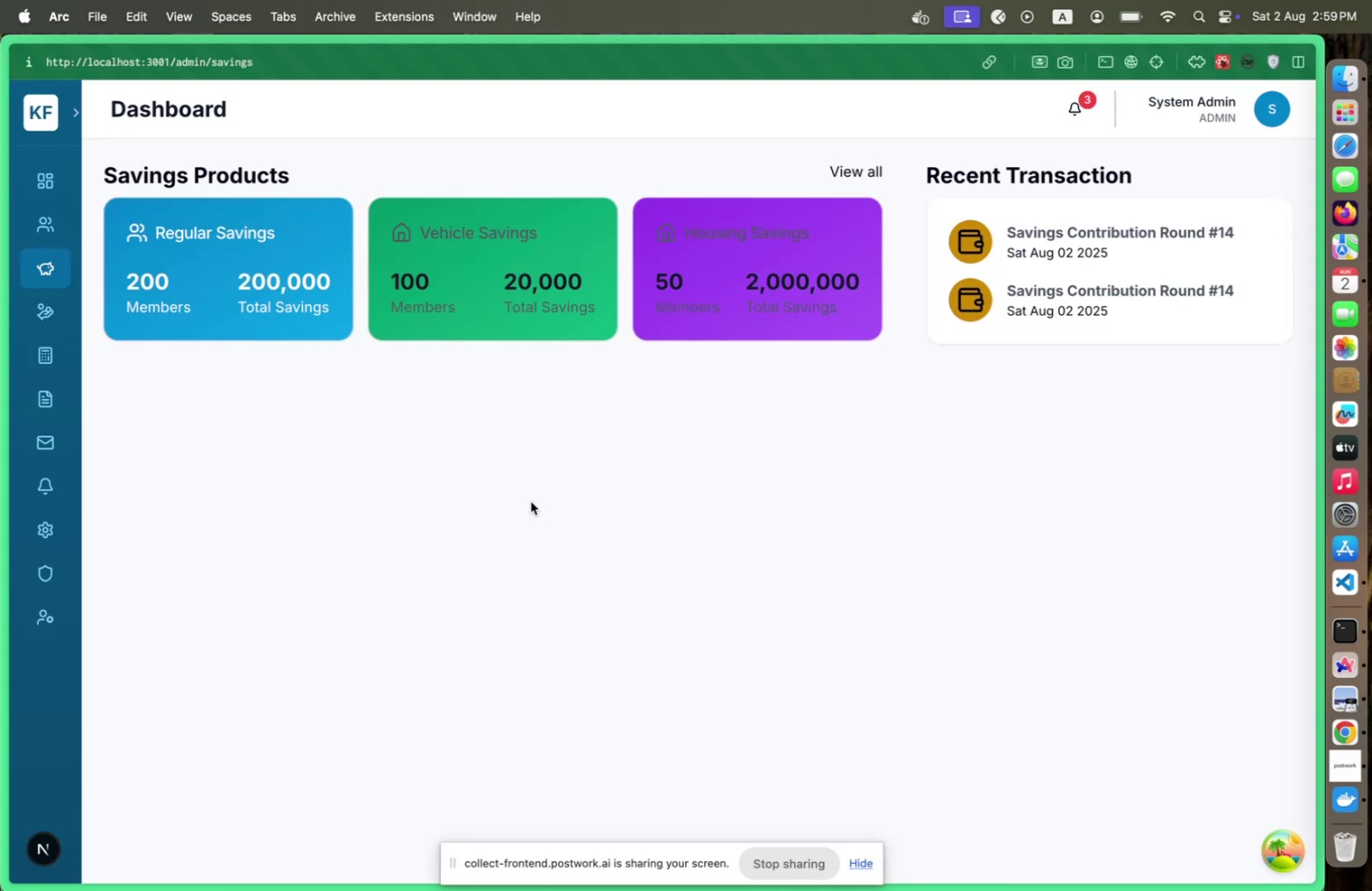 
key(Meta+Tab)
 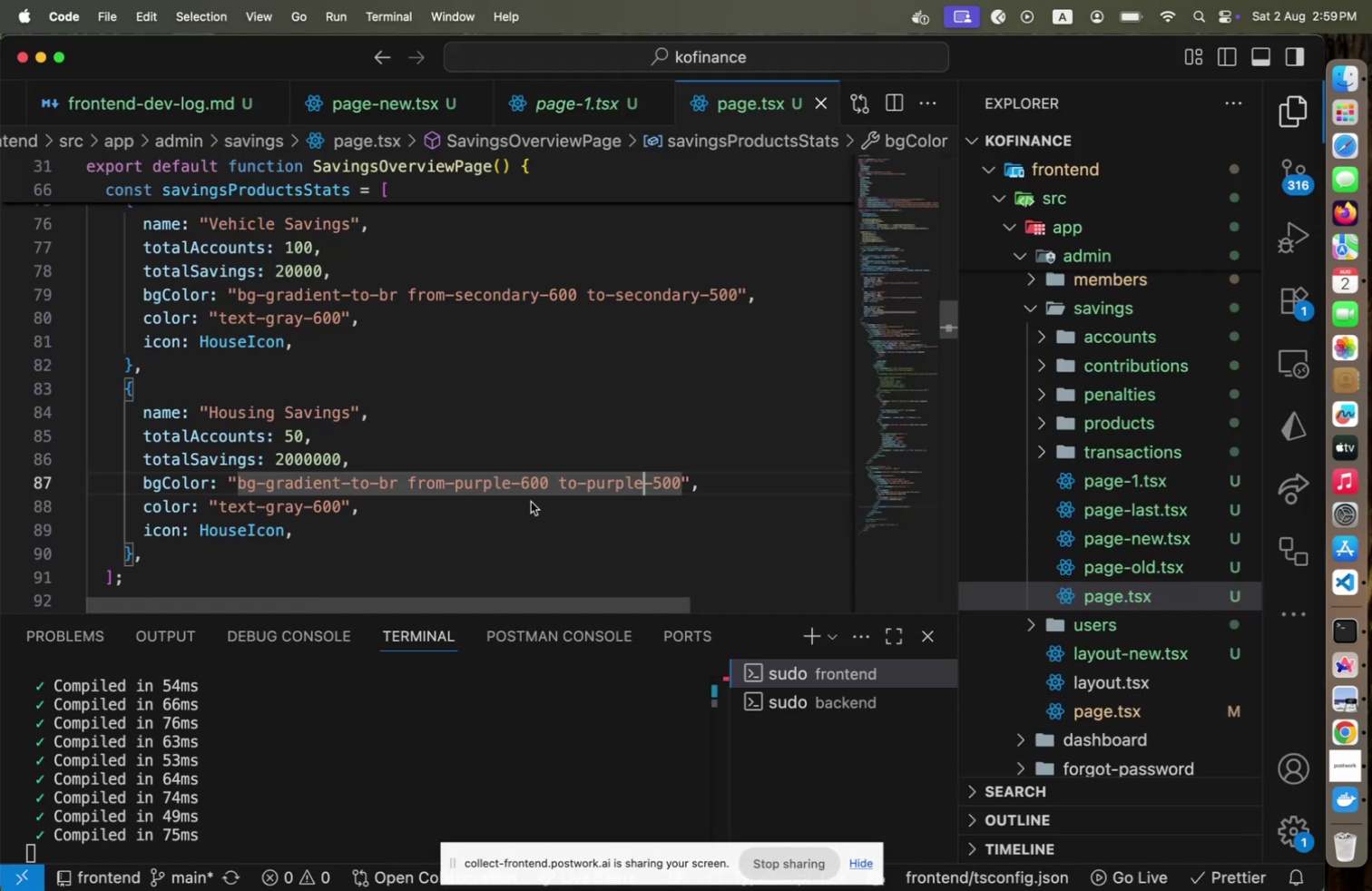 
key(ArrowDown)
 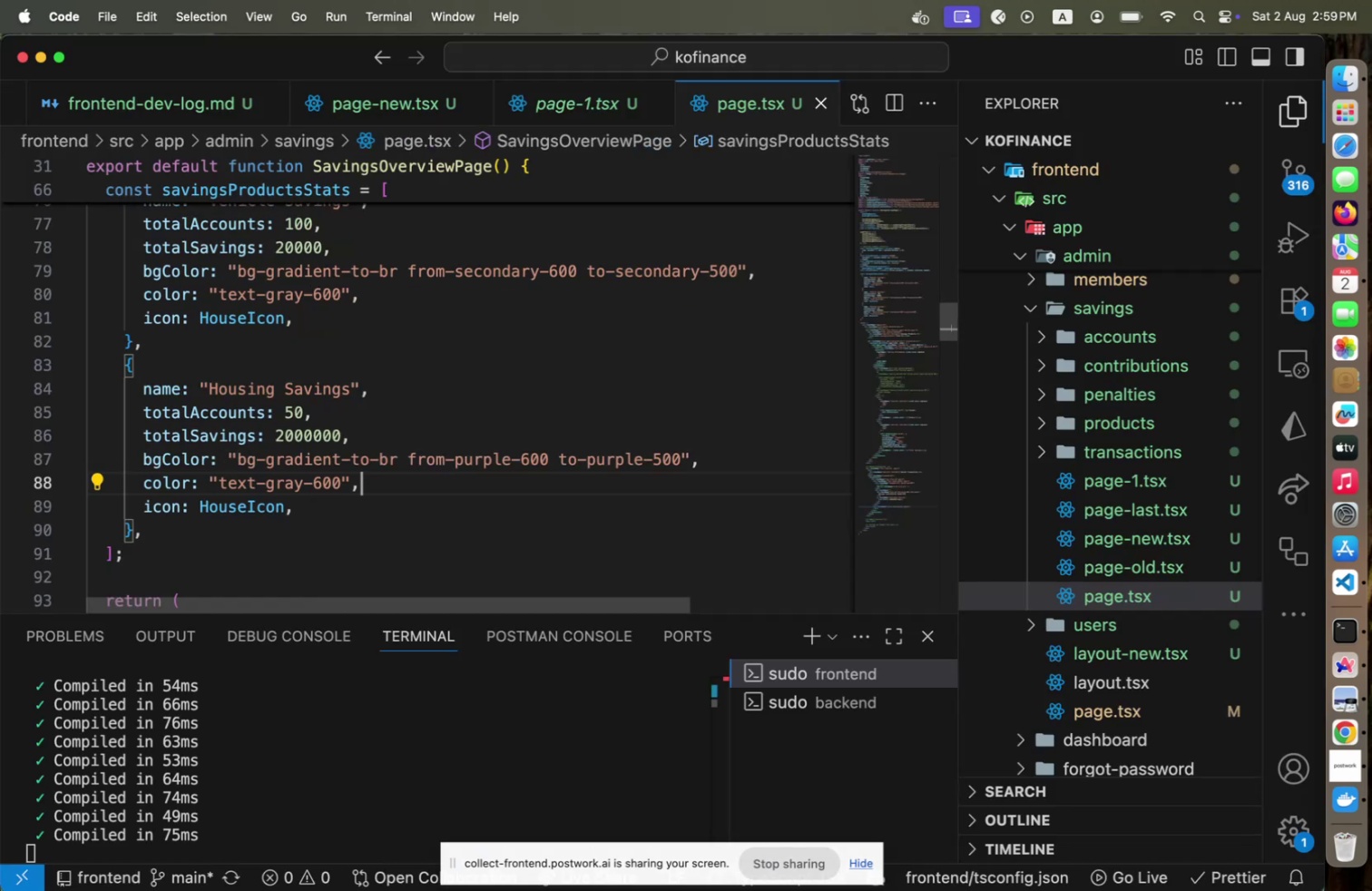 
hold_key(key=ArrowLeft, duration=0.73)
 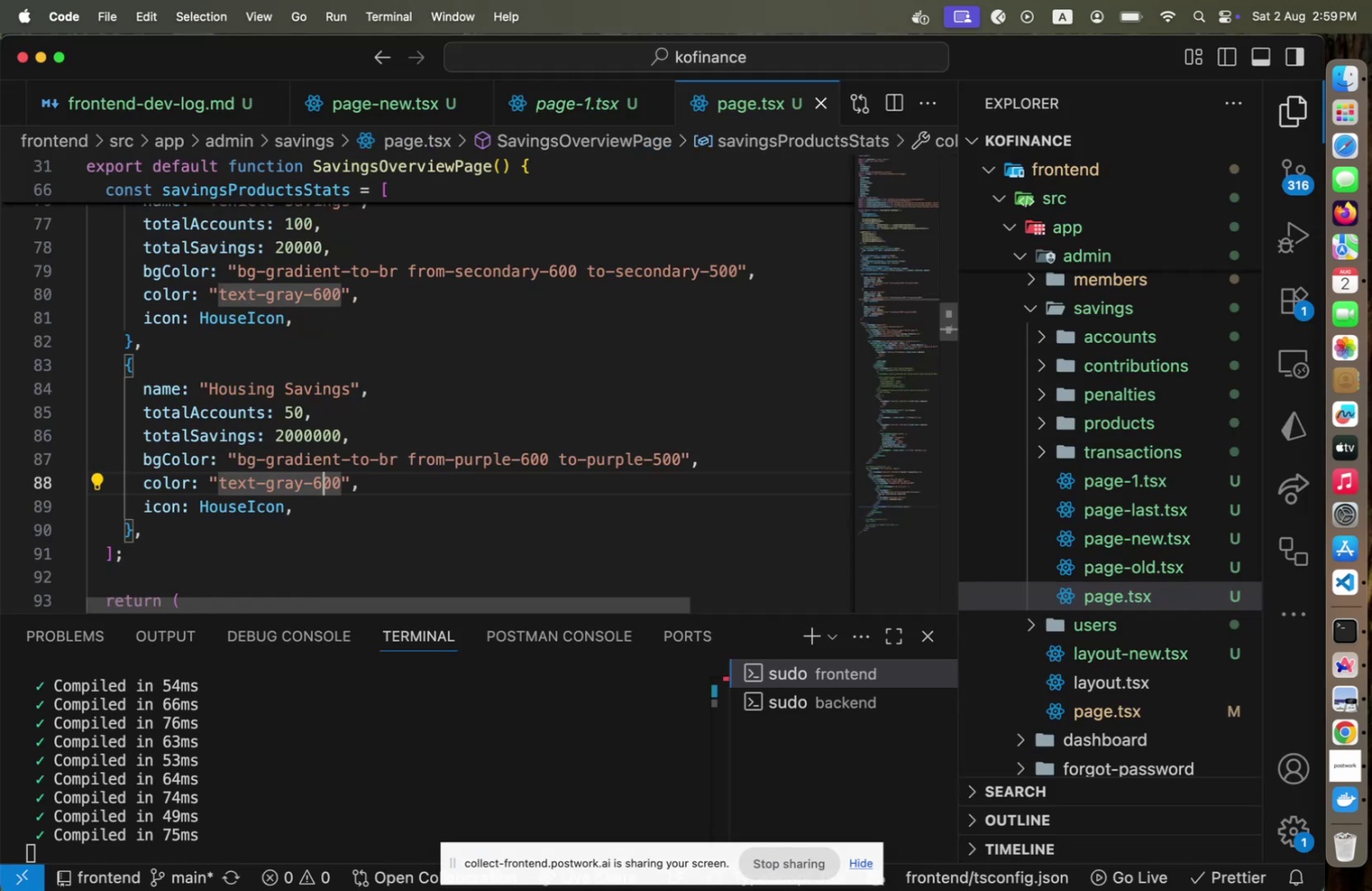 
key(ArrowLeft)
 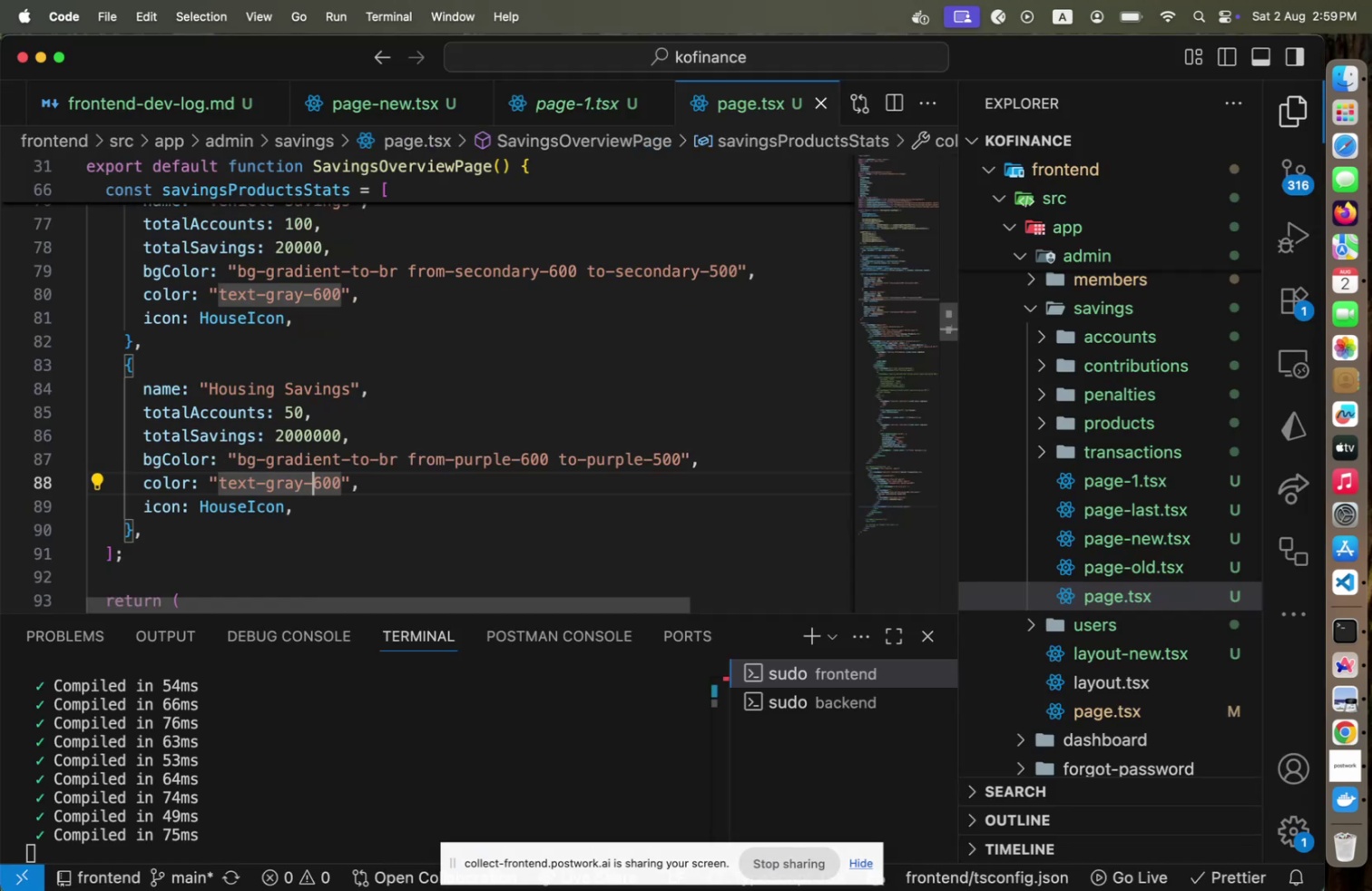 
key(Shift+ArrowRight)
 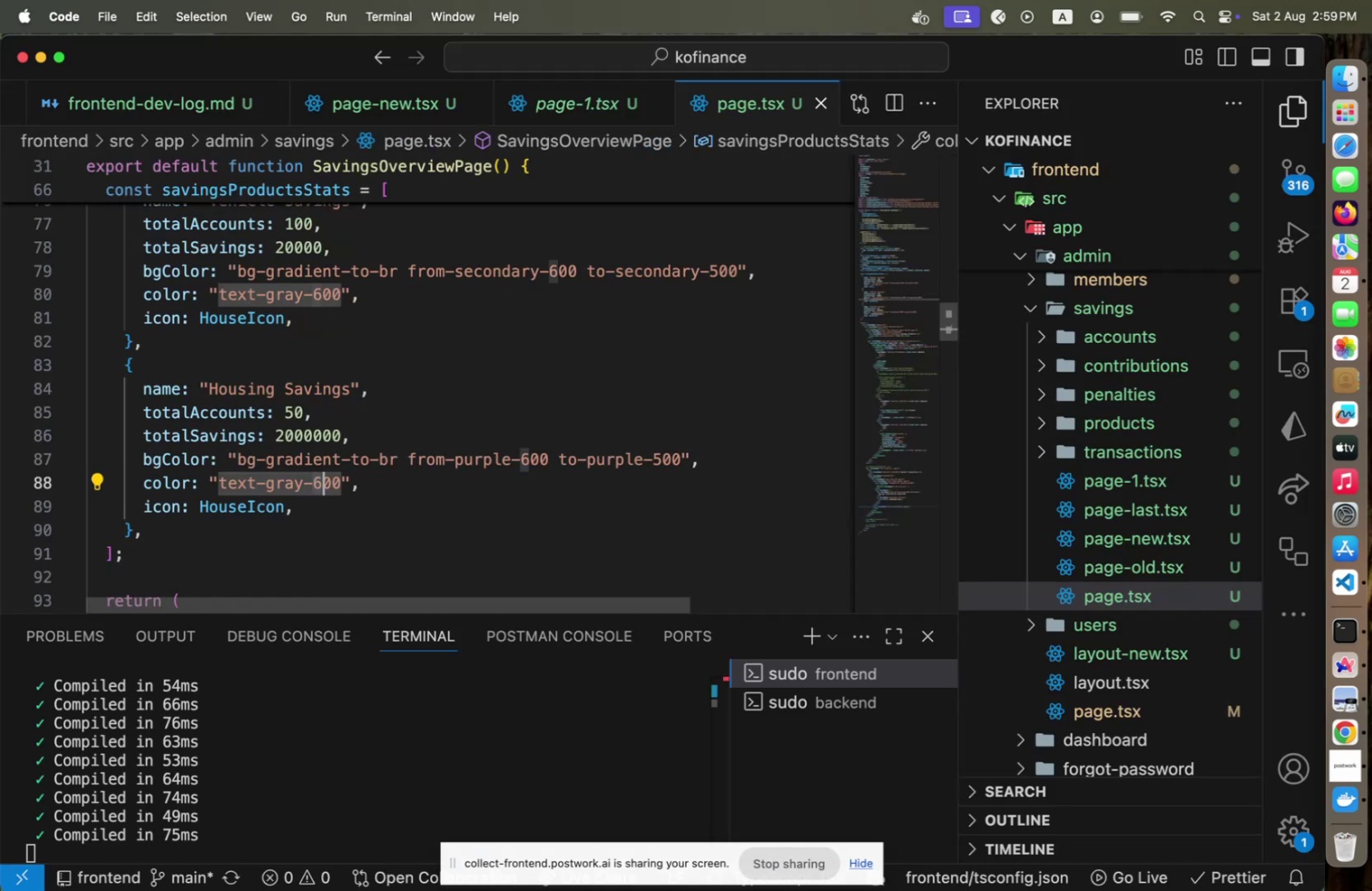 
key(2)
 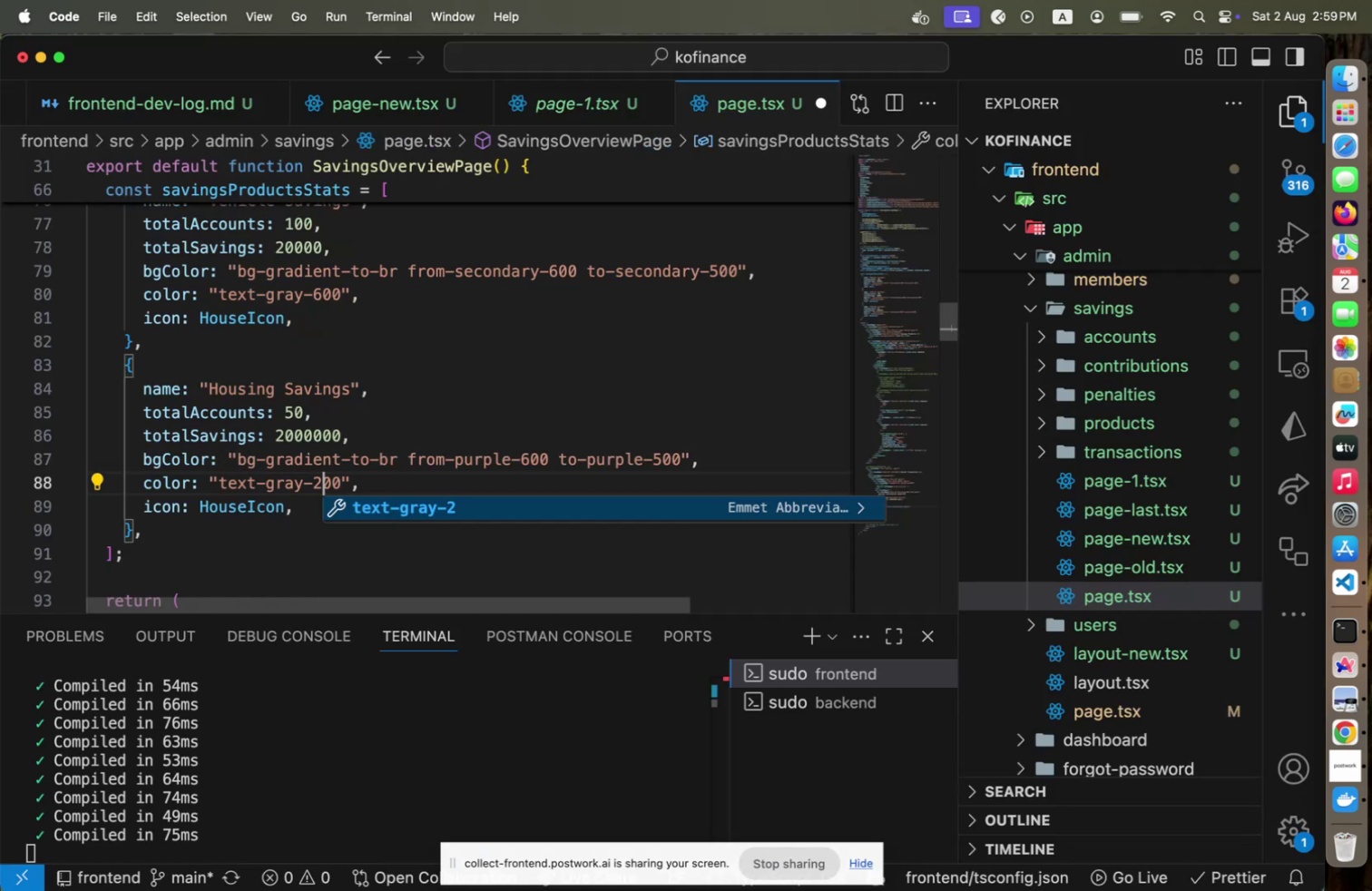 
key(Meta+CommandLeft)
 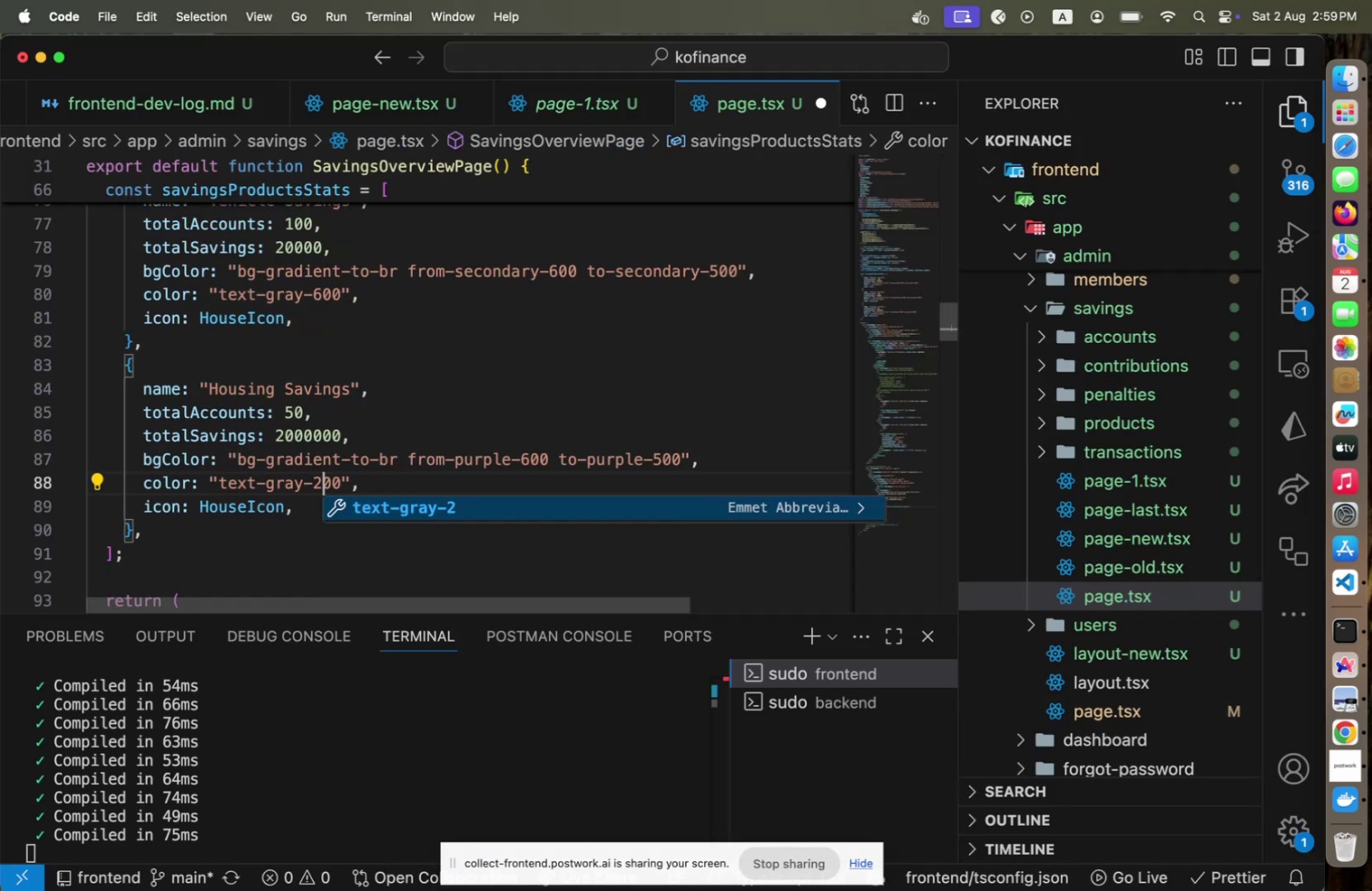 
key(Meta+S)
 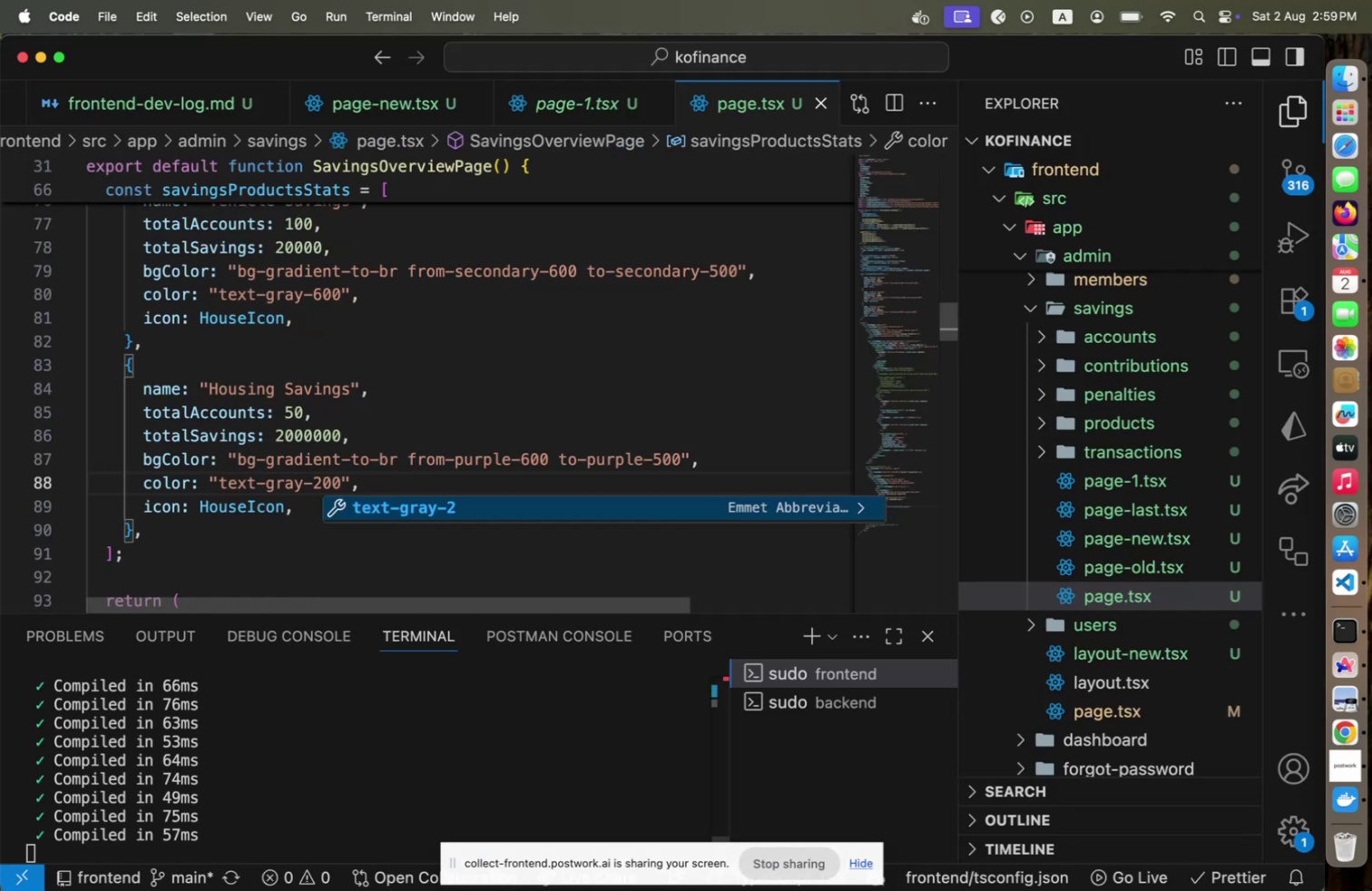 
key(Meta+CommandLeft)
 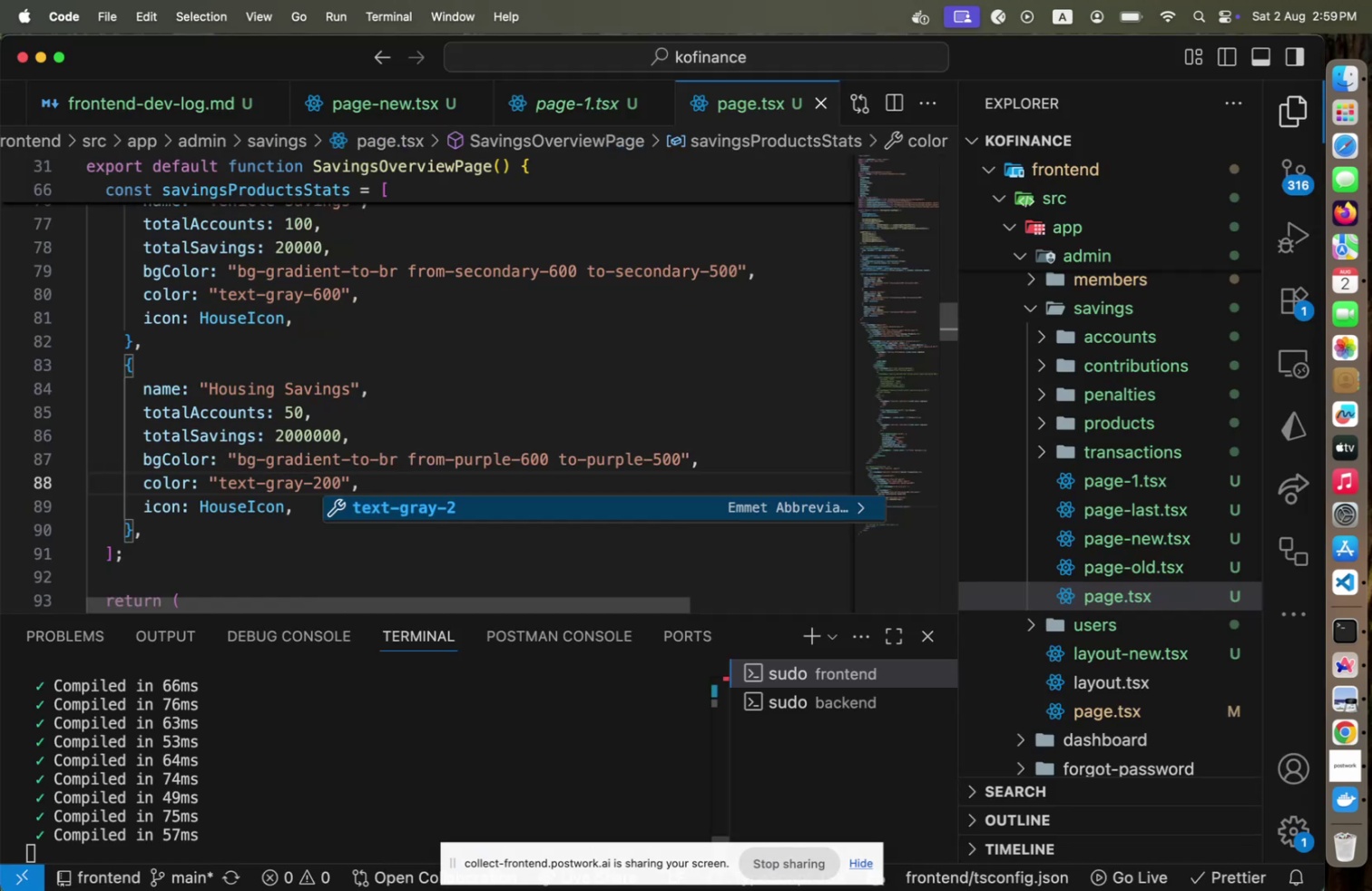 
key(Meta+Tab)
 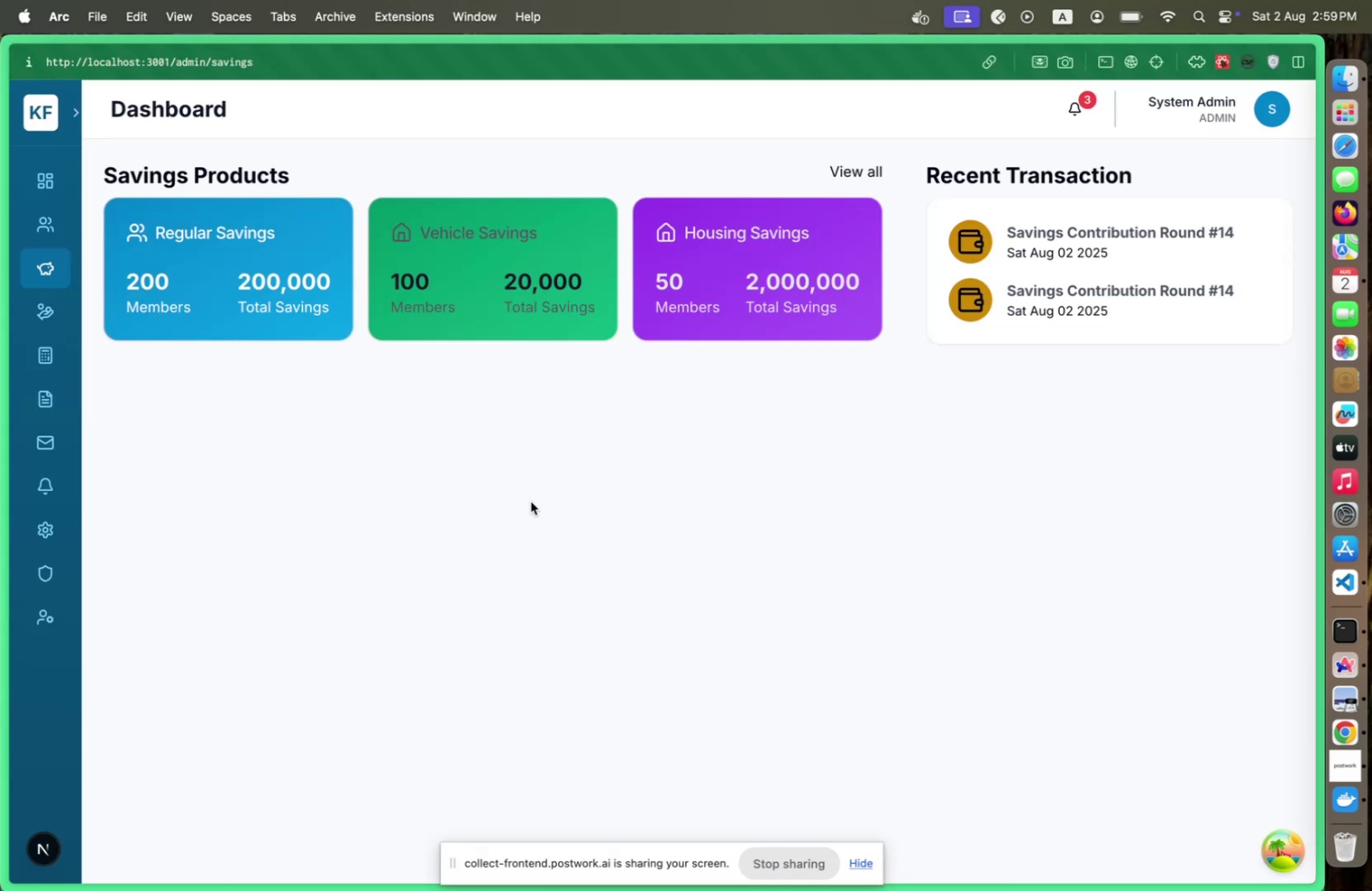 
key(Meta+CommandLeft)
 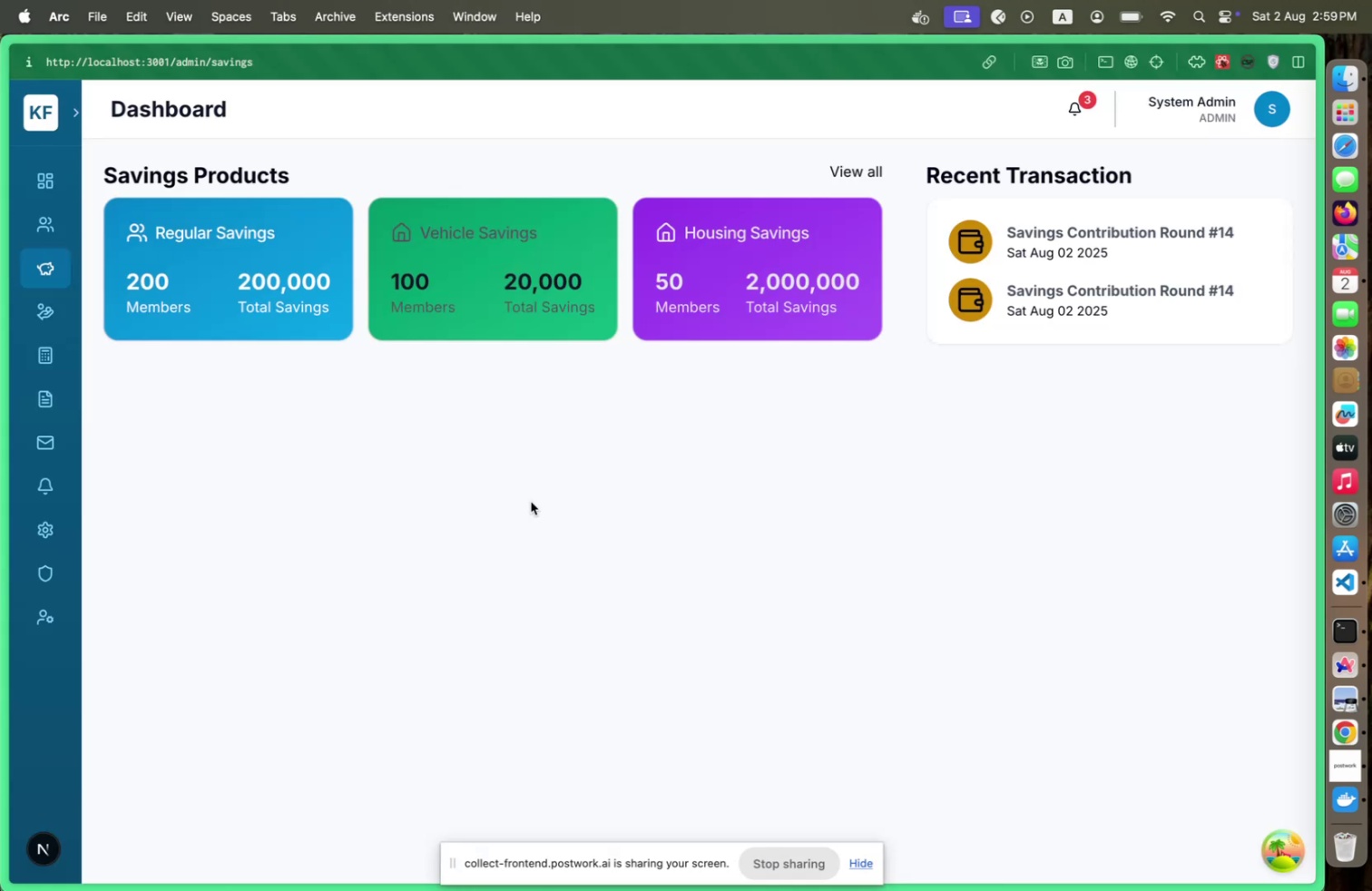 
key(Meta+Tab)
 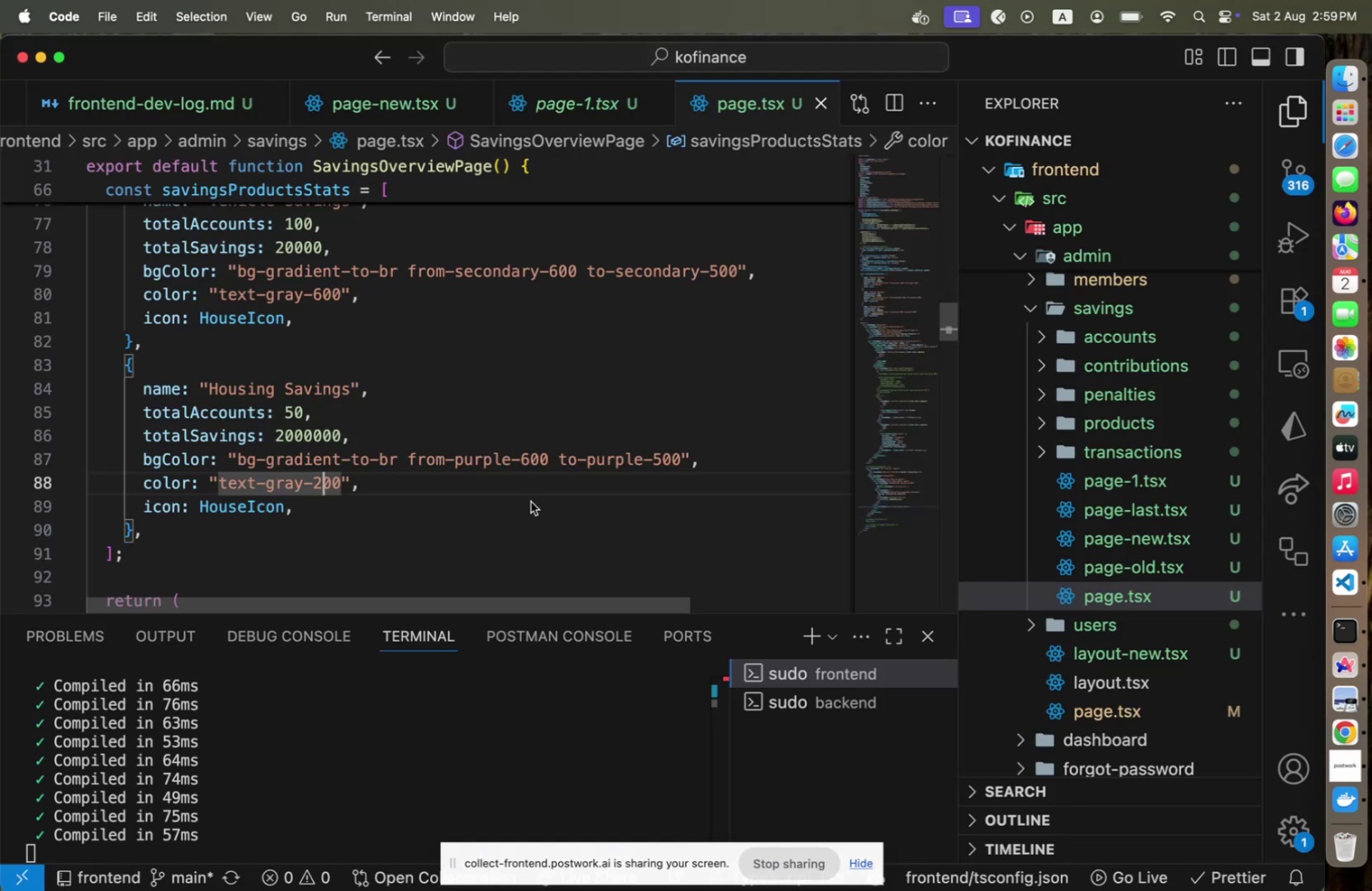 
hold_key(key=ArrowUp, duration=1.11)
 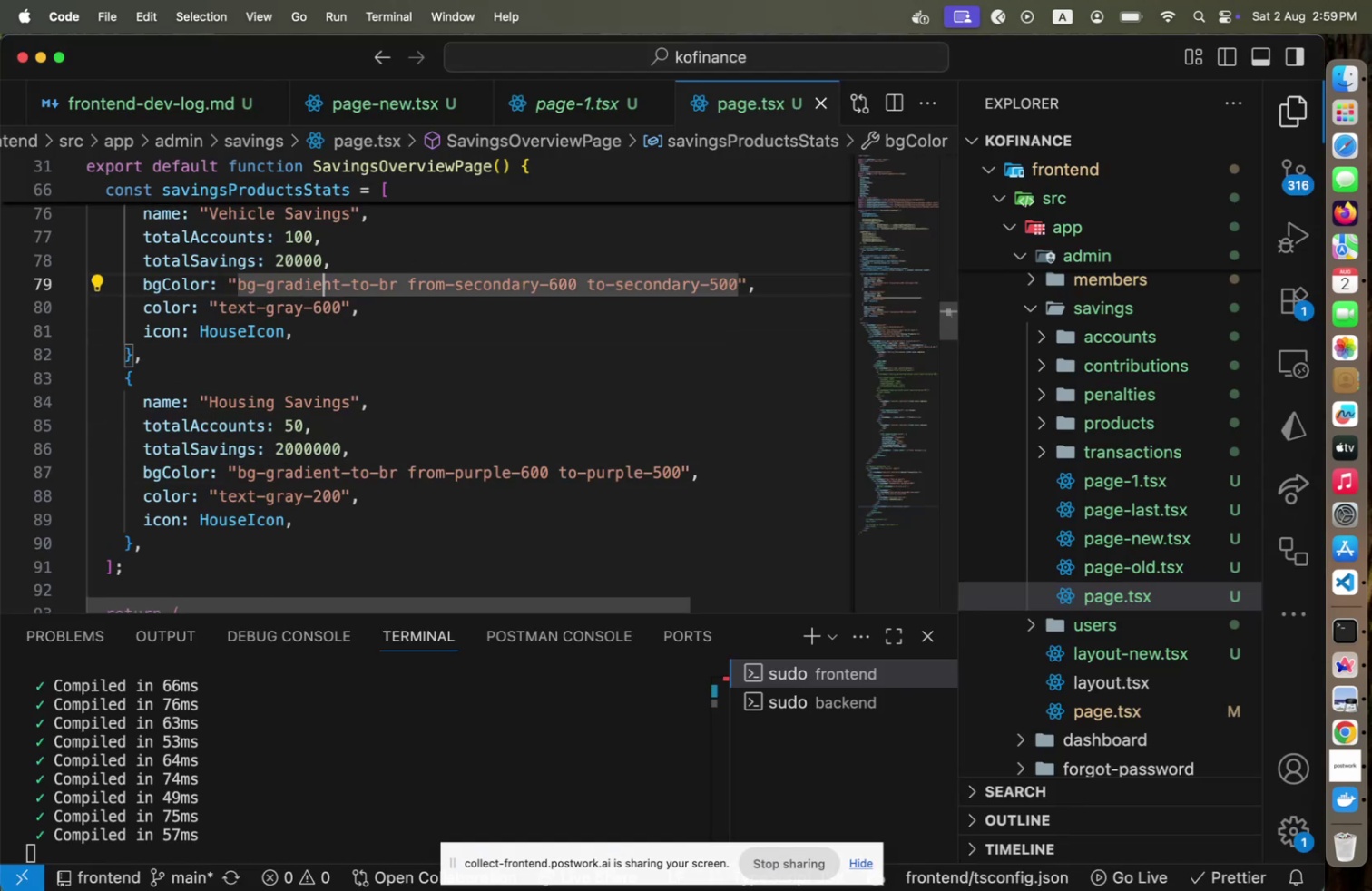 
hold_key(key=ArrowRight, duration=0.74)
 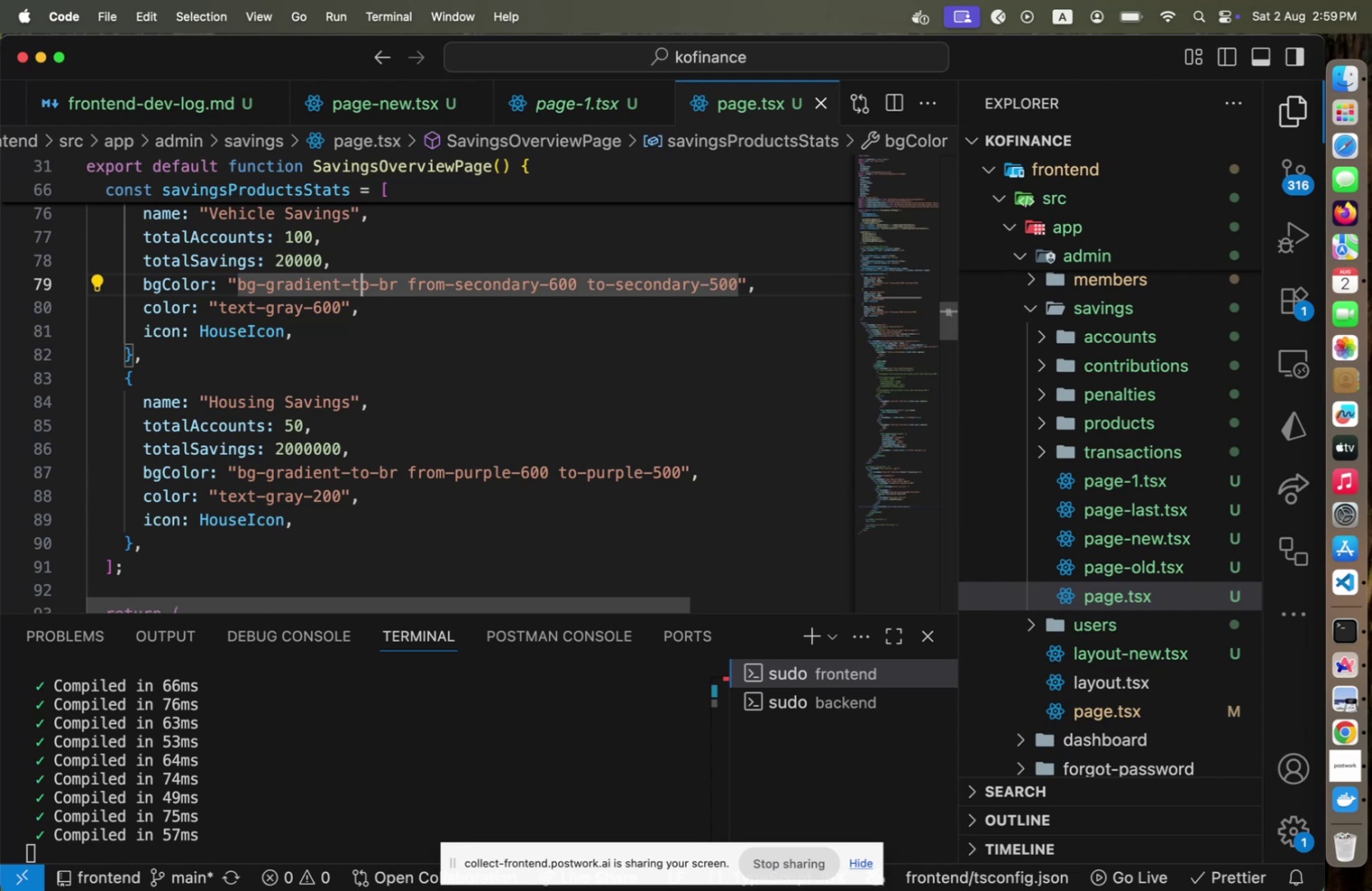 
hold_key(key=ArrowRight, duration=1.23)
 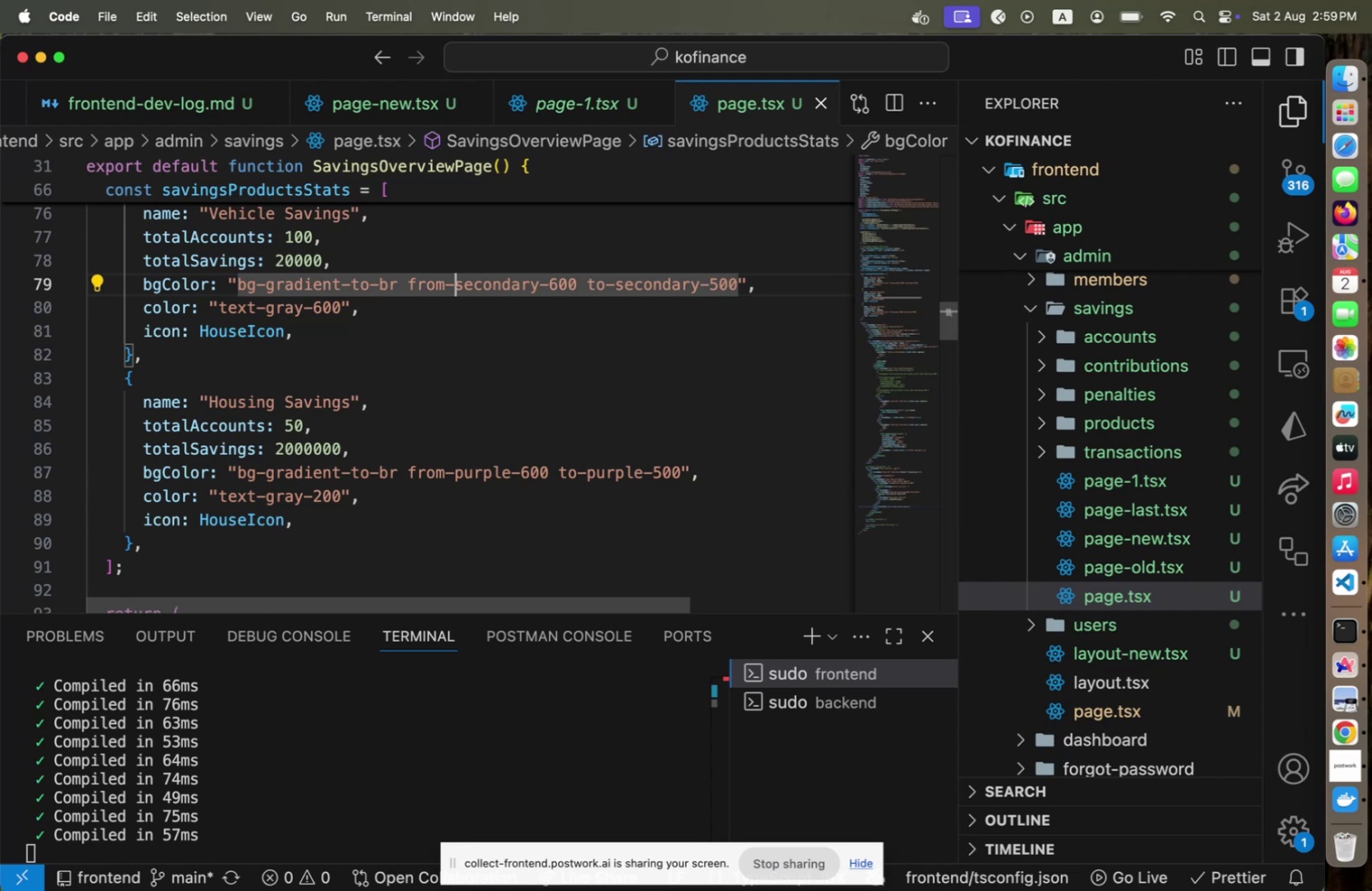 
hold_key(key=ShiftLeft, duration=1.71)
 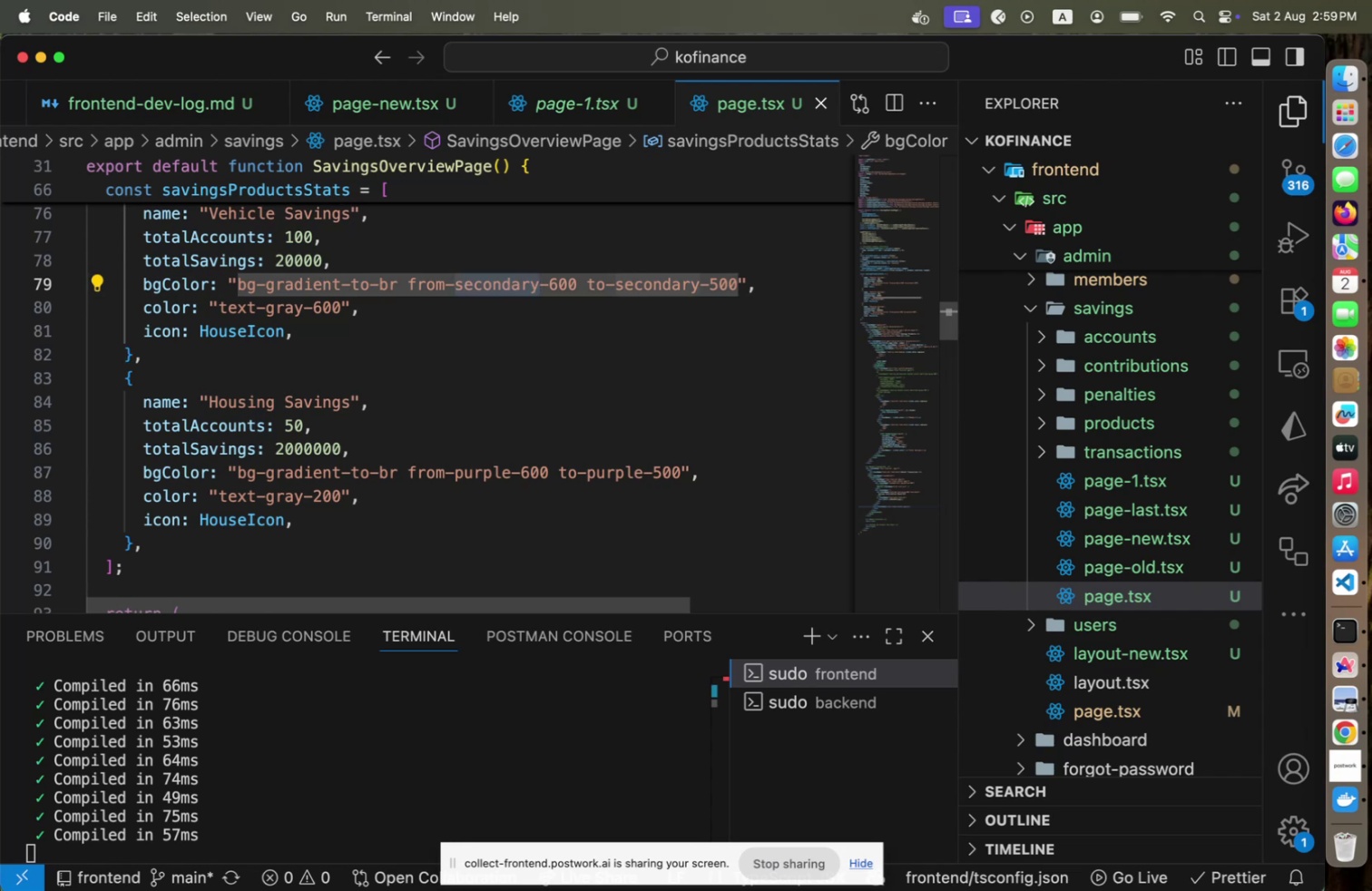 
hold_key(key=ArrowRight, duration=1.13)
 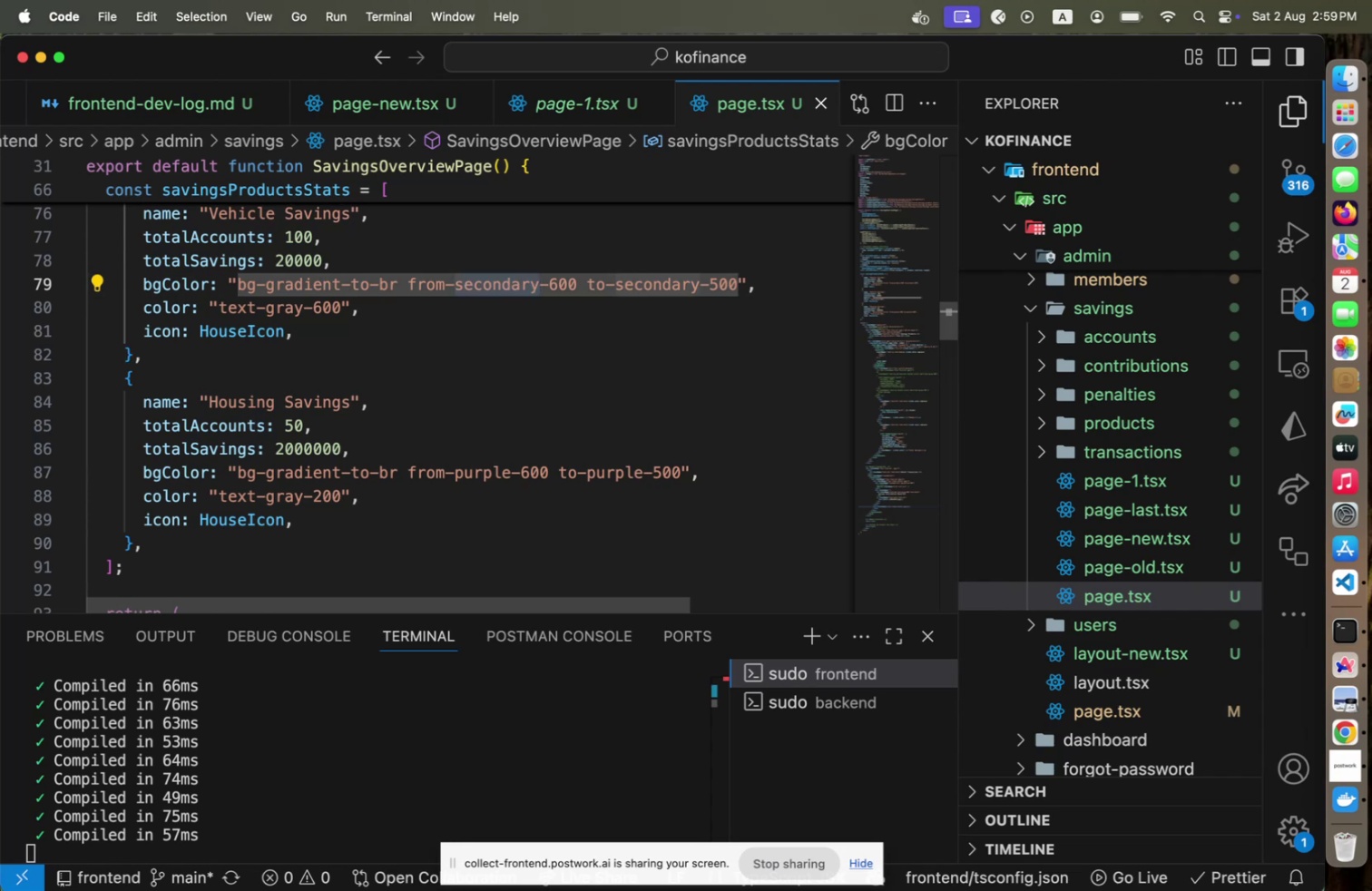 
type(orange)
 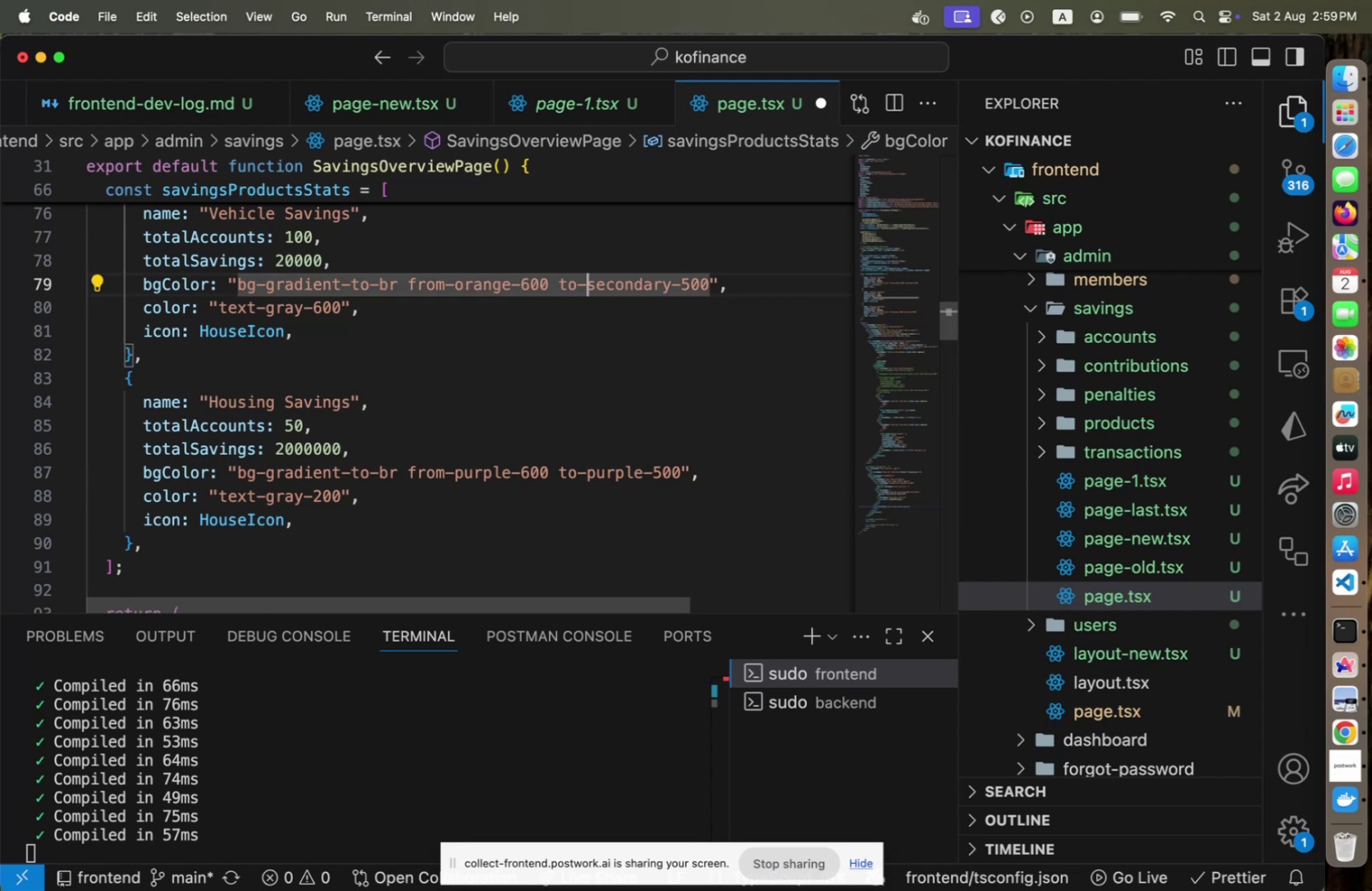 
hold_key(key=ArrowRight, duration=0.99)
 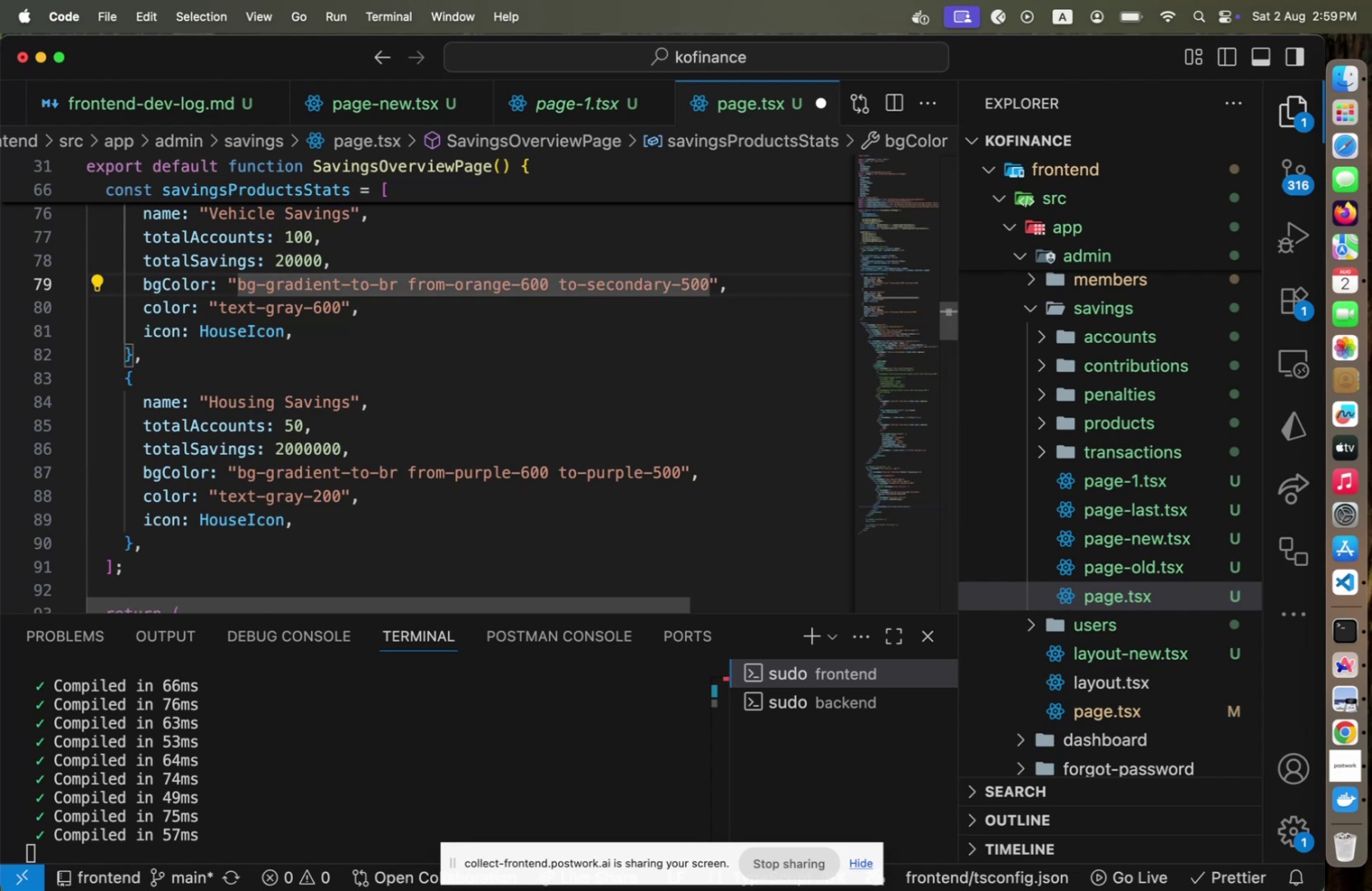 
key(ArrowRight)
 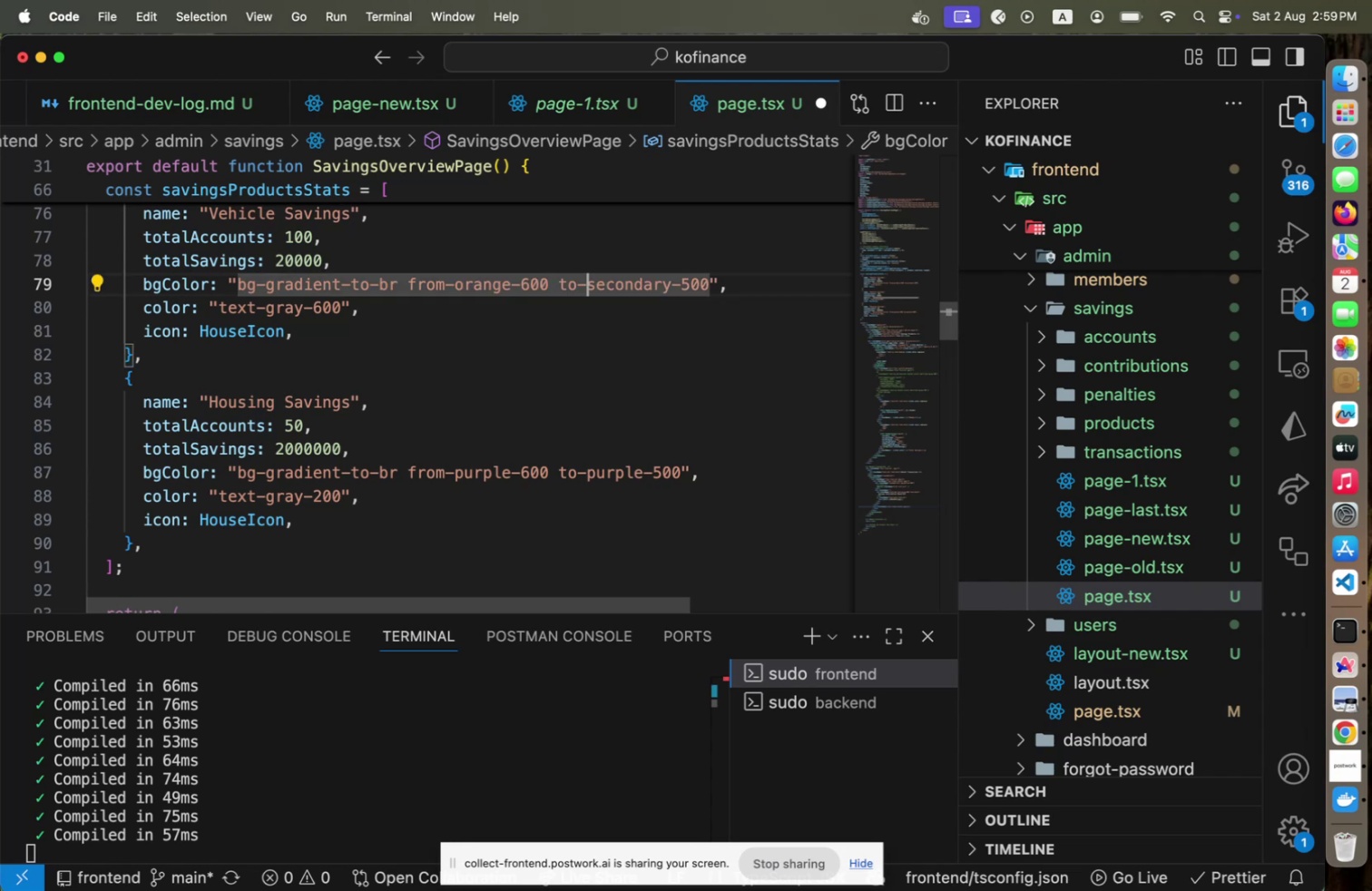 
hold_key(key=ArrowRight, duration=1.05)
 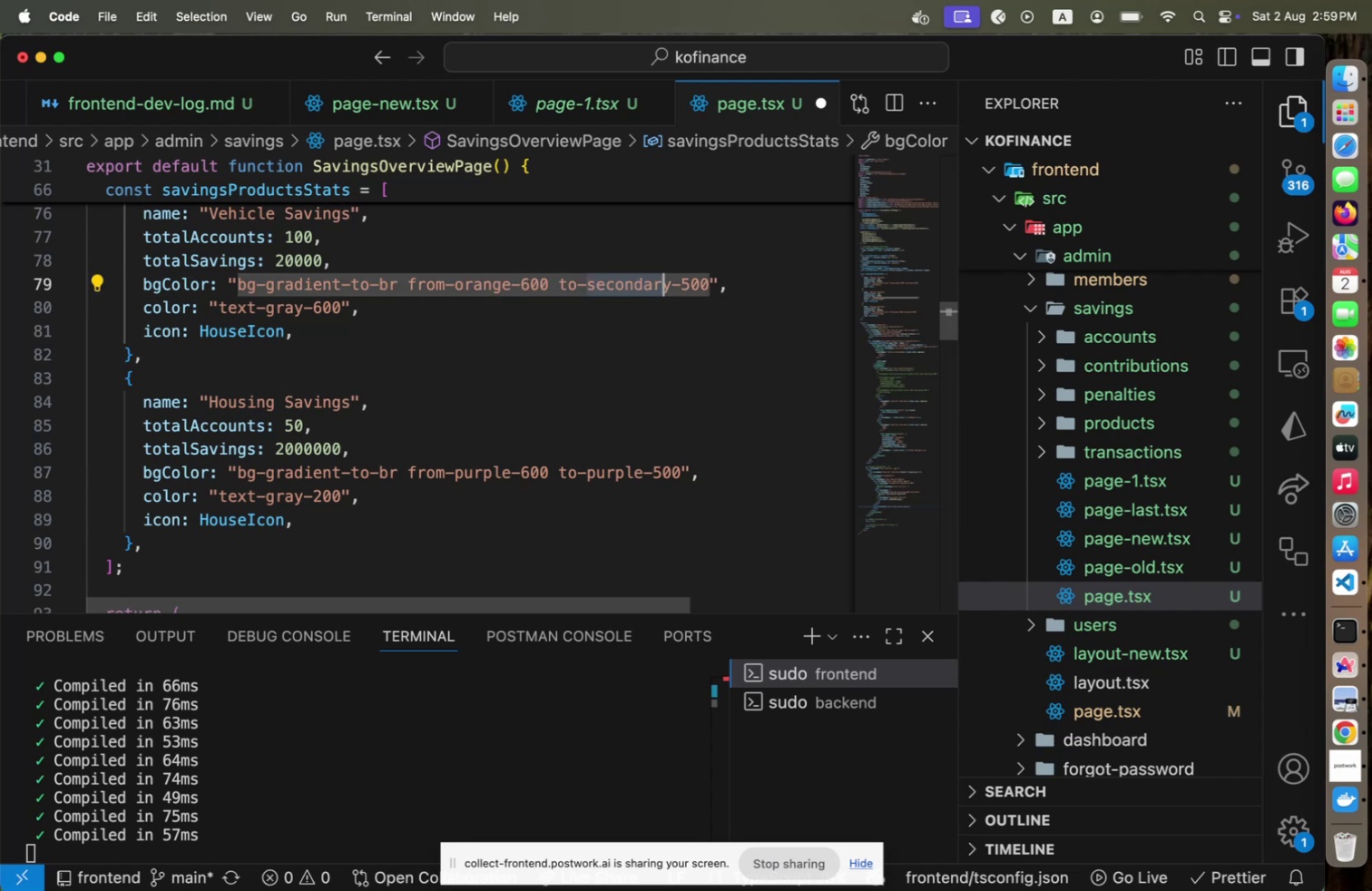 
key(Shift+ArrowRight)
 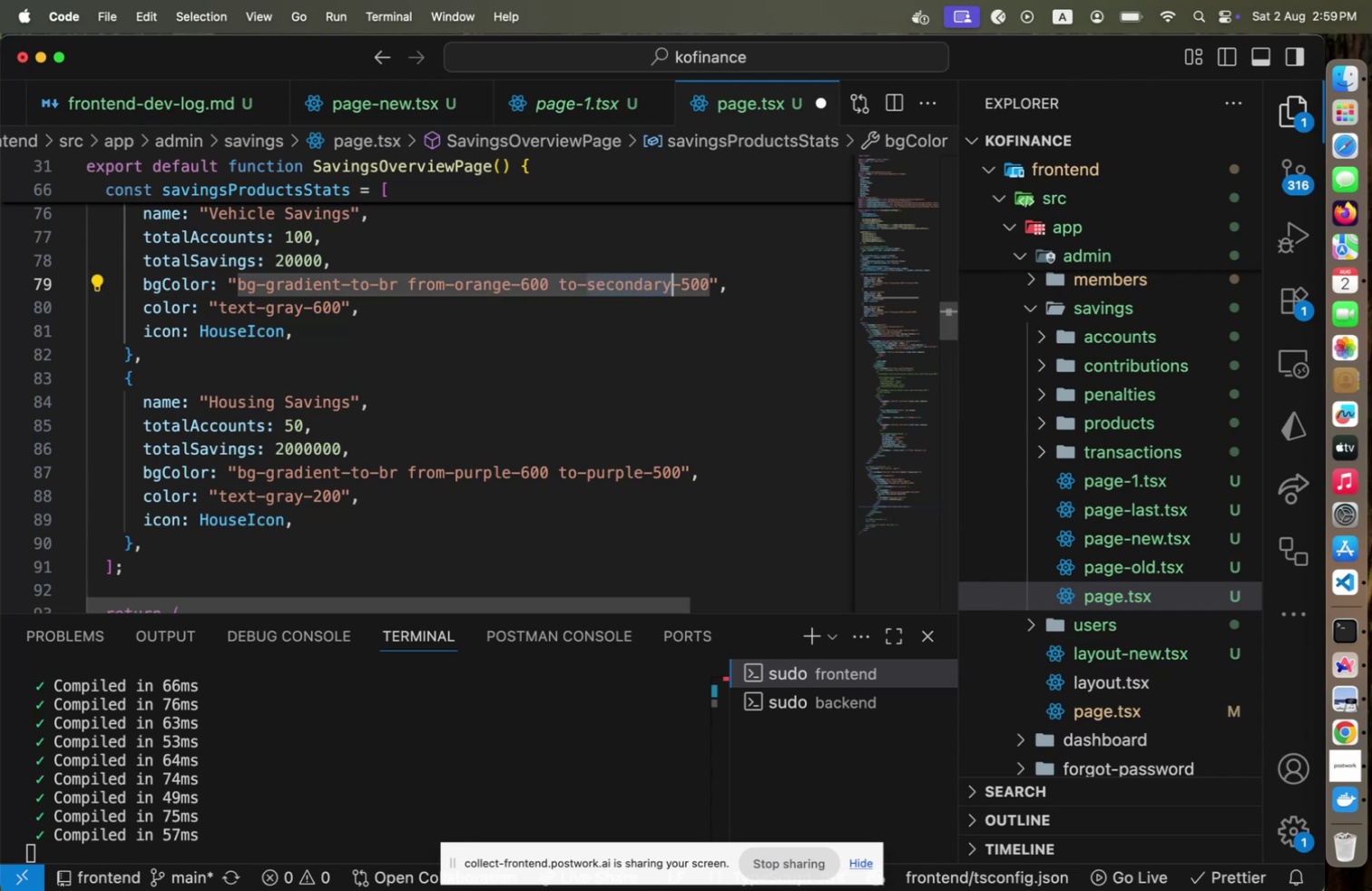 
type(orange)
 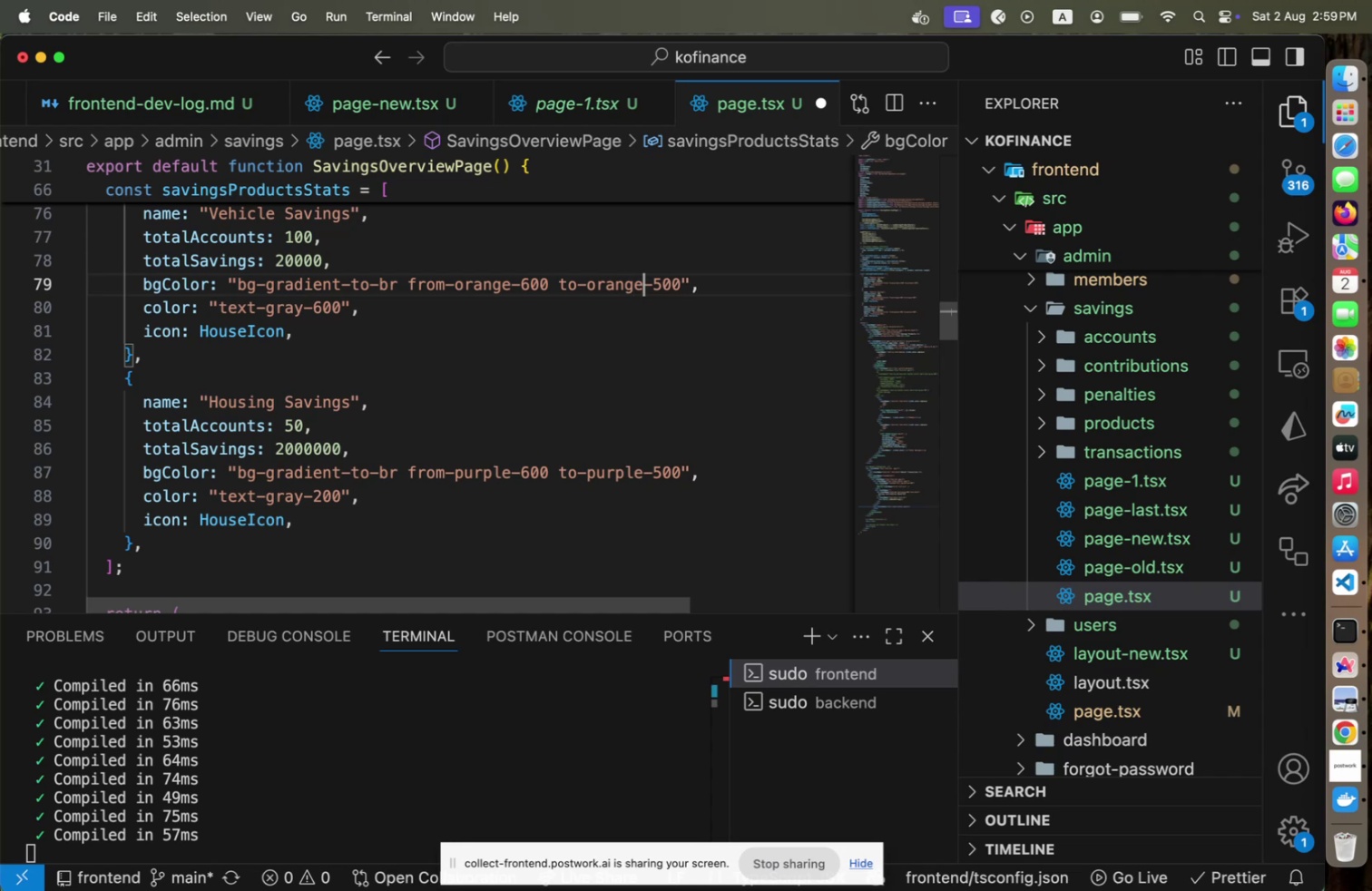 
key(Meta+CommandLeft)
 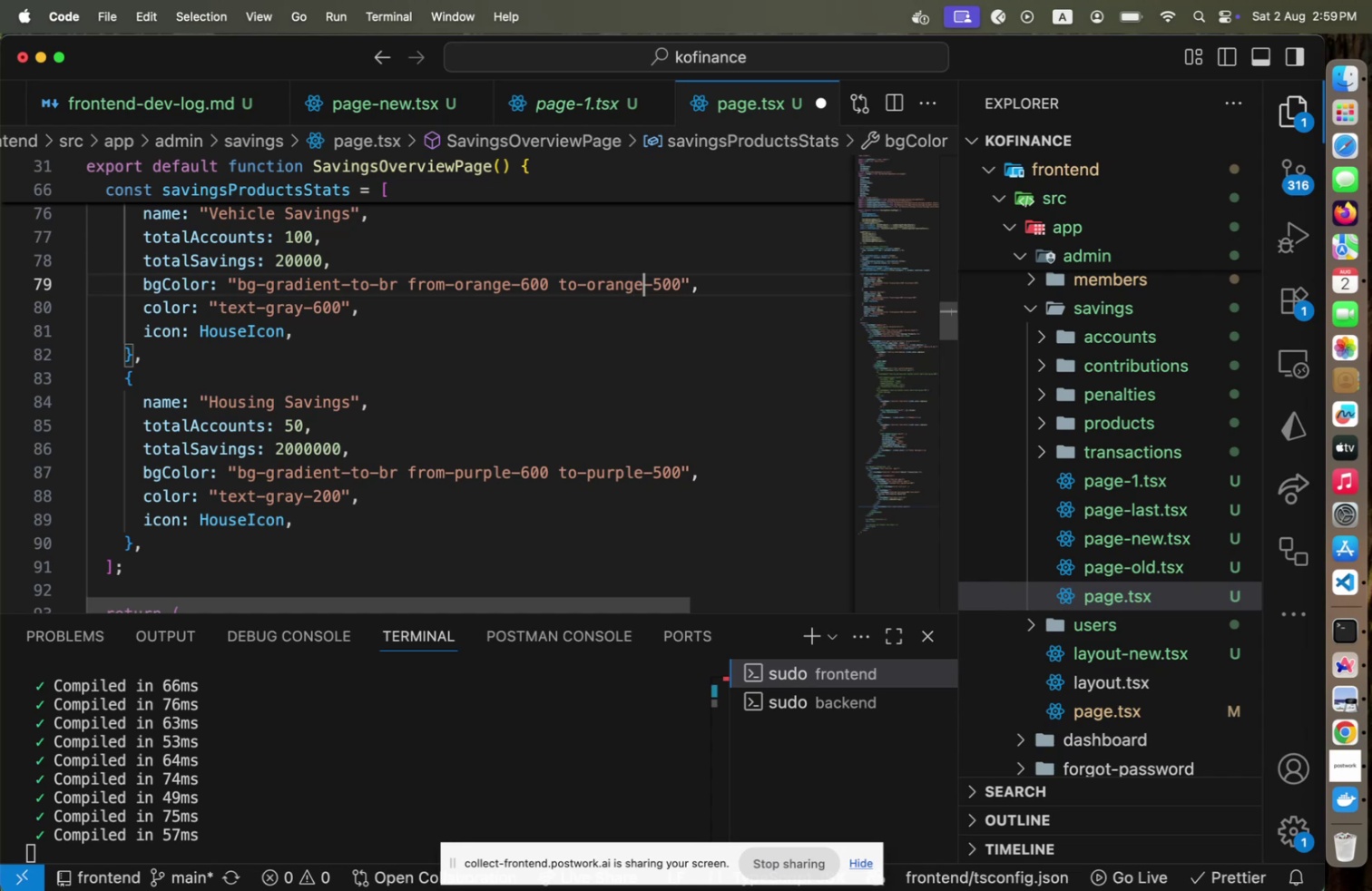 
key(Meta+S)
 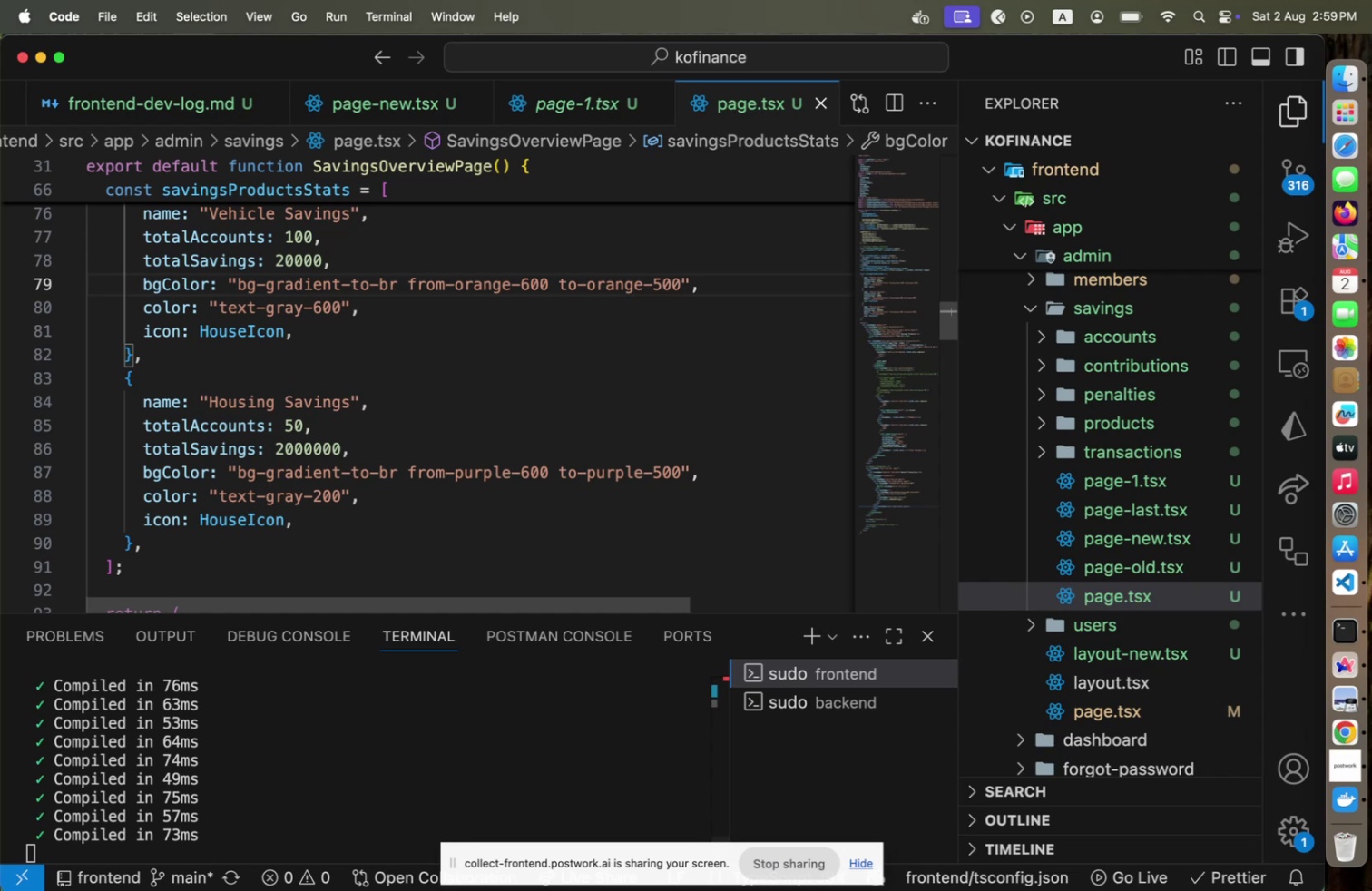 
key(Meta+CommandLeft)
 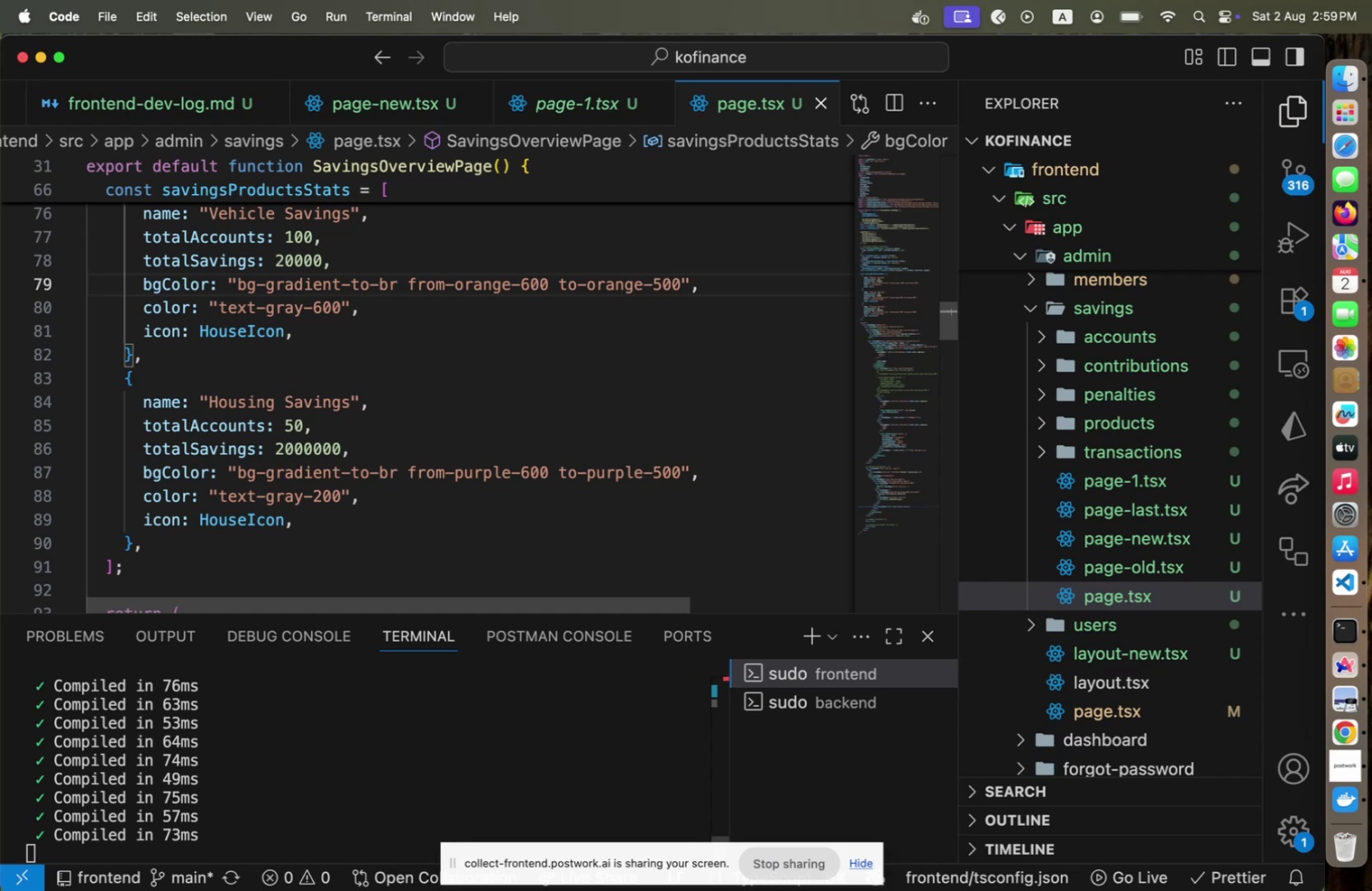 
key(Meta+Tab)
 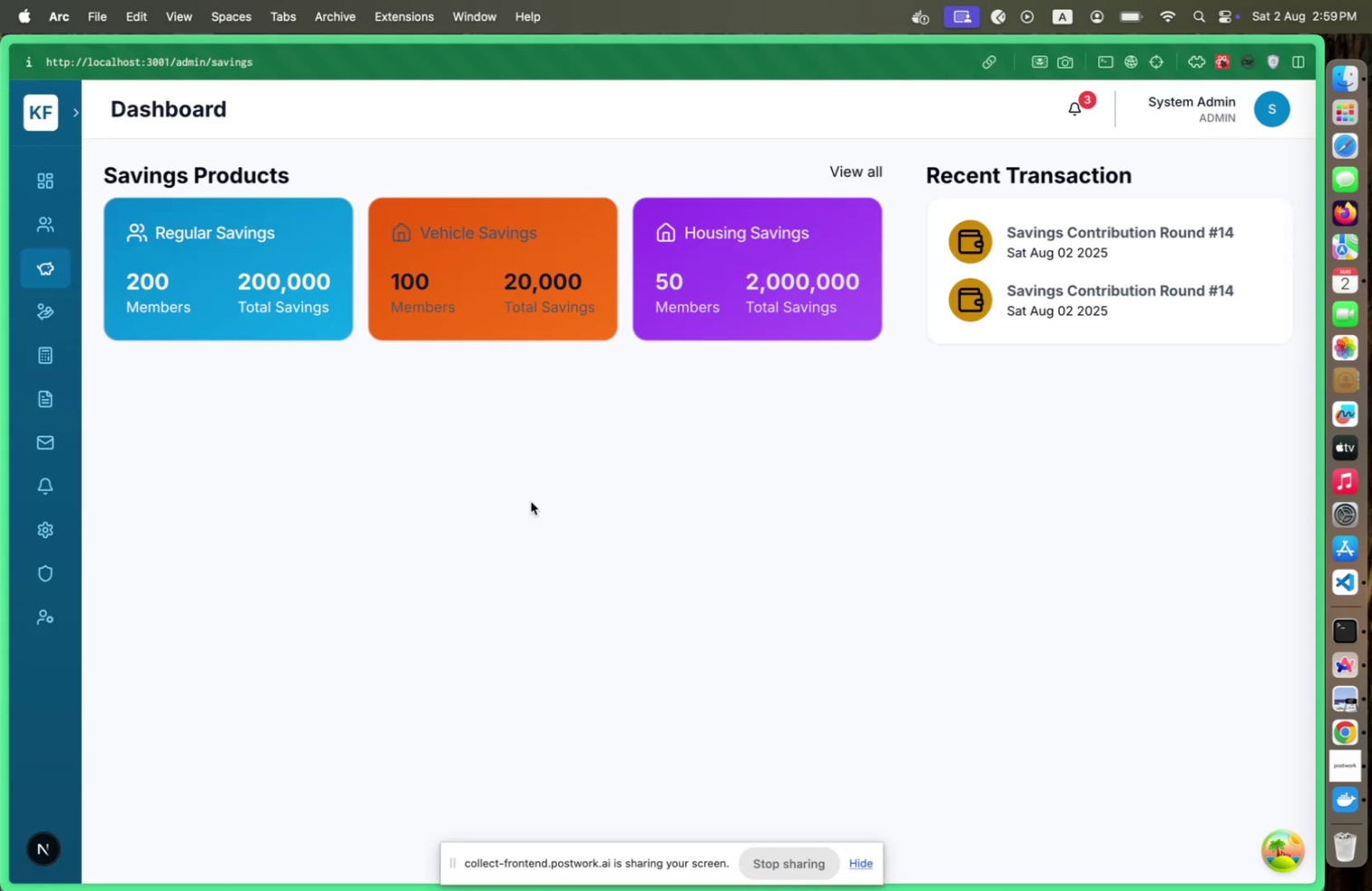 
key(Meta+CommandLeft)
 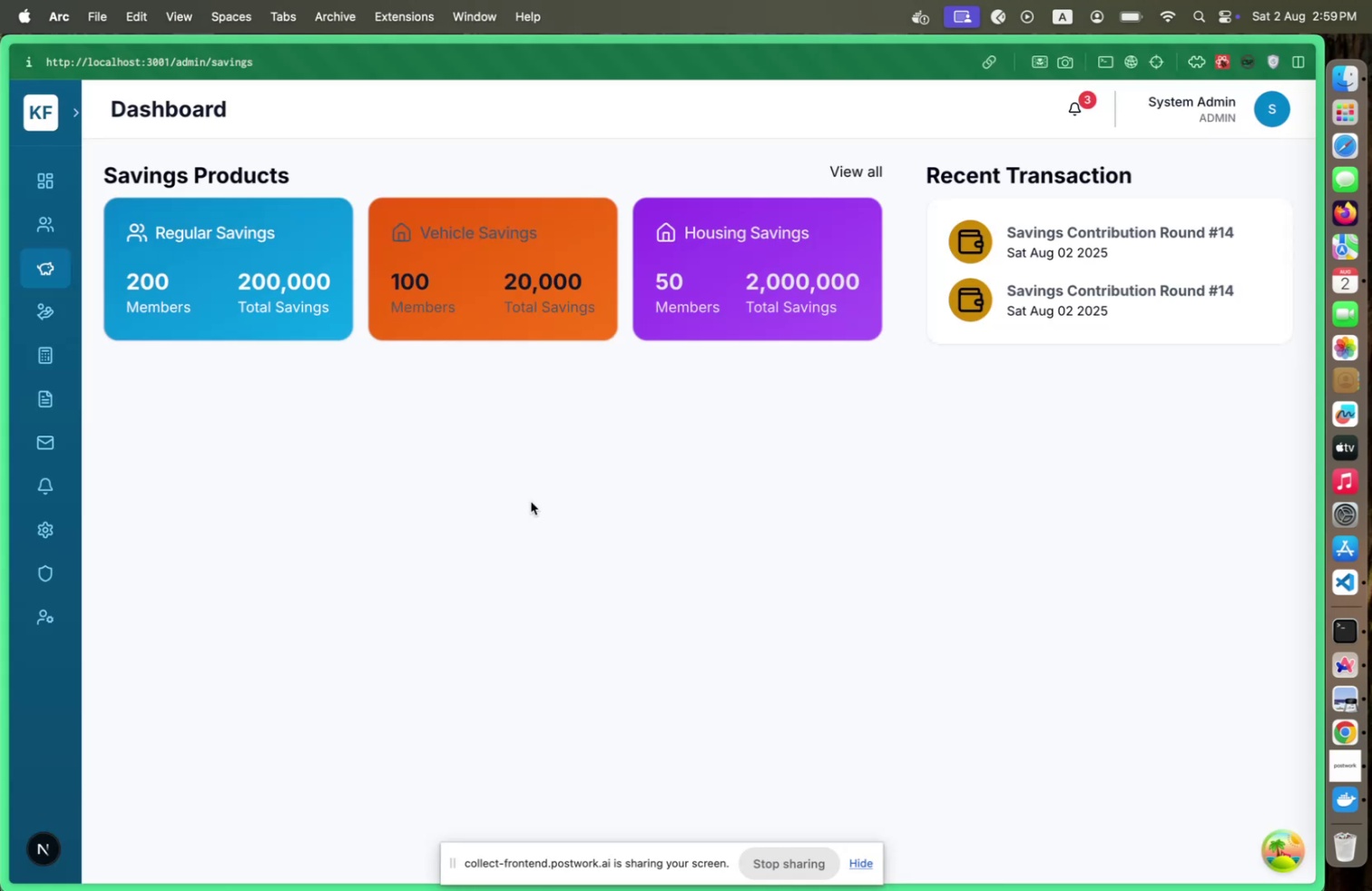 
key(Meta+Tab)
 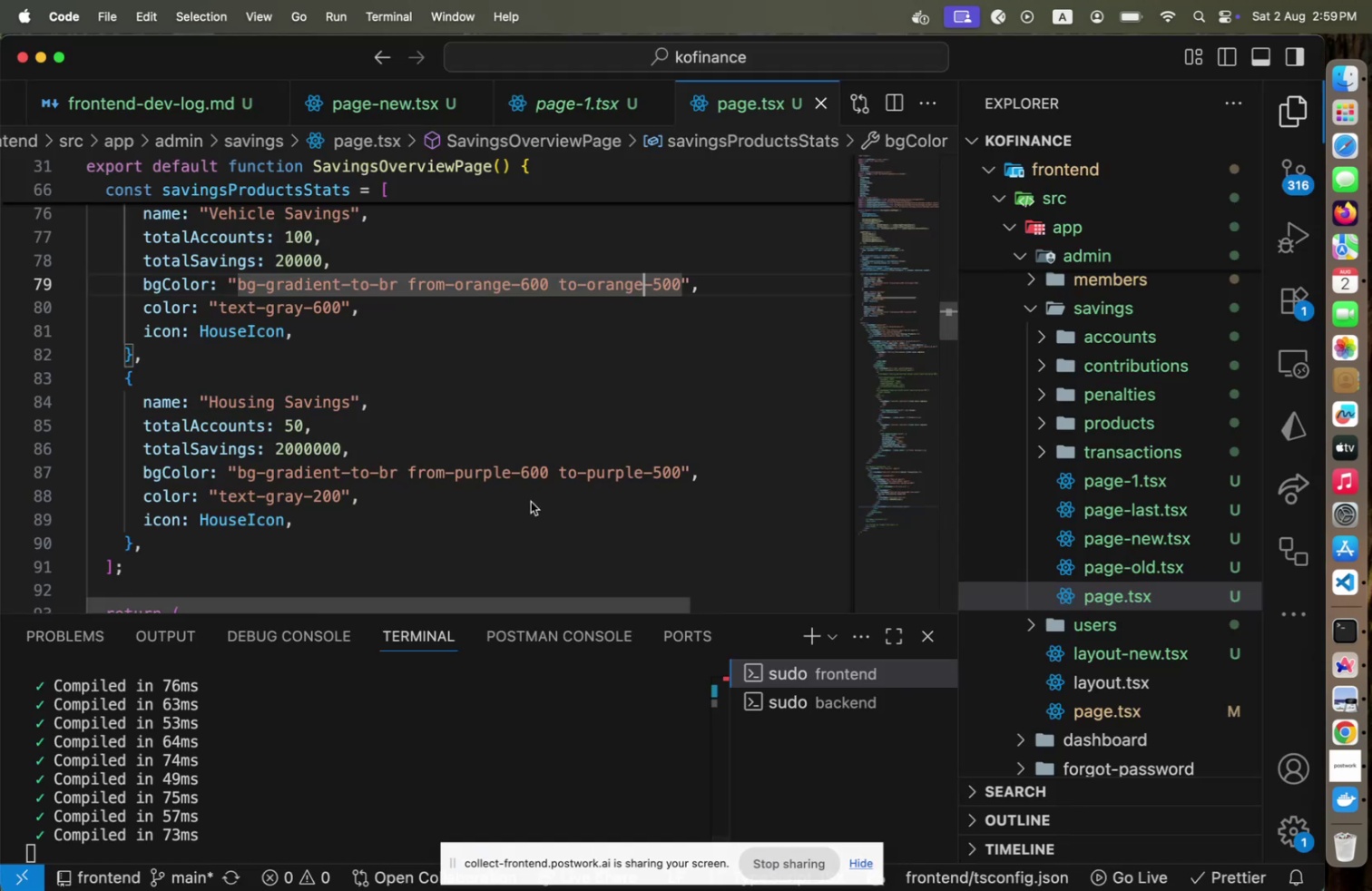 
hold_key(key=ArrowLeft, duration=0.45)
 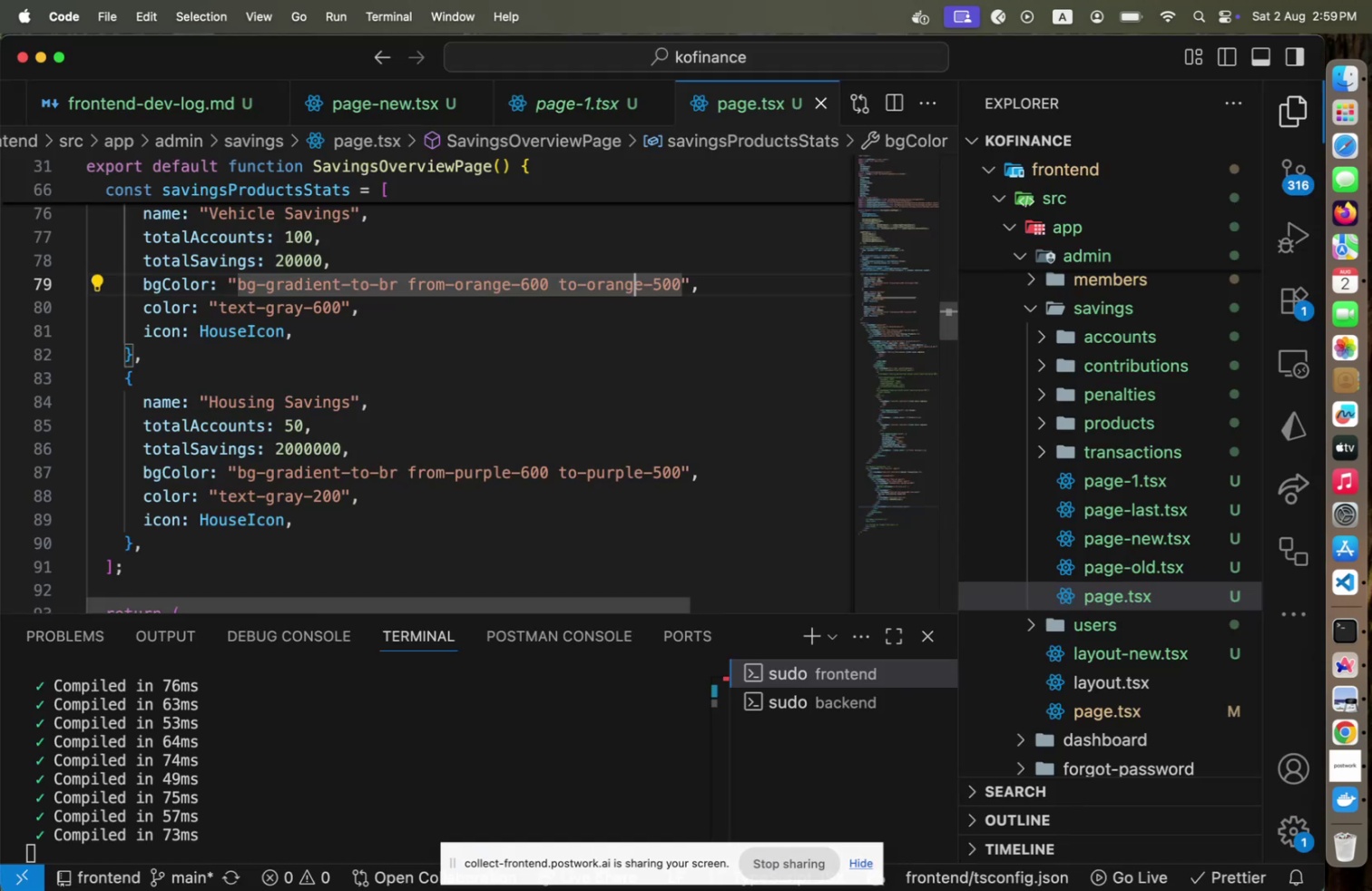 
key(ArrowDown)
 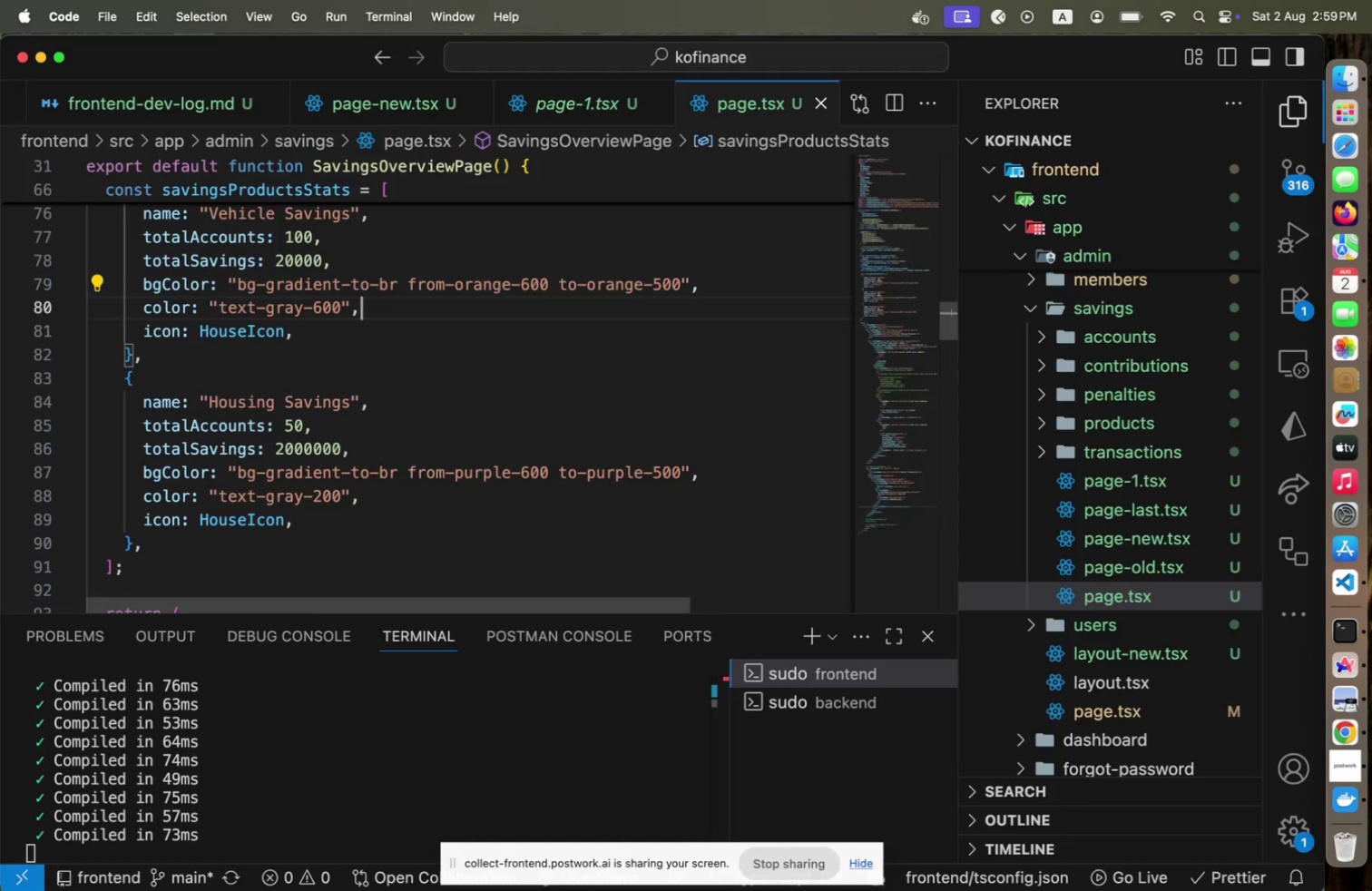 
key(ArrowLeft)
 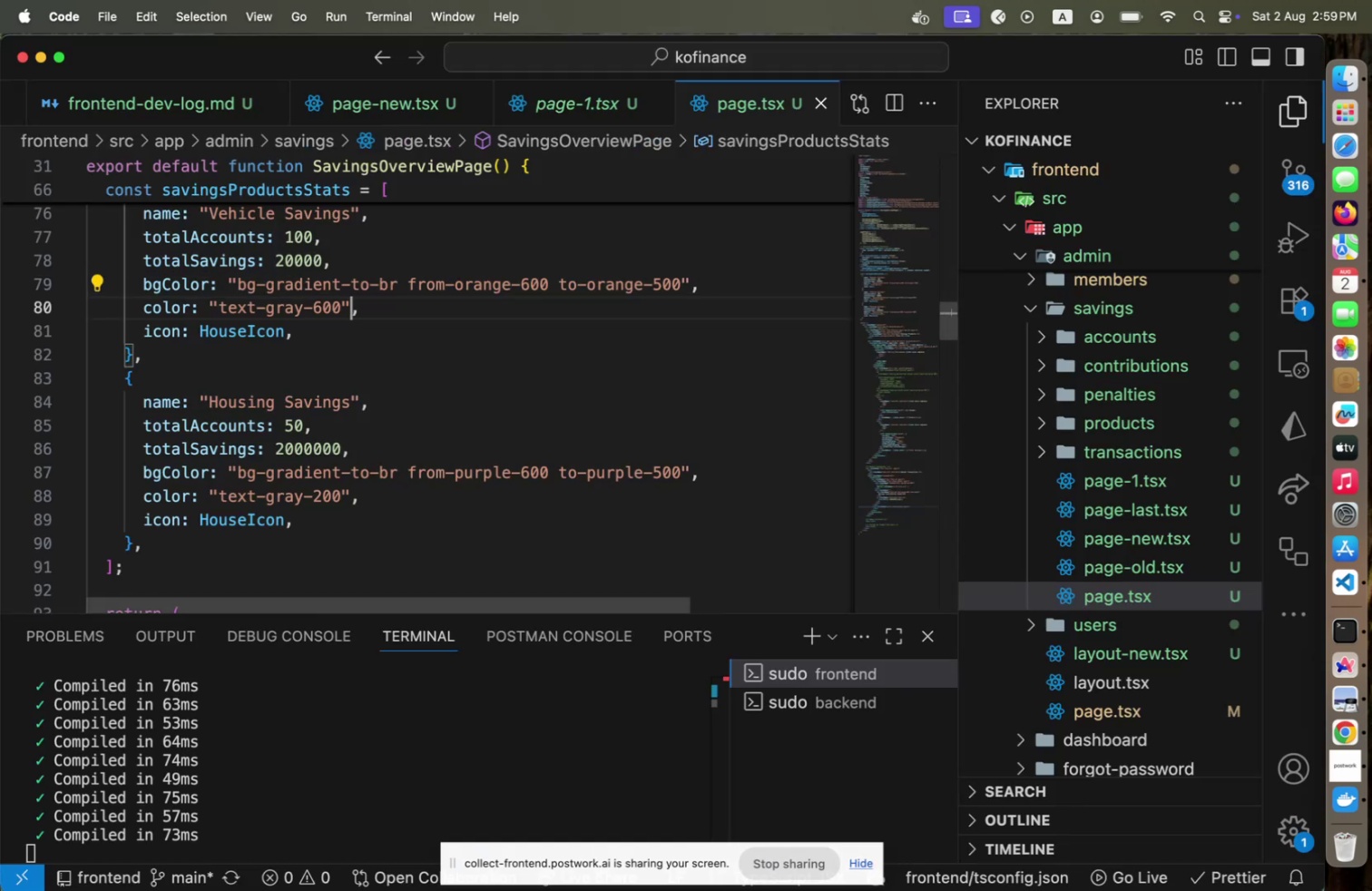 
hold_key(key=ArrowLeft, duration=0.3)
 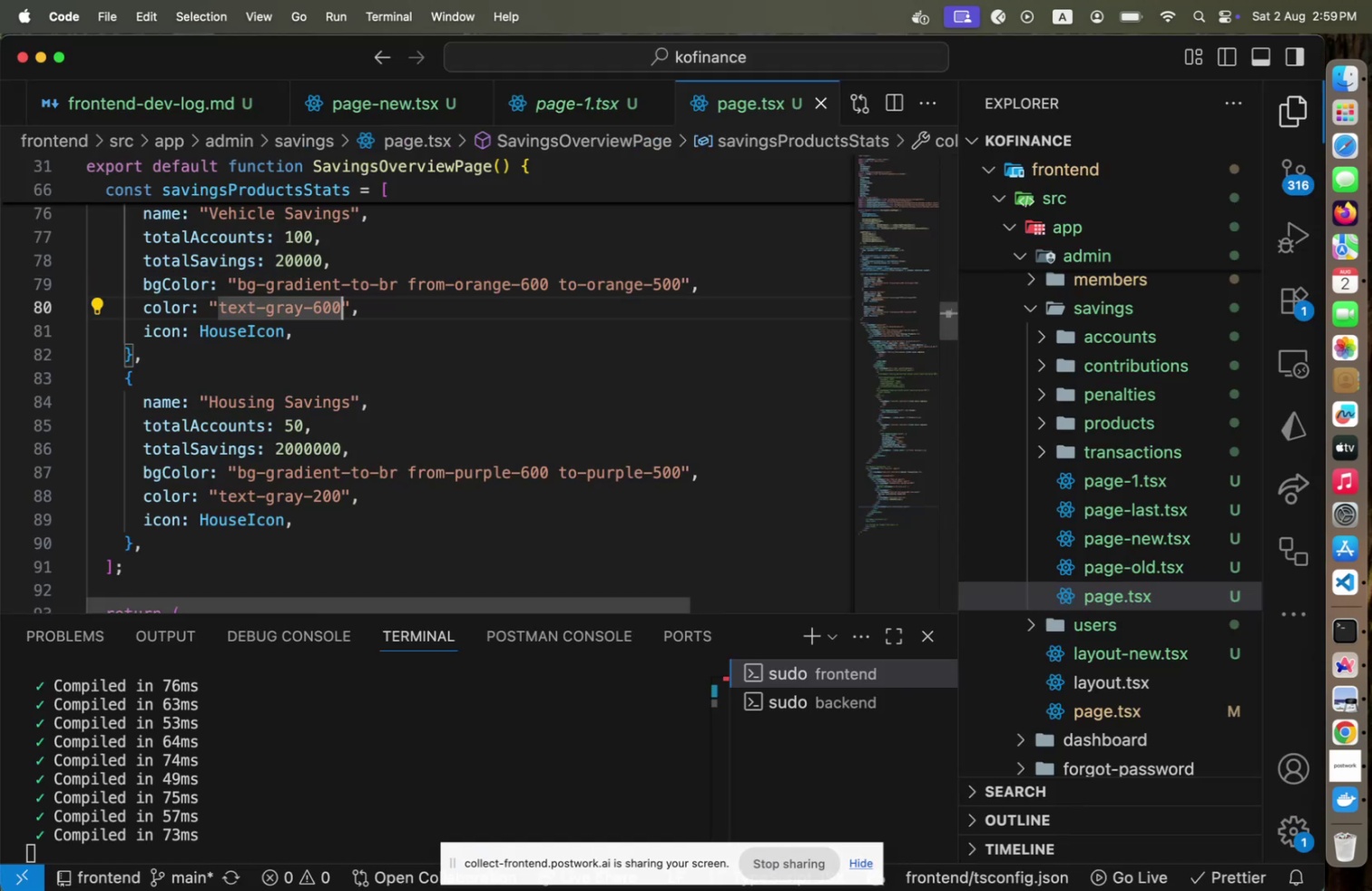 
key(ArrowLeft)
 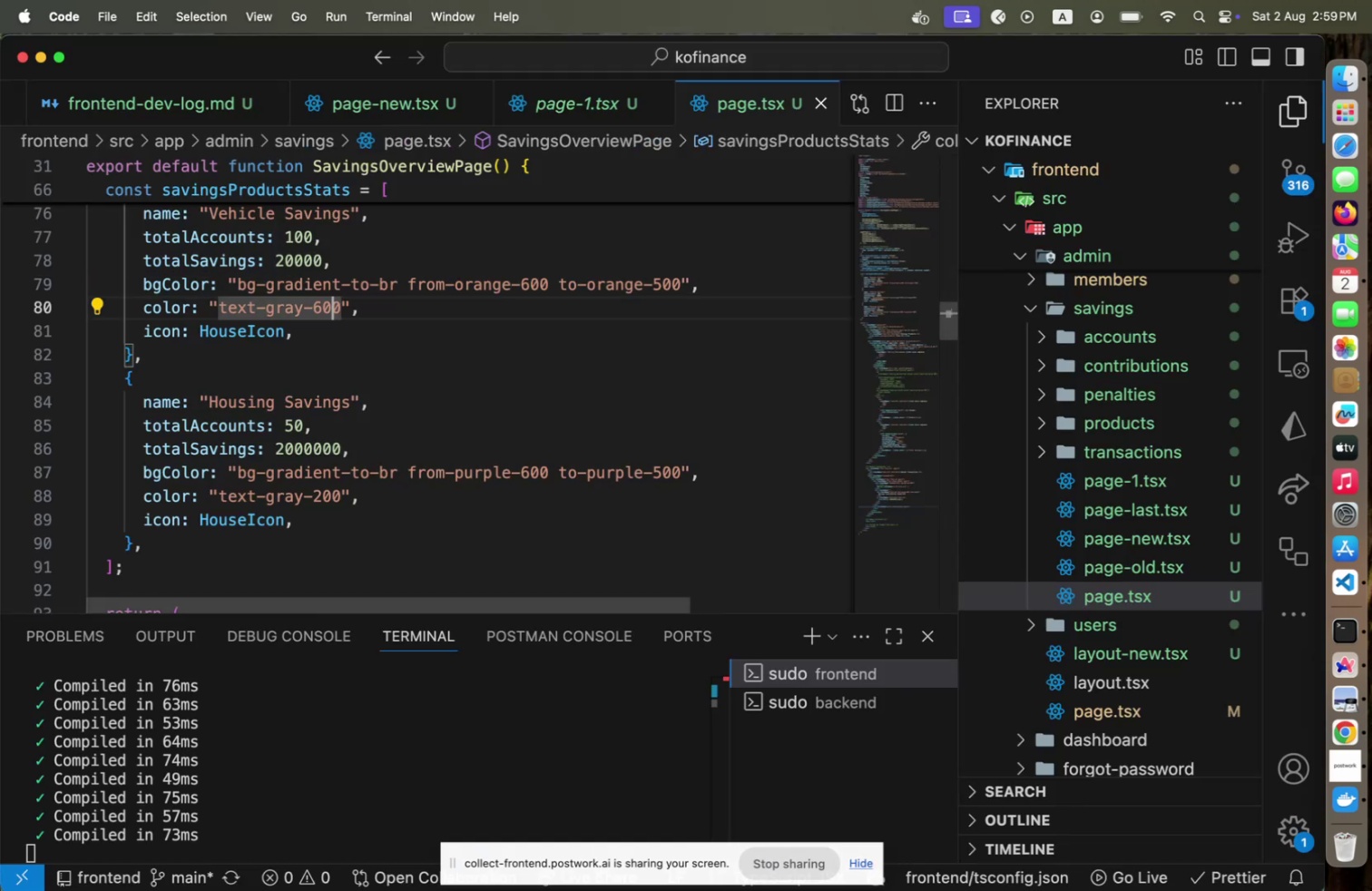 
key(ArrowLeft)
 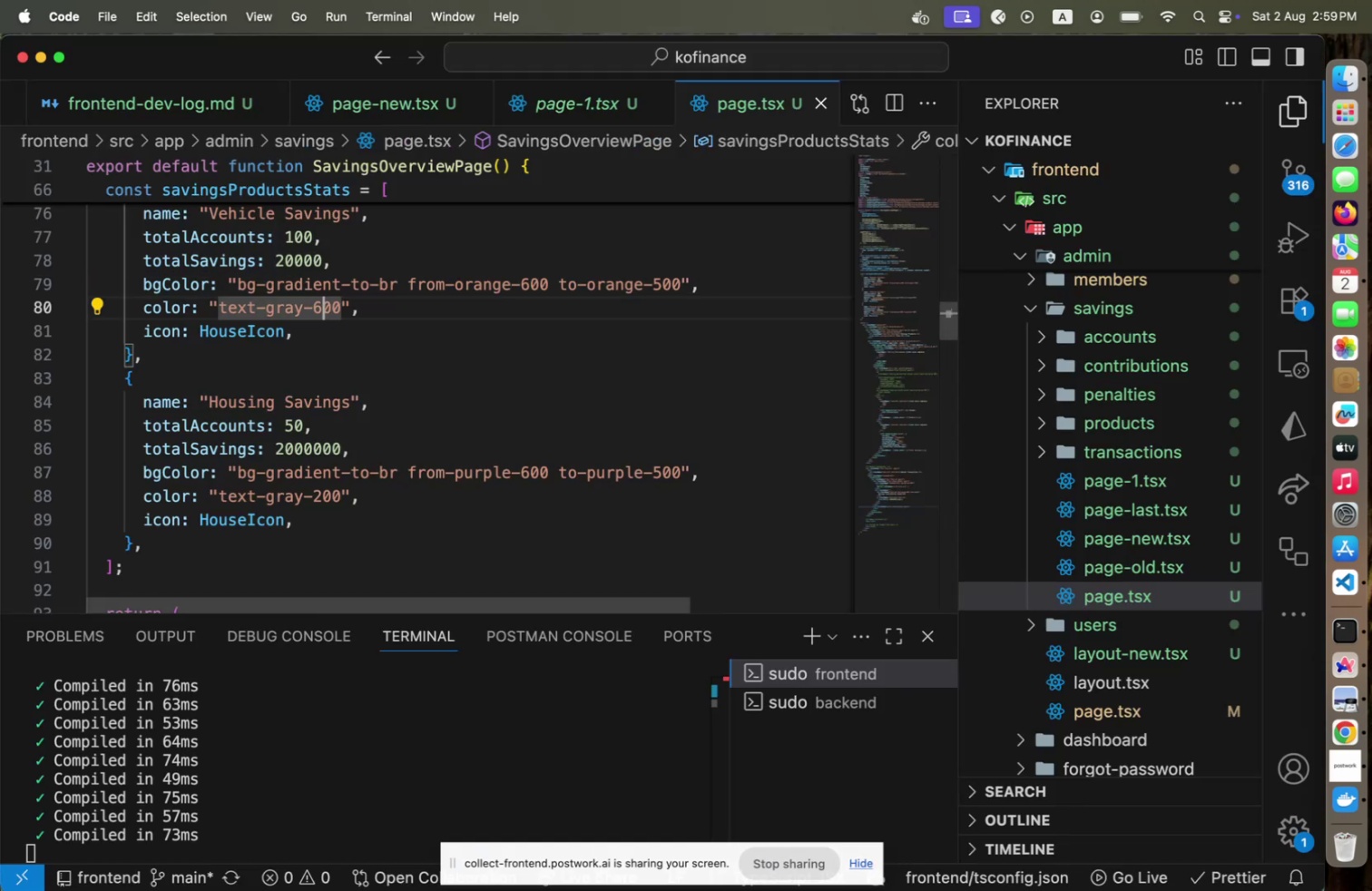 
key(Shift+ShiftLeft)
 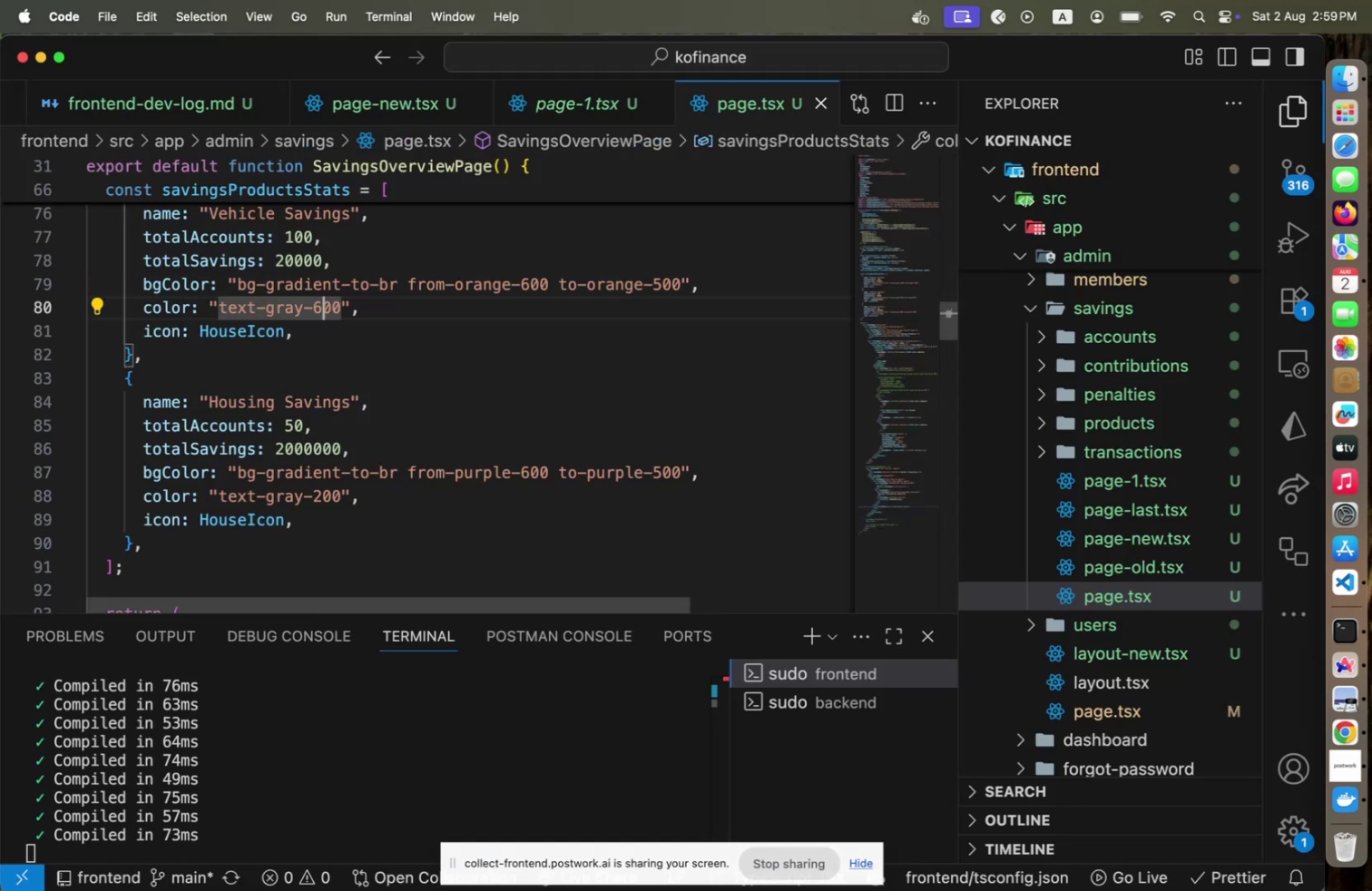 
key(Shift+ArrowLeft)
 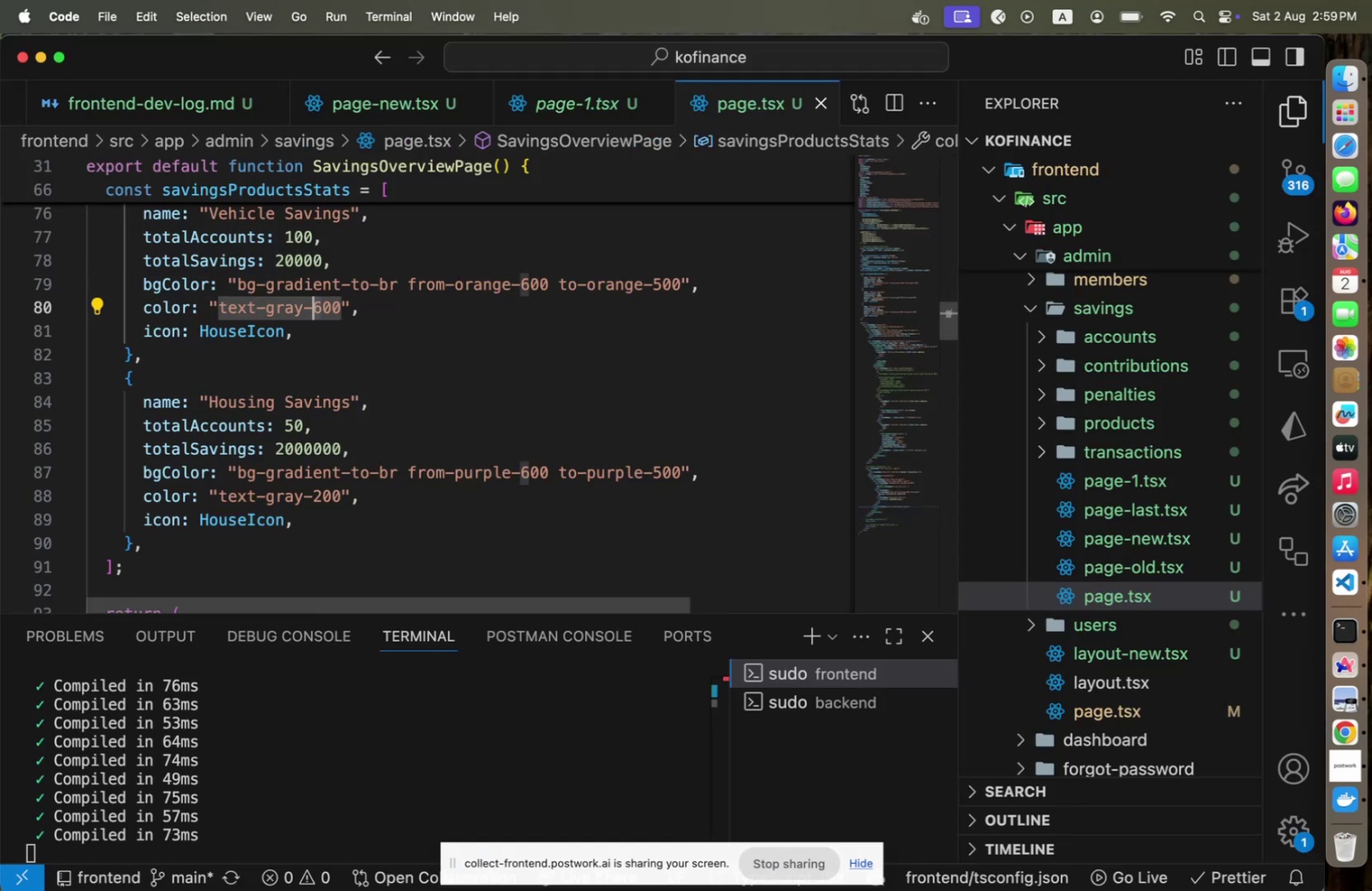 
key(2)
 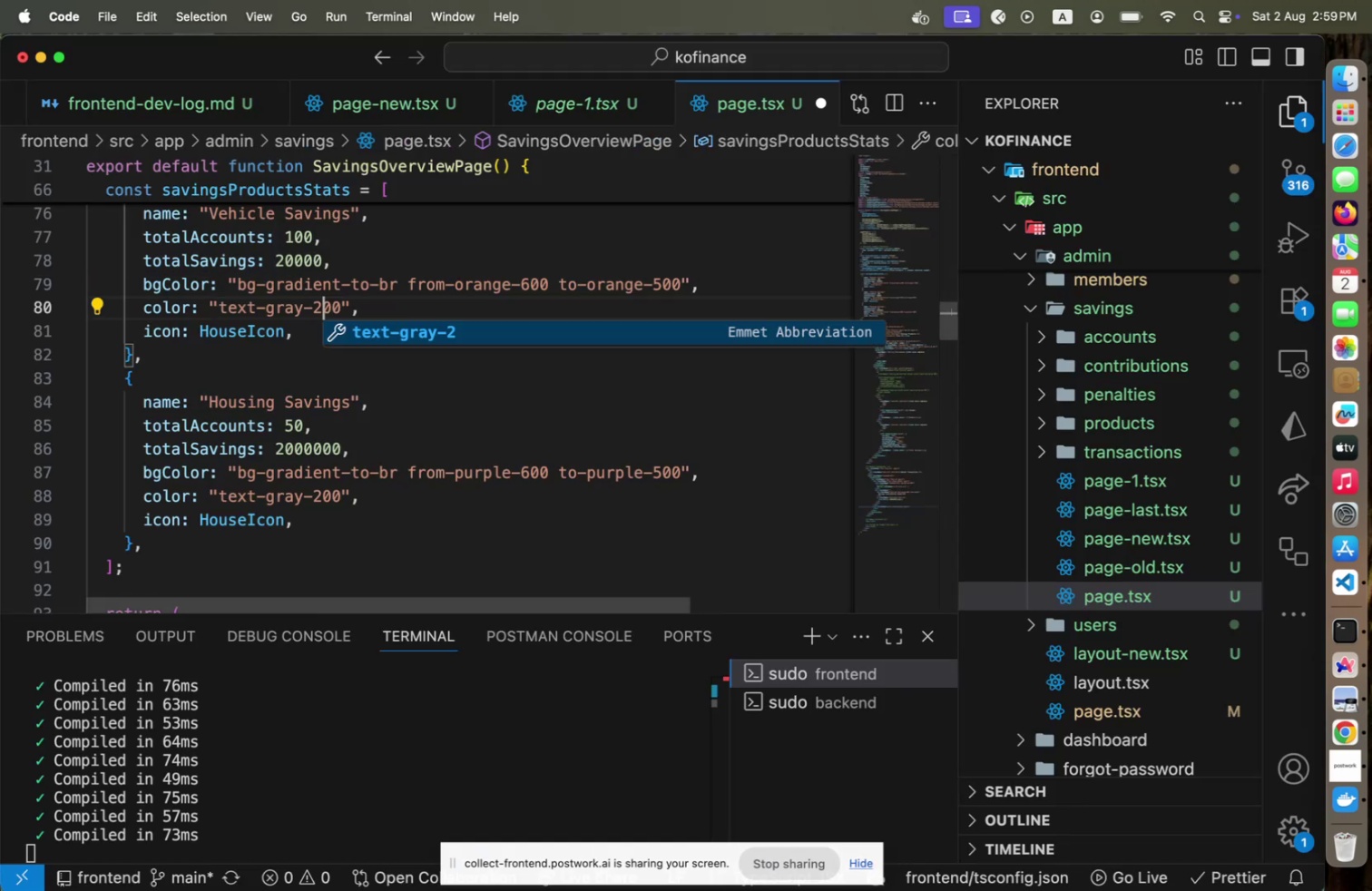 
key(Meta+CommandLeft)
 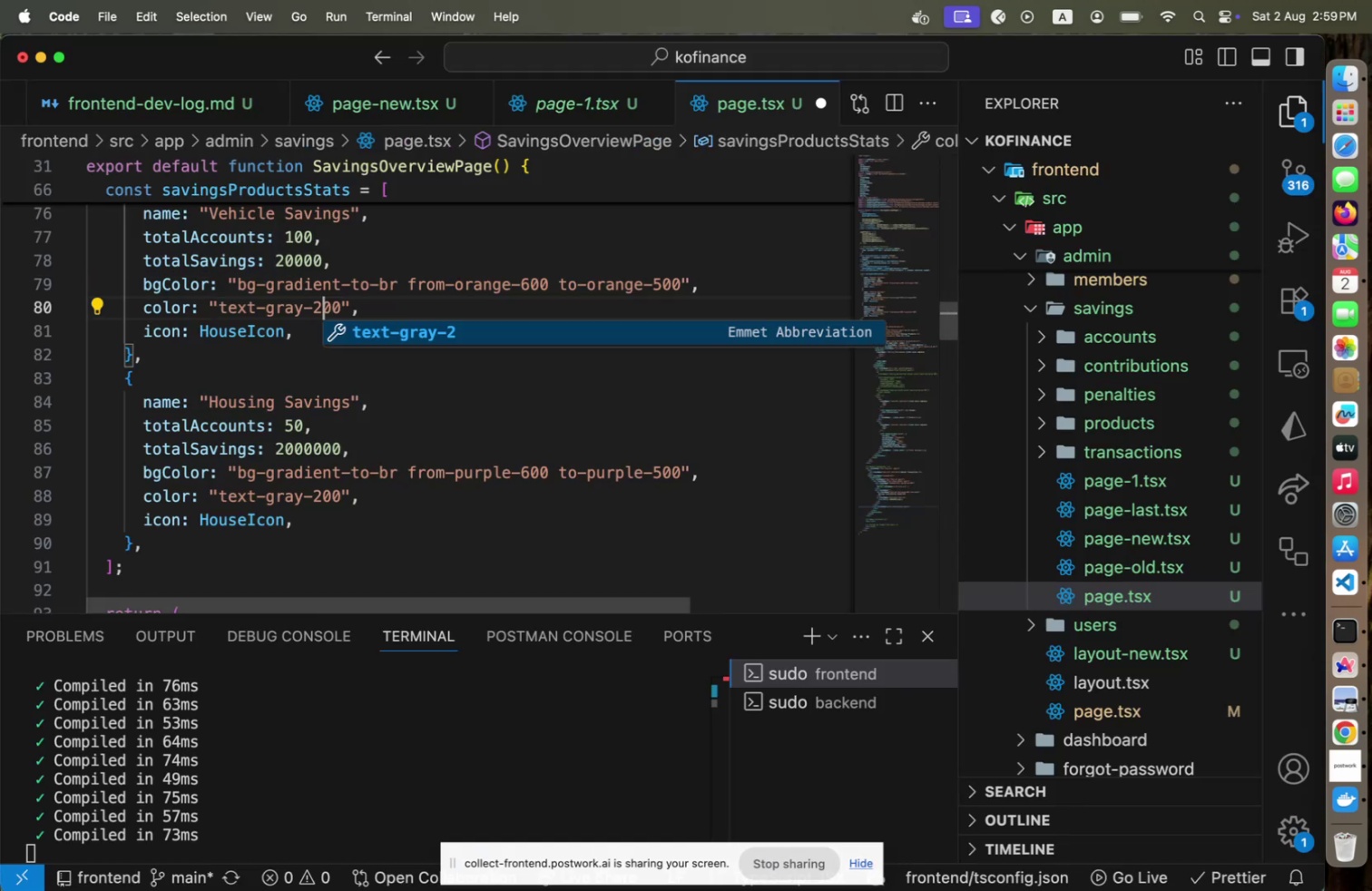 
key(Meta+S)
 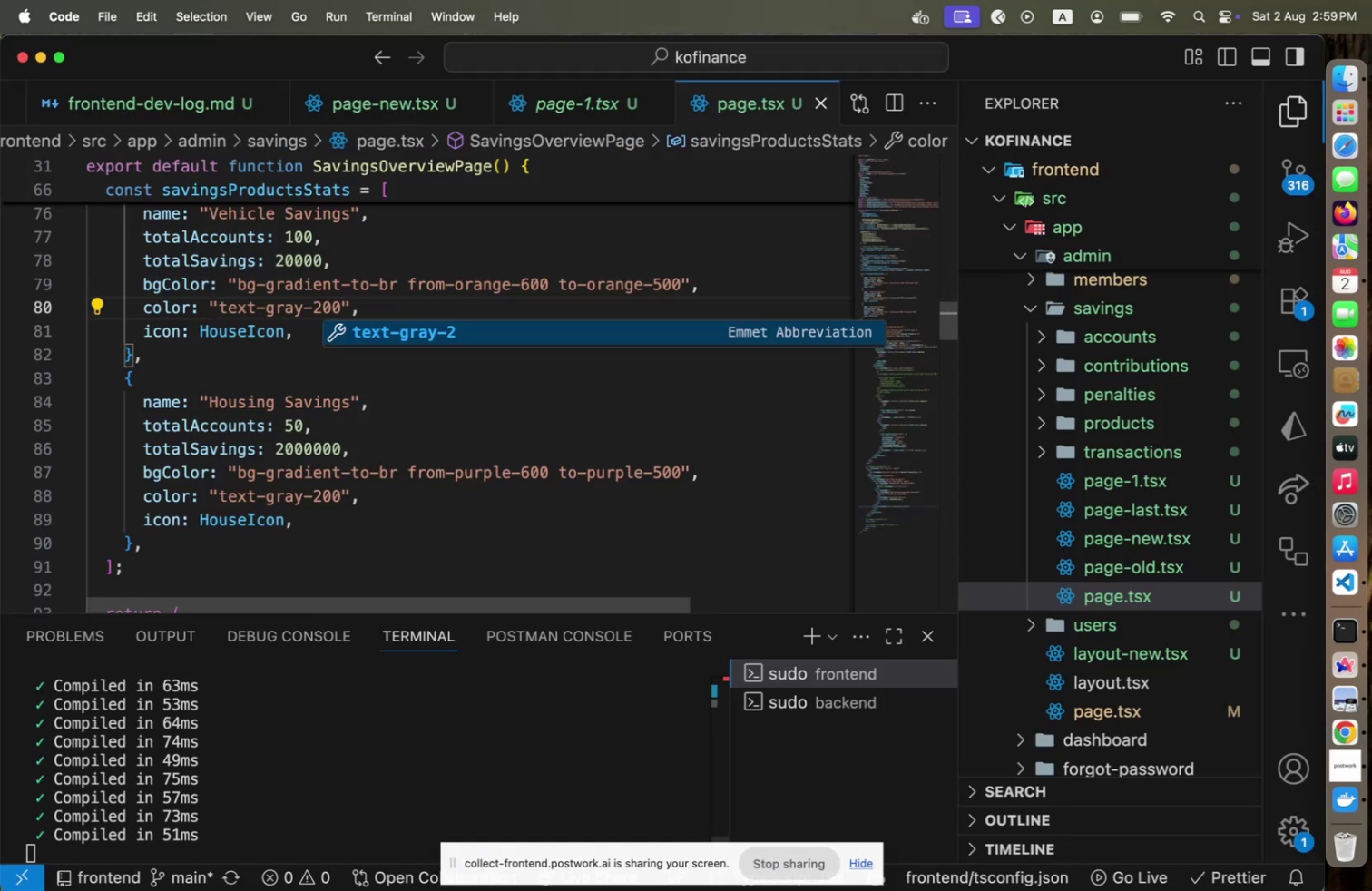 
key(Meta+CommandLeft)
 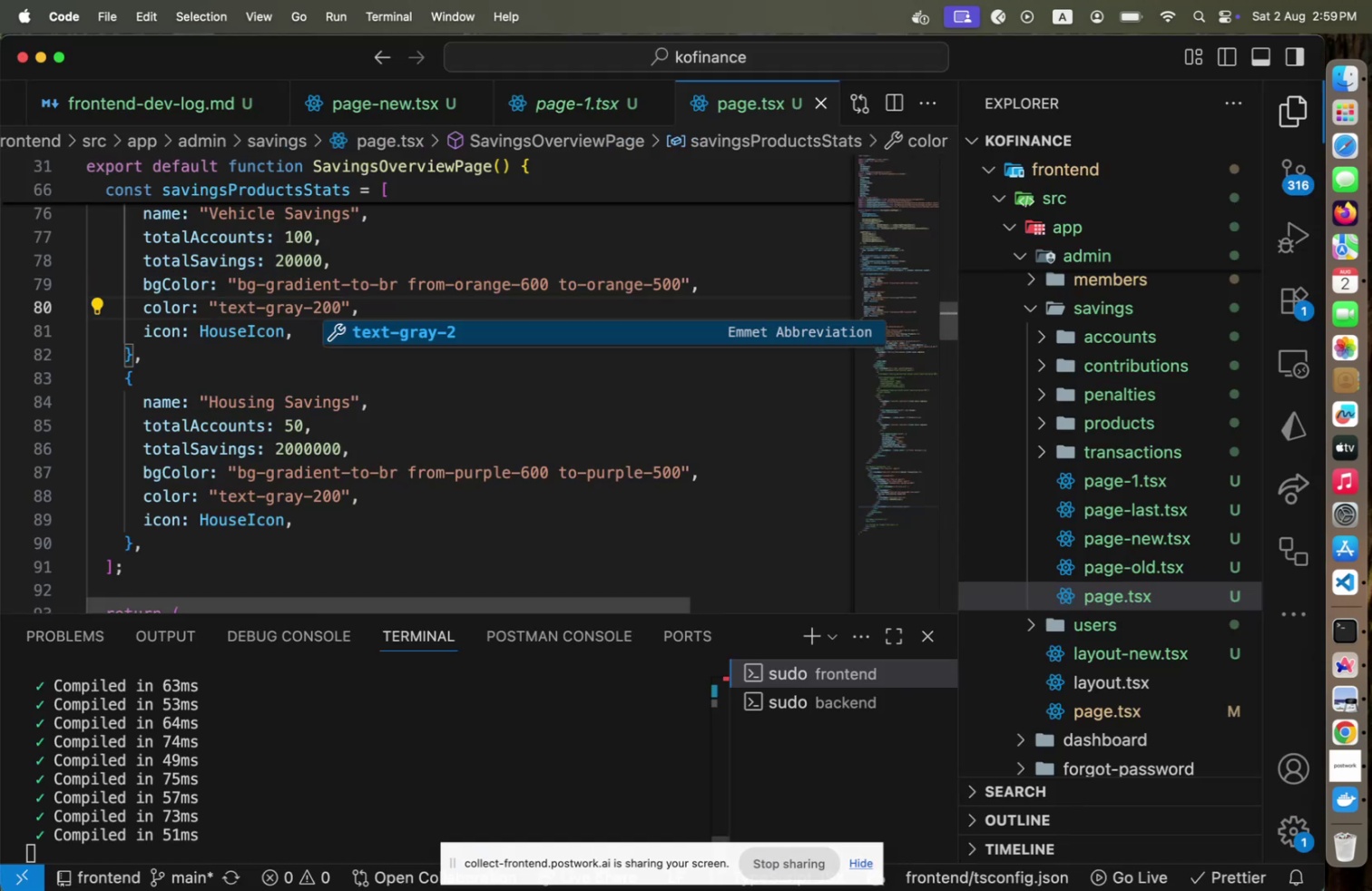 
key(Meta+Tab)
 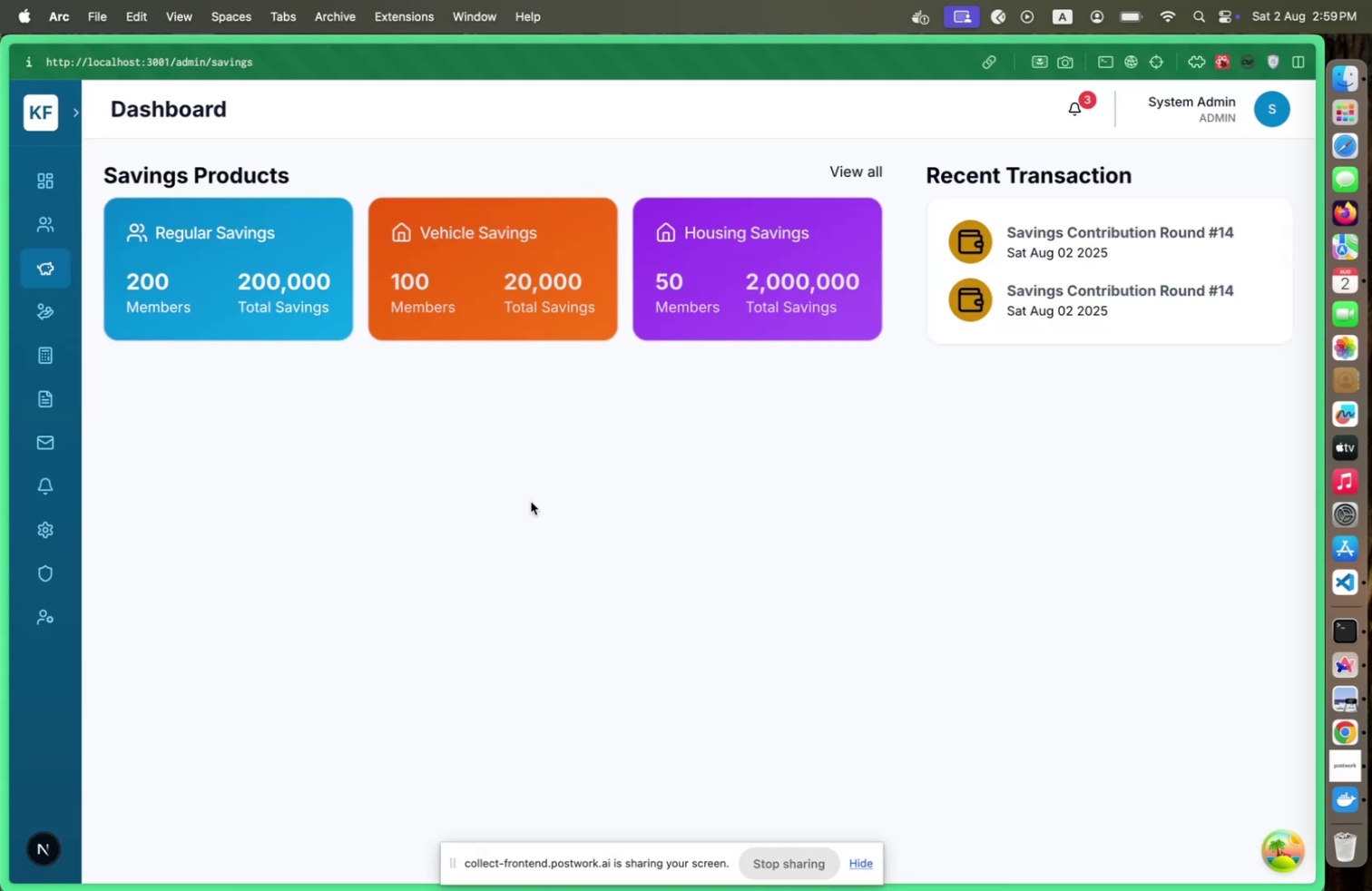 
key(Meta+CommandLeft)
 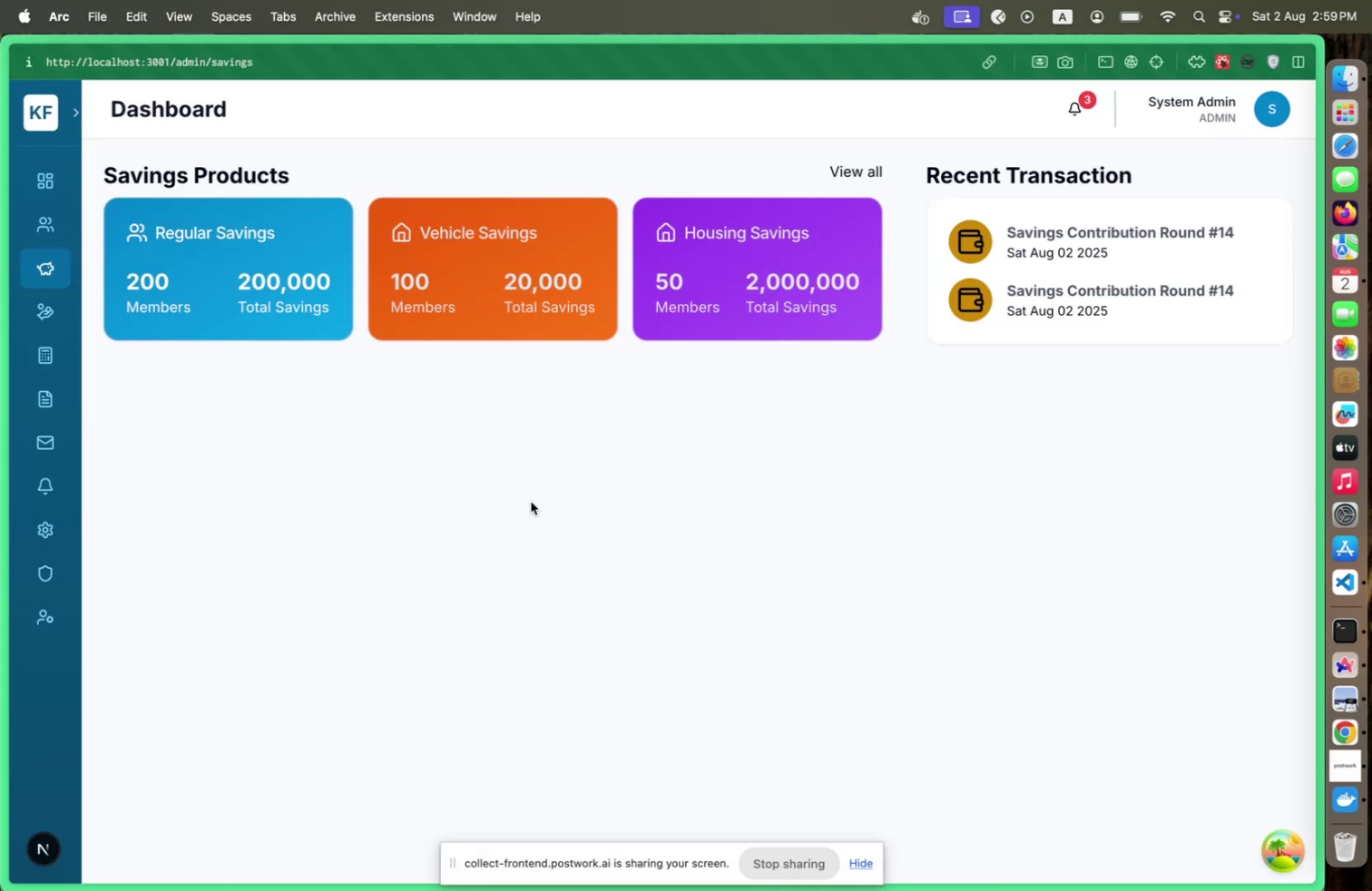 
key(Meta+Tab)
 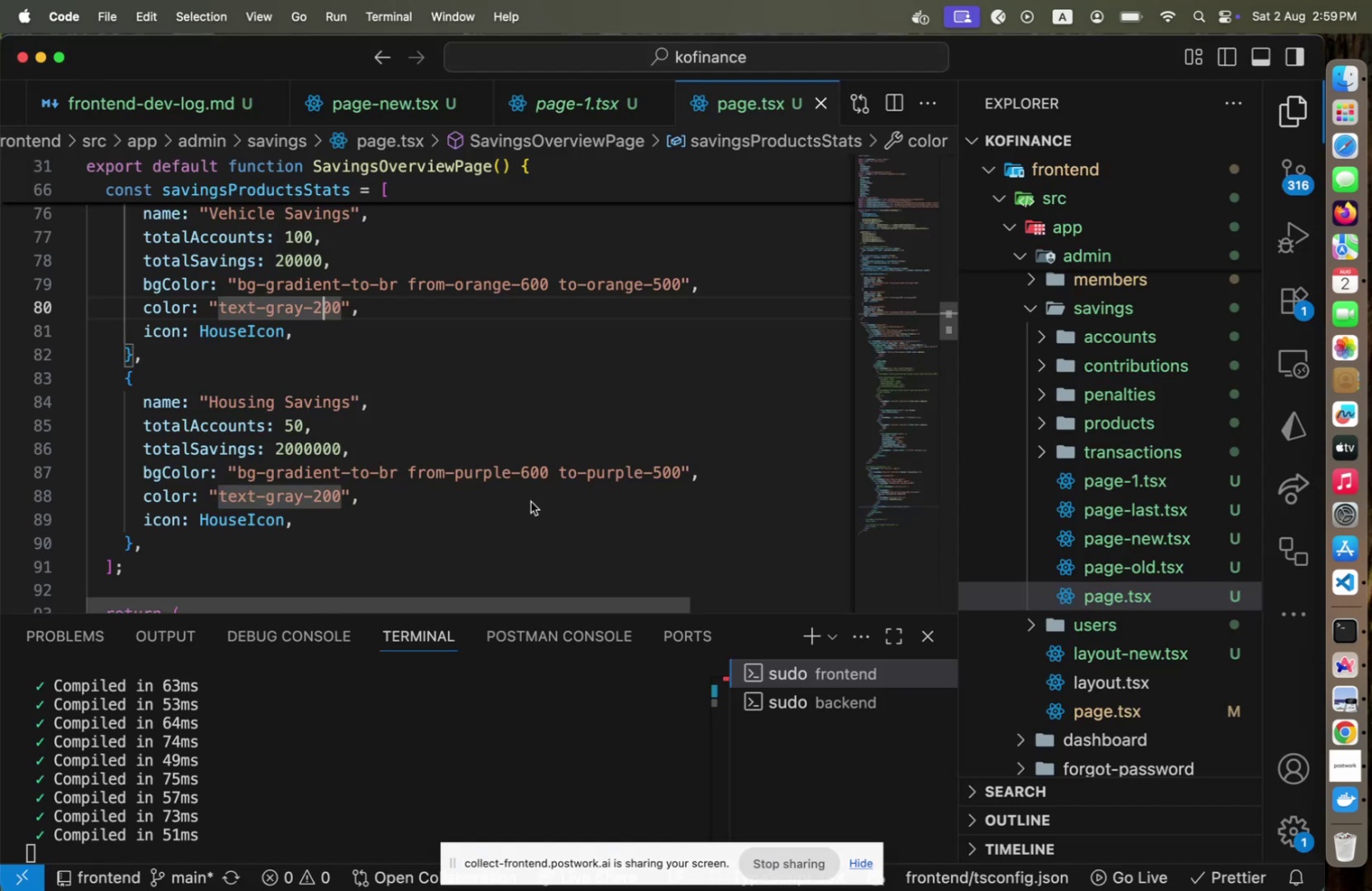 
key(ArrowUp)
 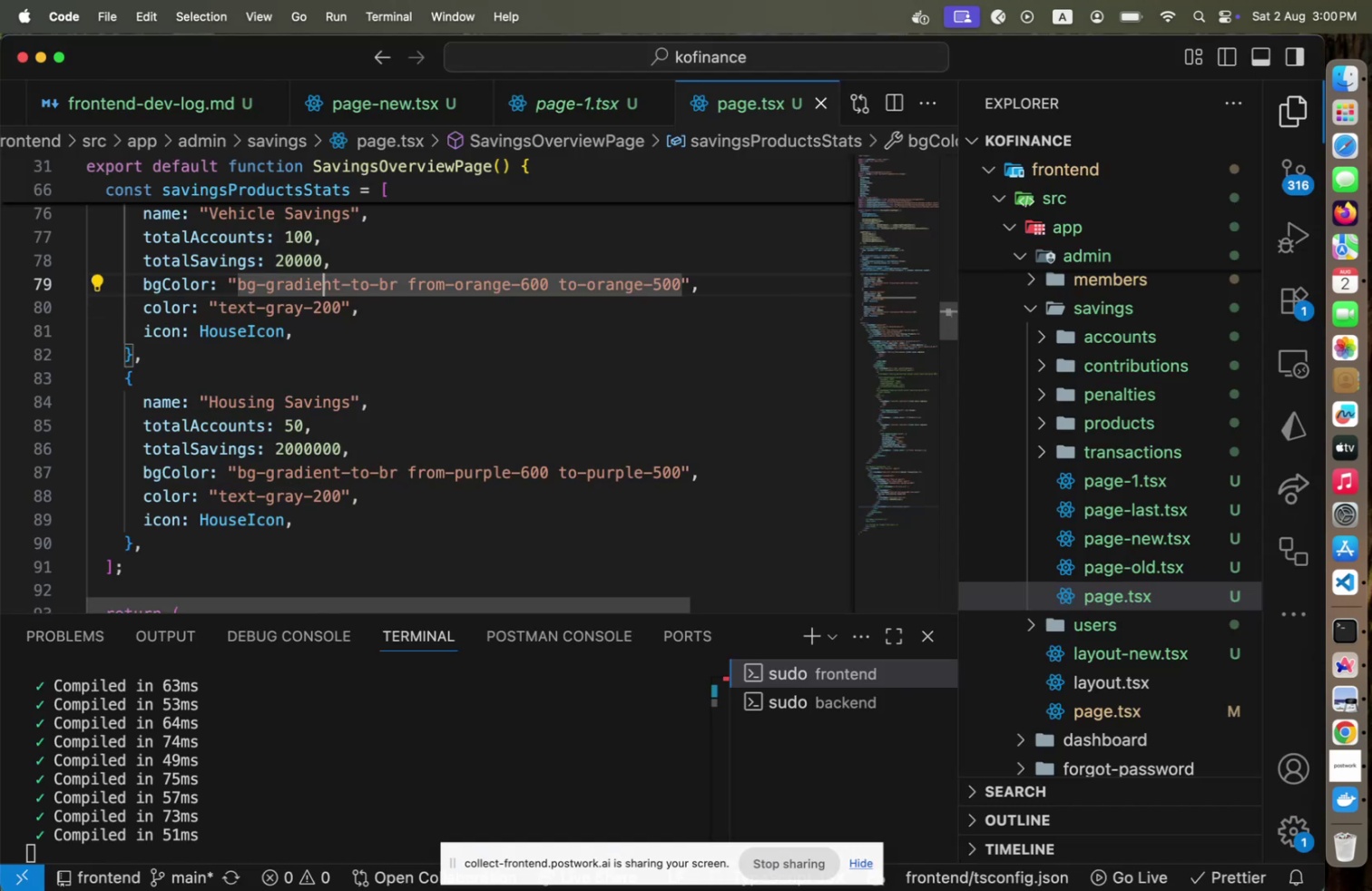 
hold_key(key=ArrowRight, duration=1.46)
 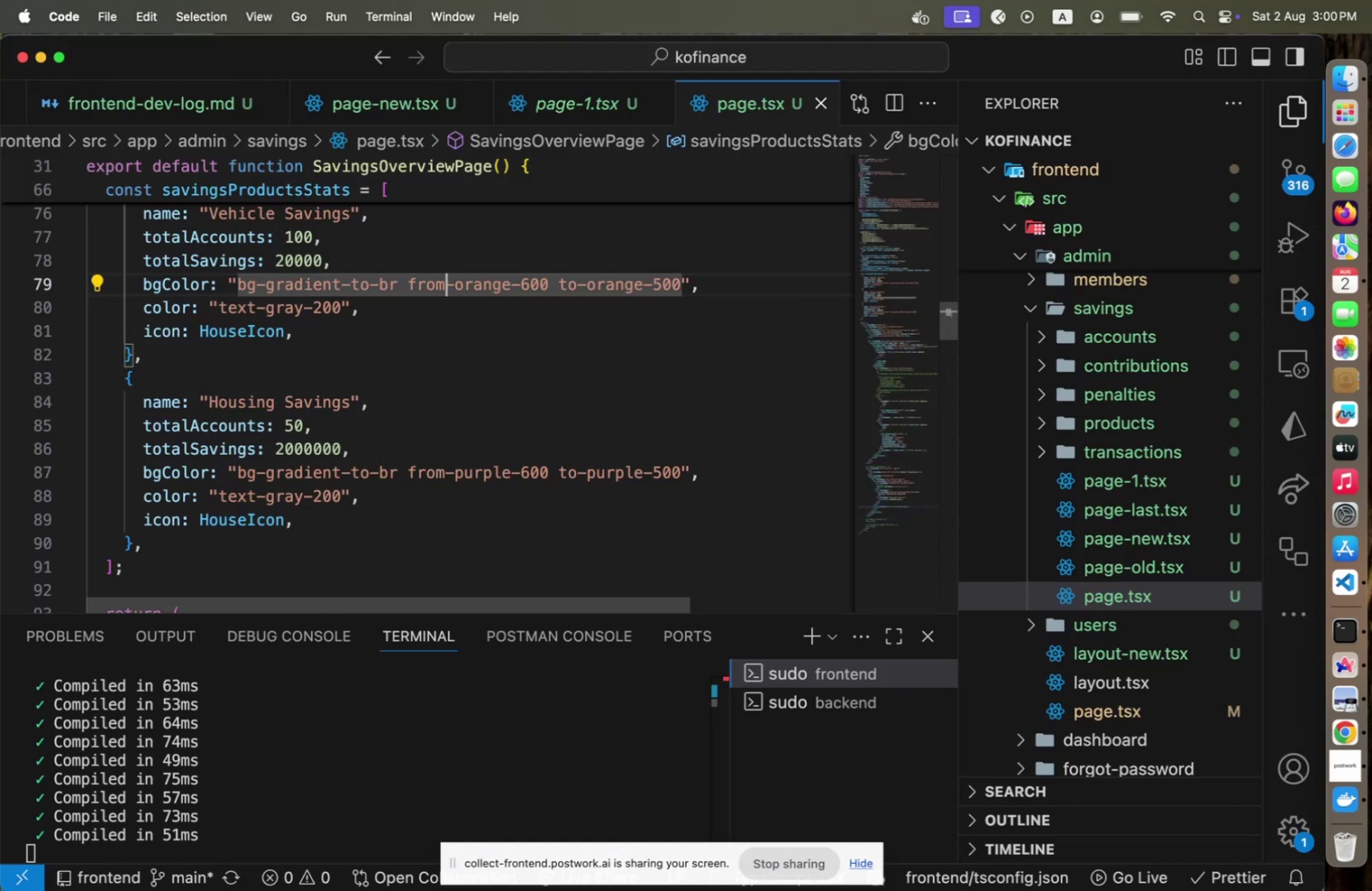 
key(ArrowRight)
 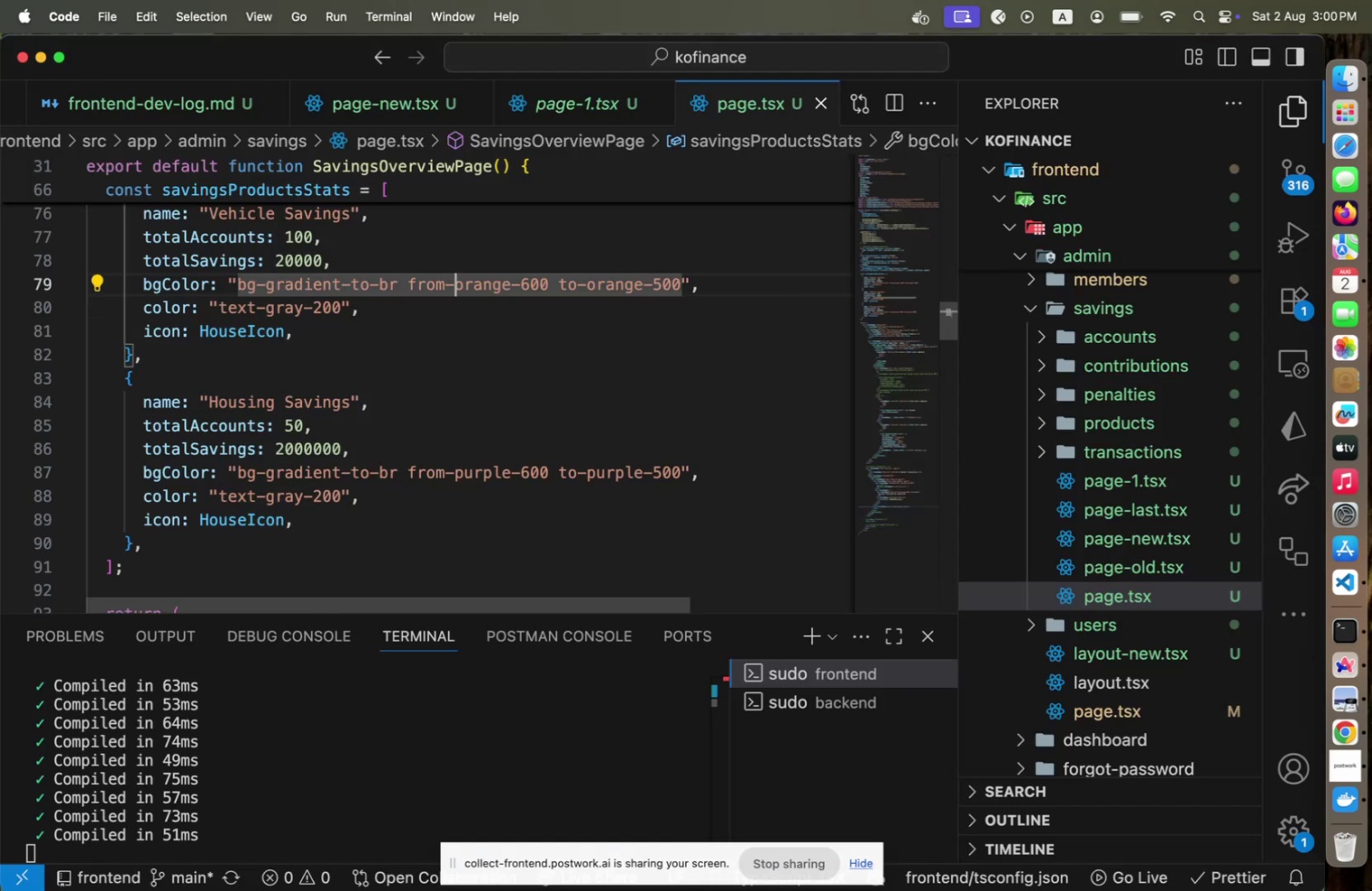 
key(Meta+CommandLeft)
 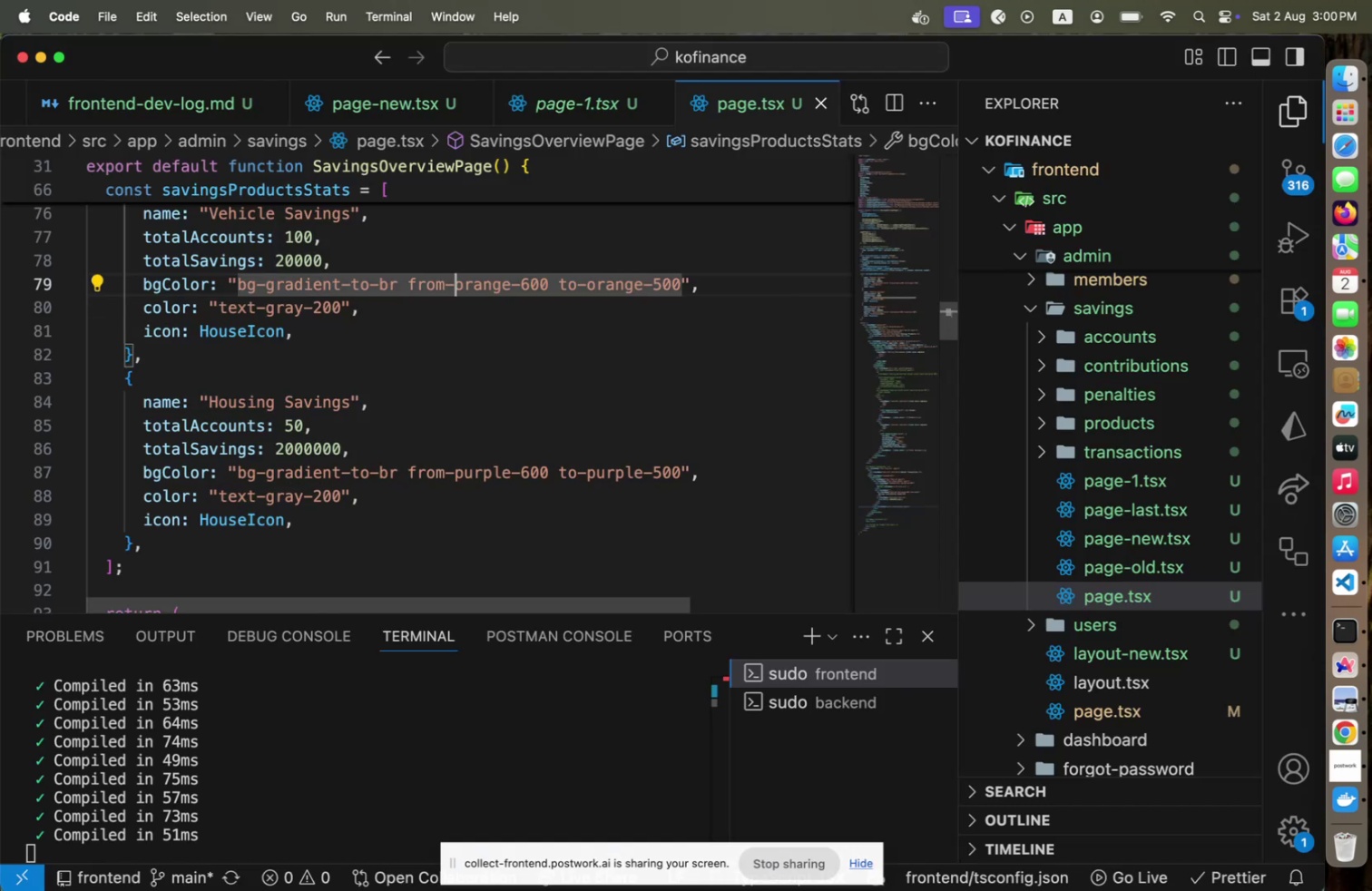 
key(Meta+Tab)
 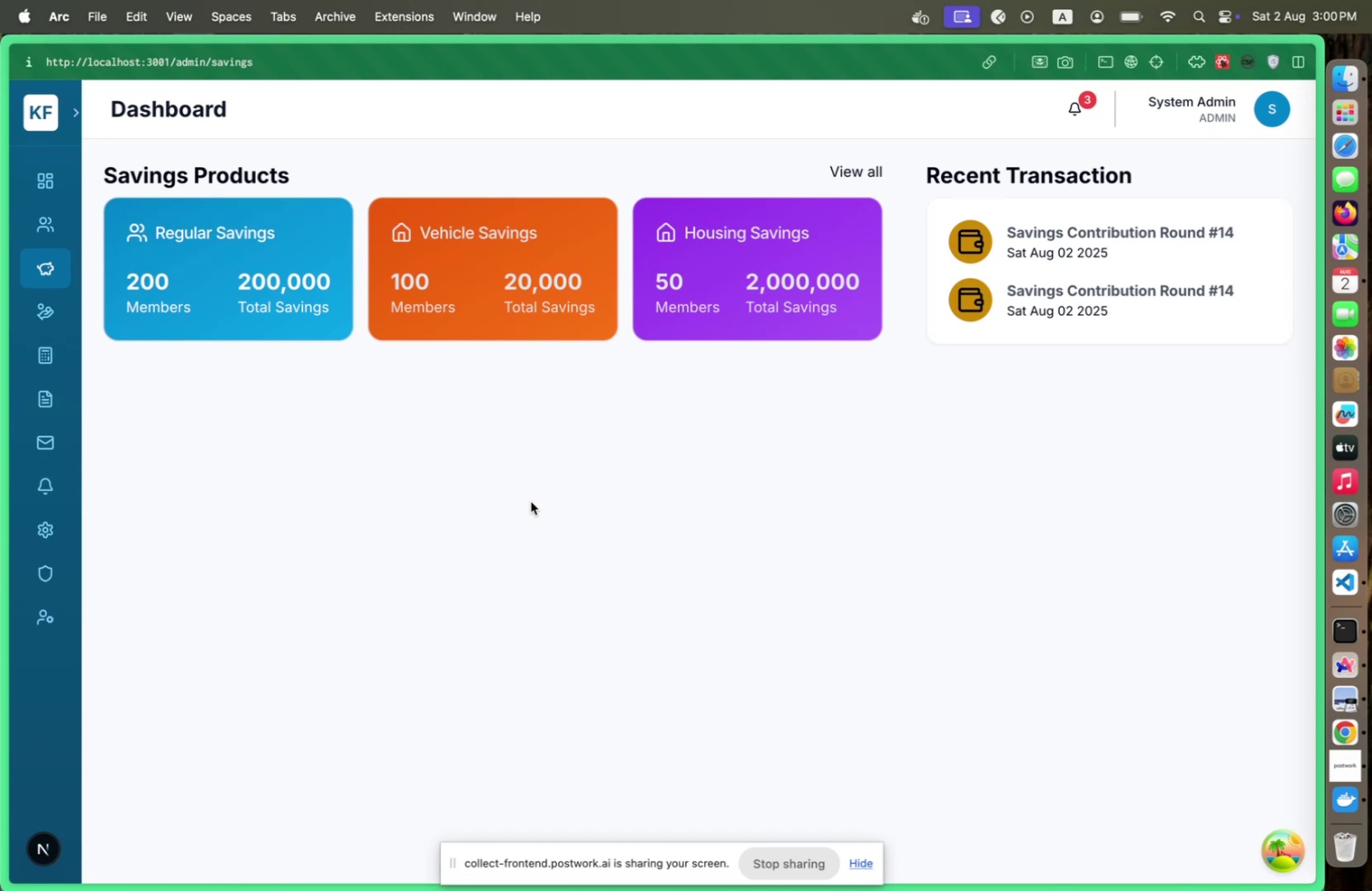 
key(Meta+CommandLeft)
 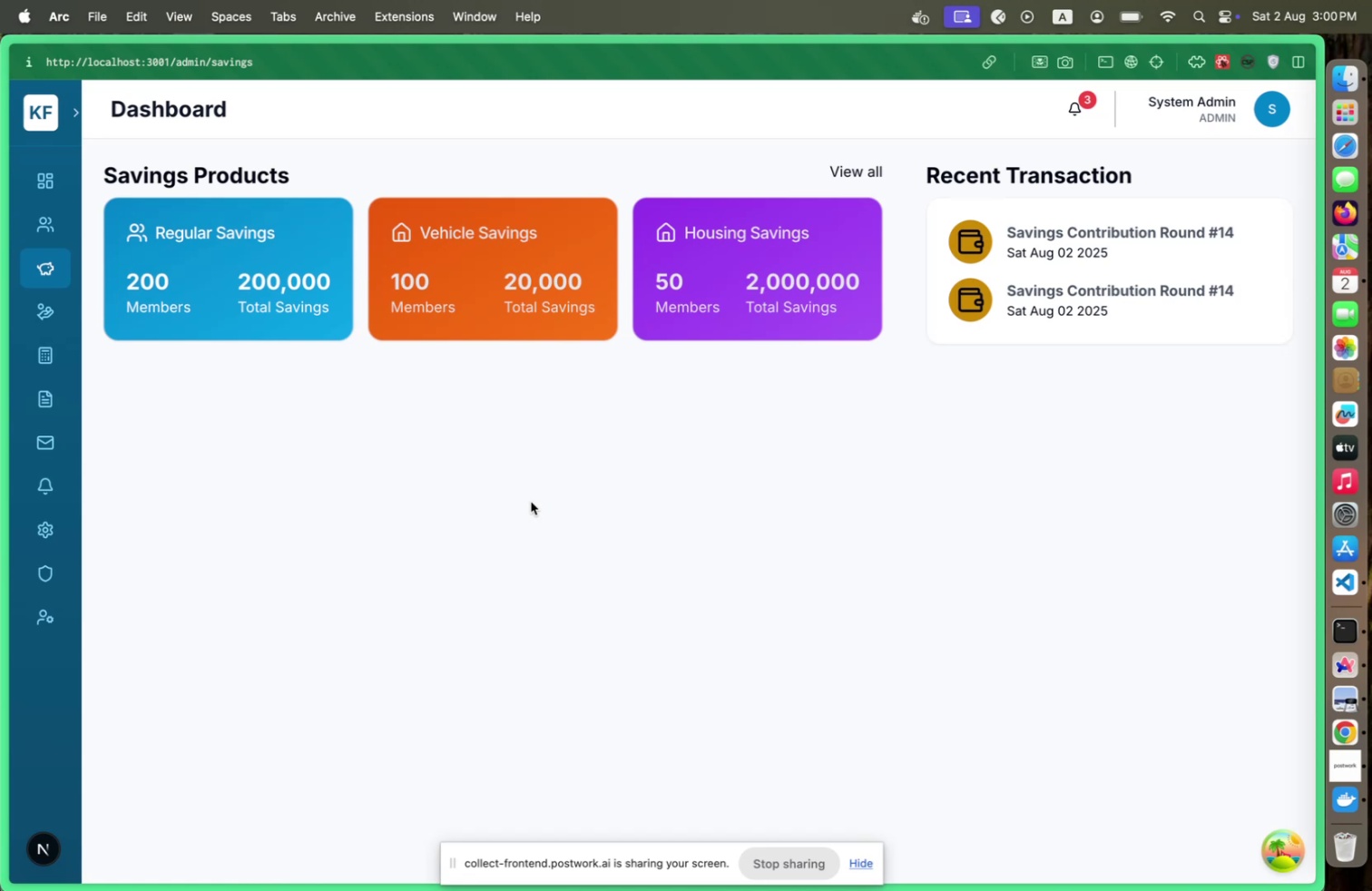 
key(Meta+Tab)
 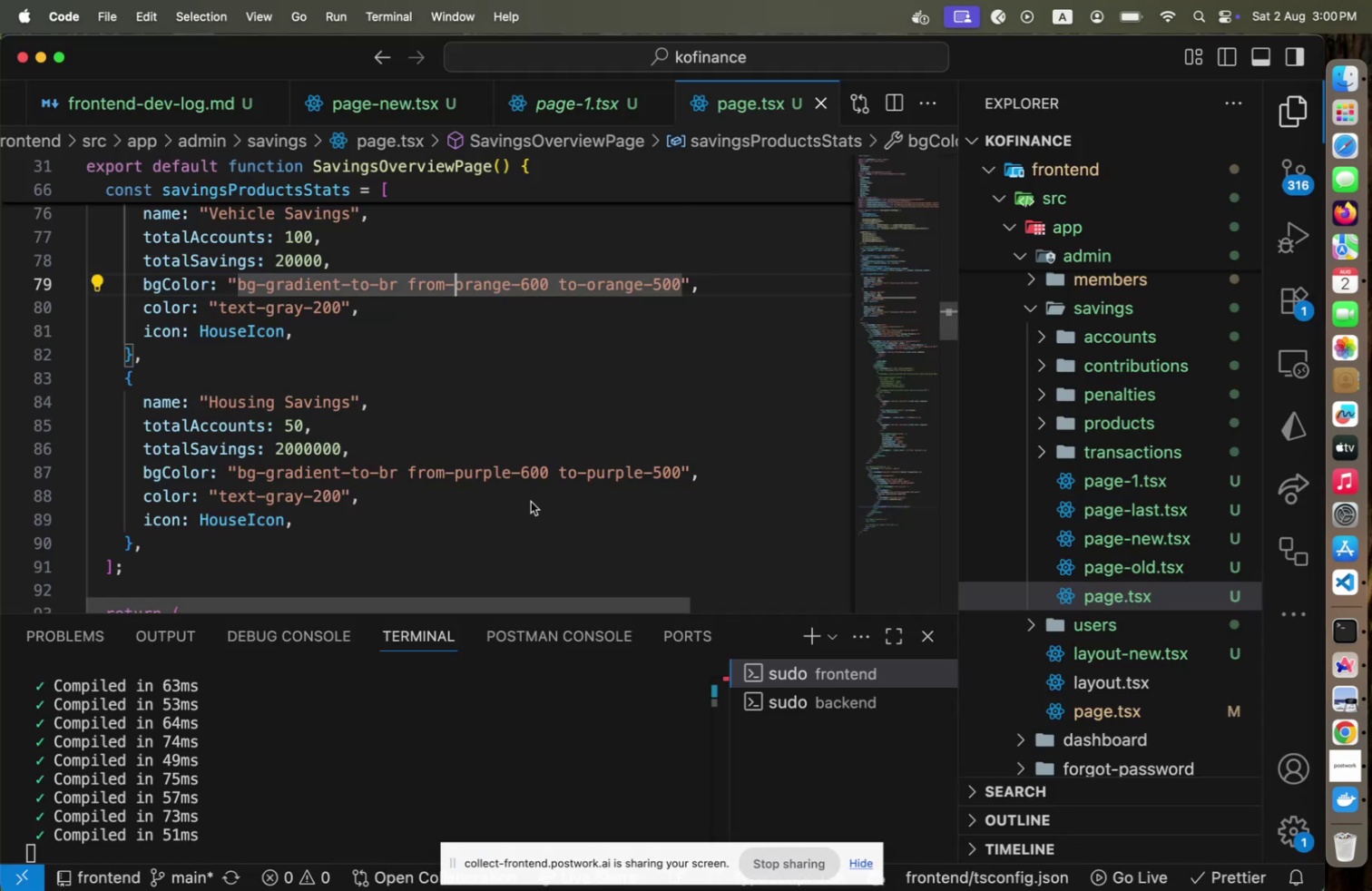 
hold_key(key=ArrowDown, duration=1.06)
 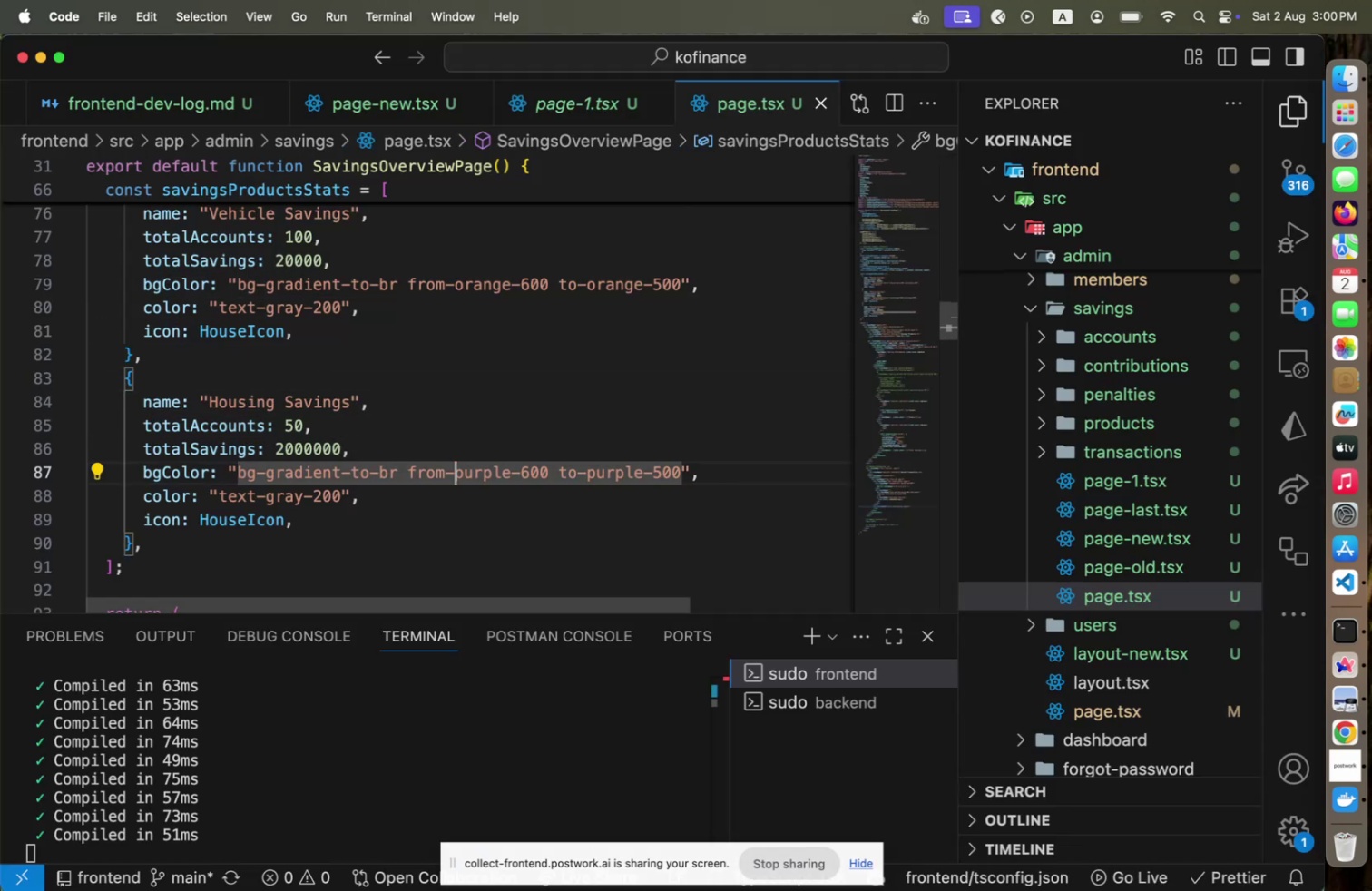 
key(ArrowDown)
 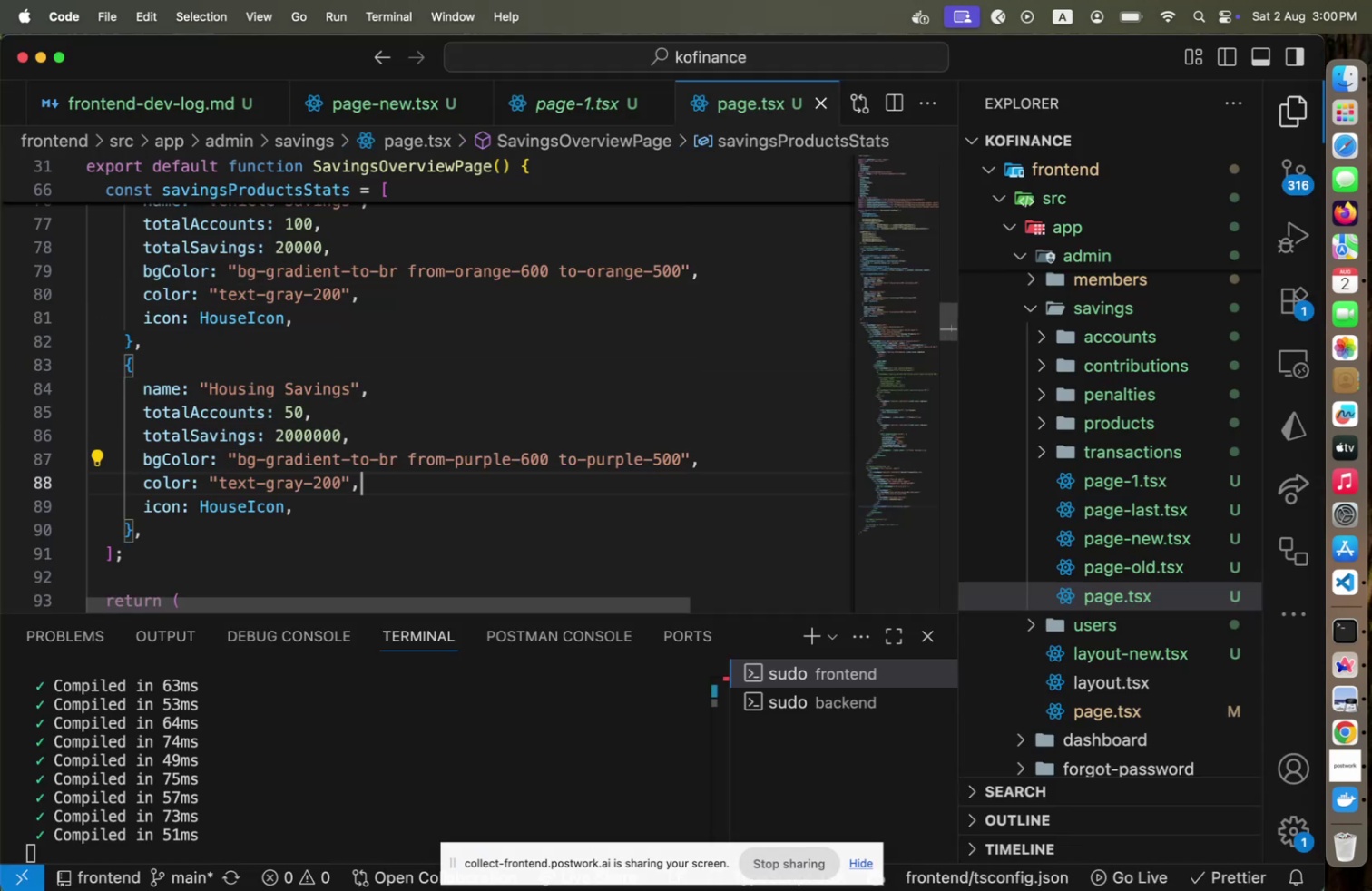 
hold_key(key=ArrowLeft, duration=0.64)
 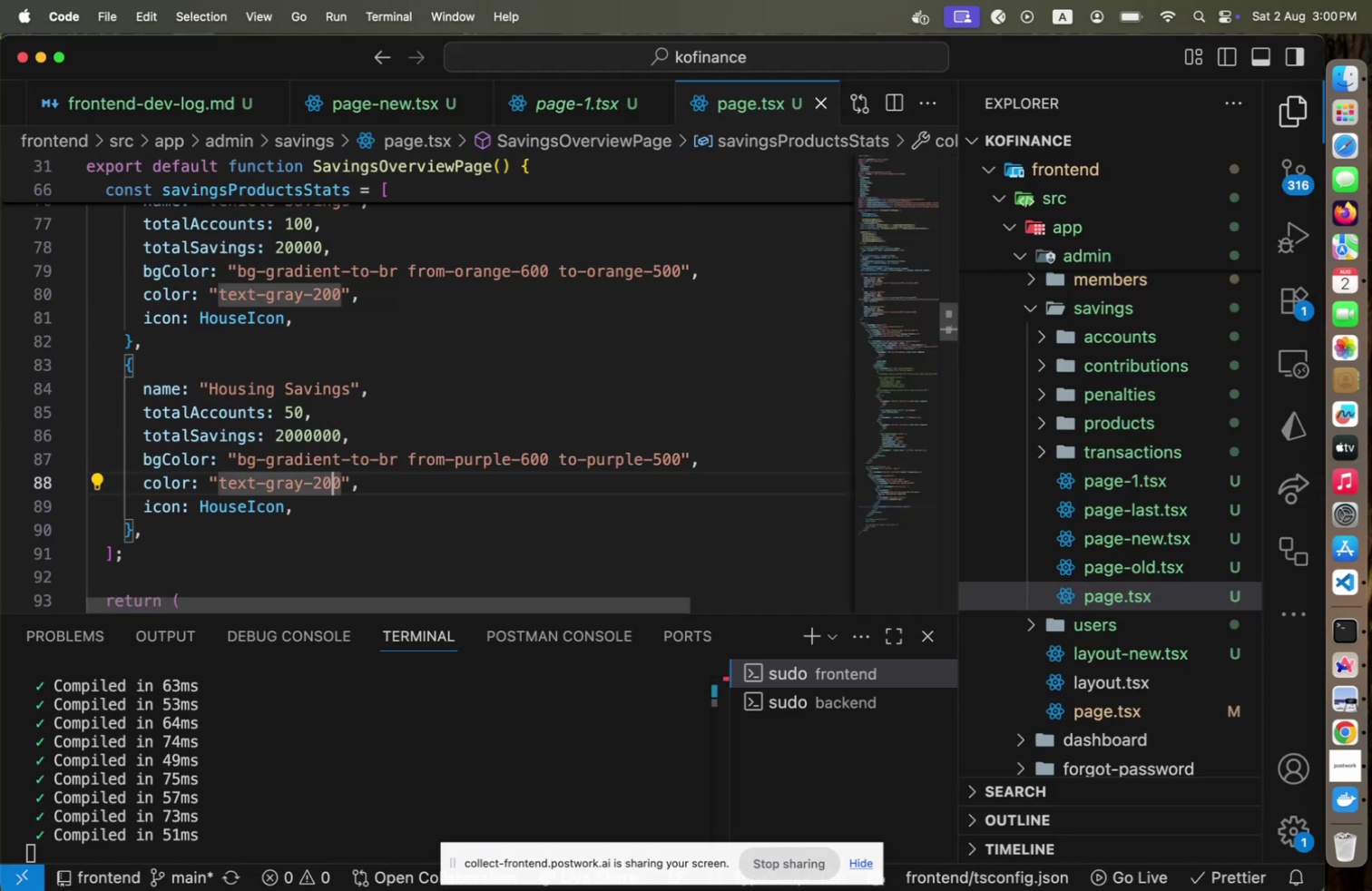 
hold_key(key=ArrowUp, duration=0.91)
 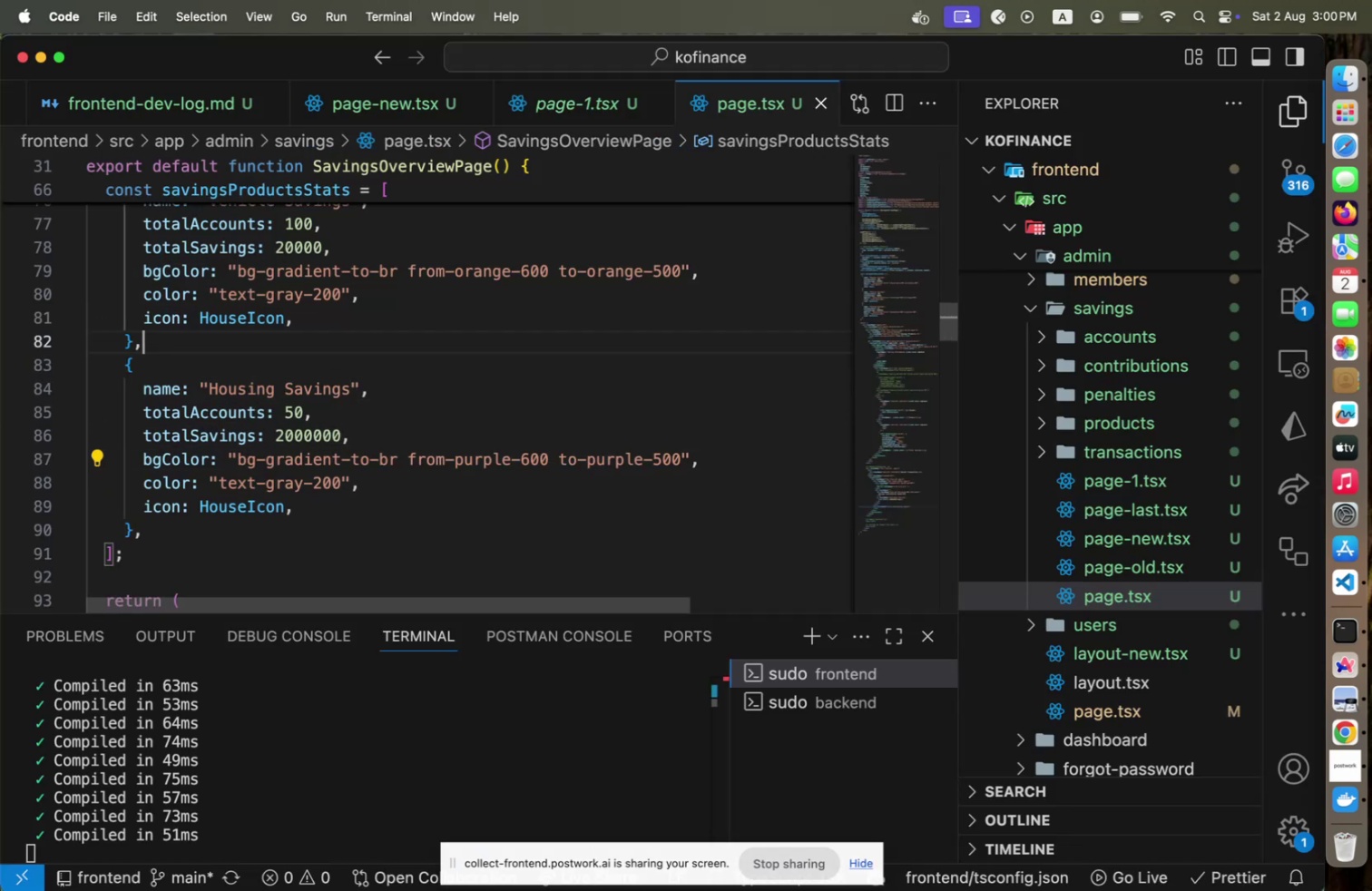 
key(ArrowLeft)
 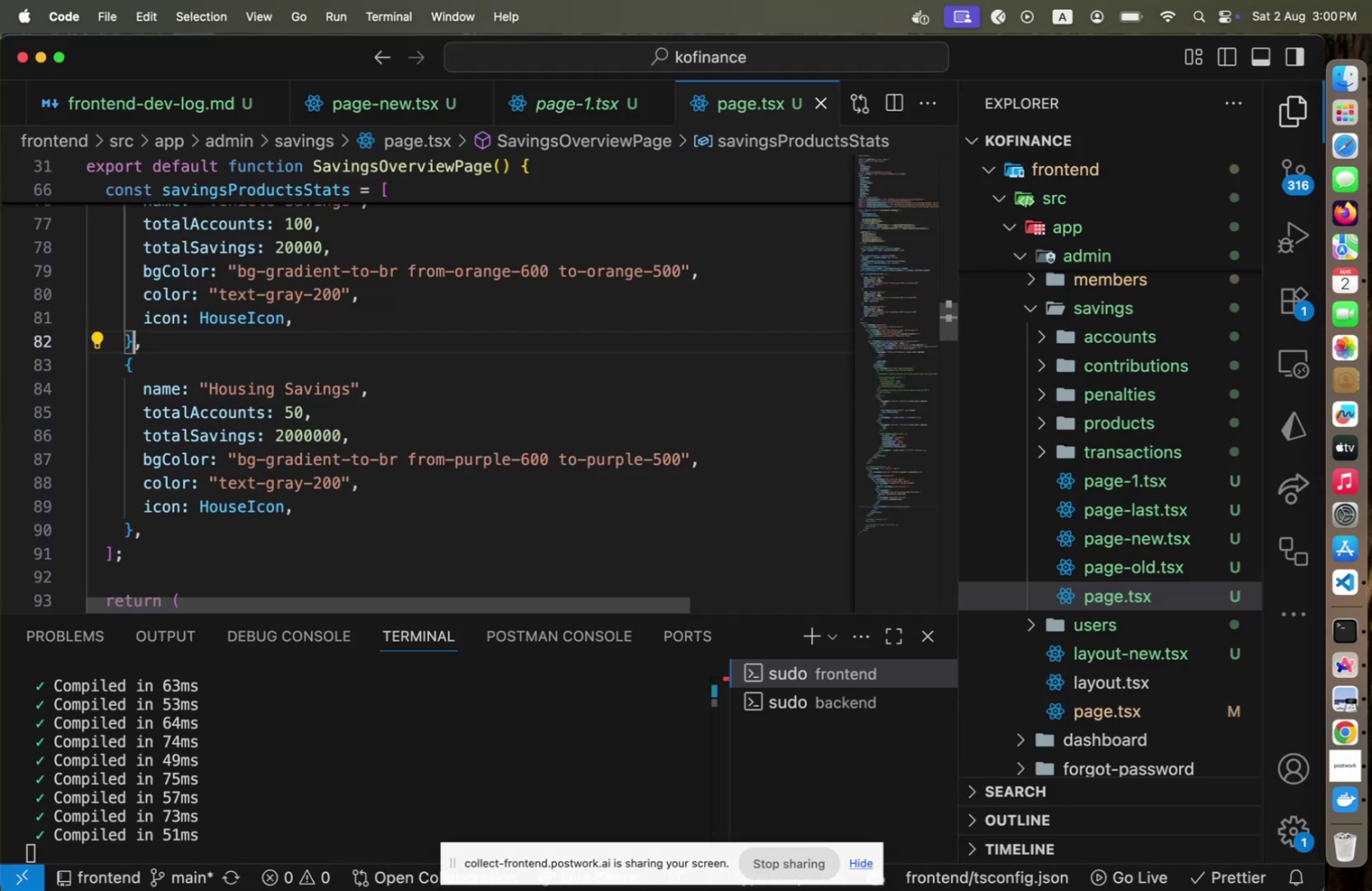 
key(ArrowUp)
 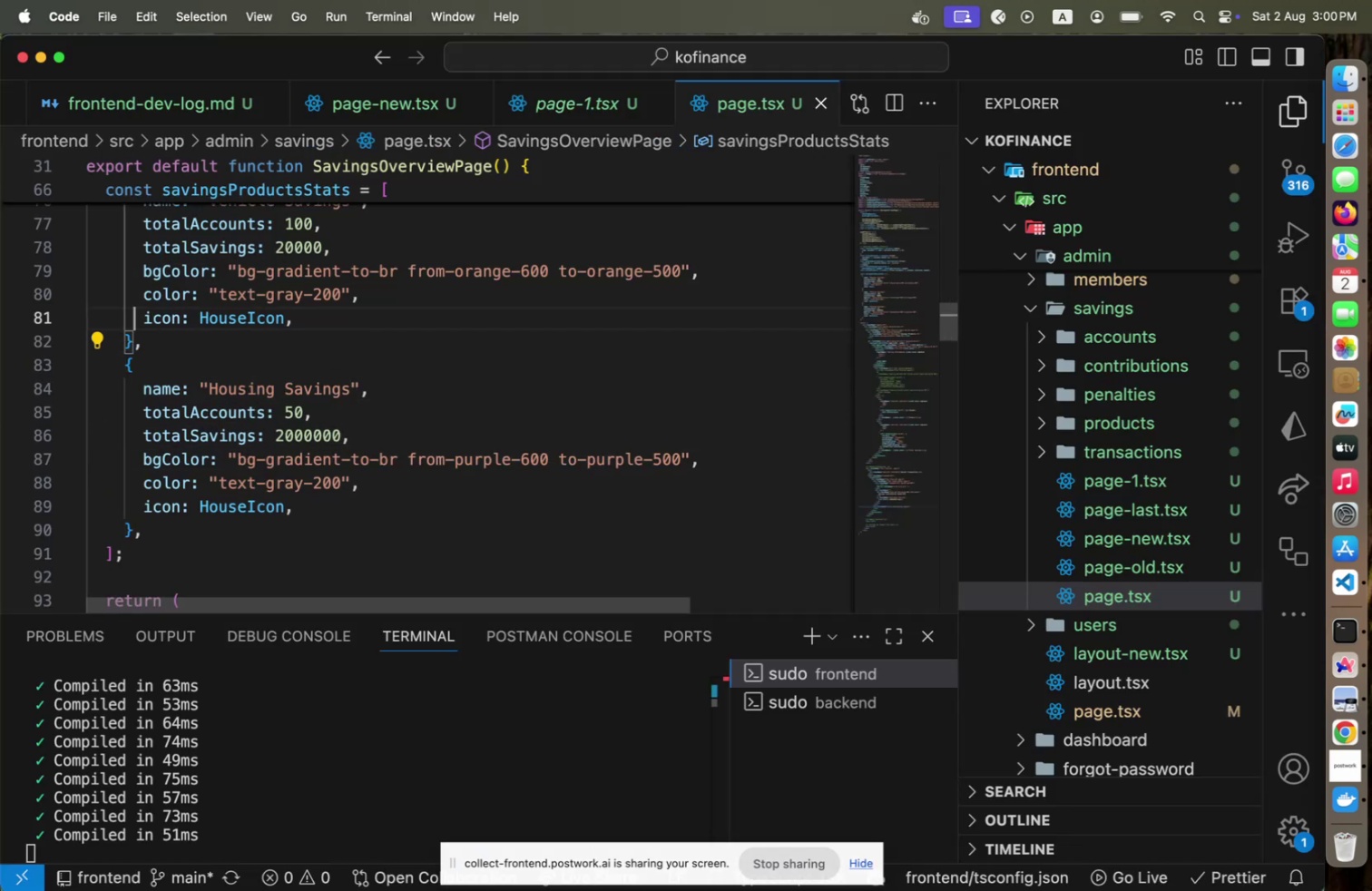 
key(End)
 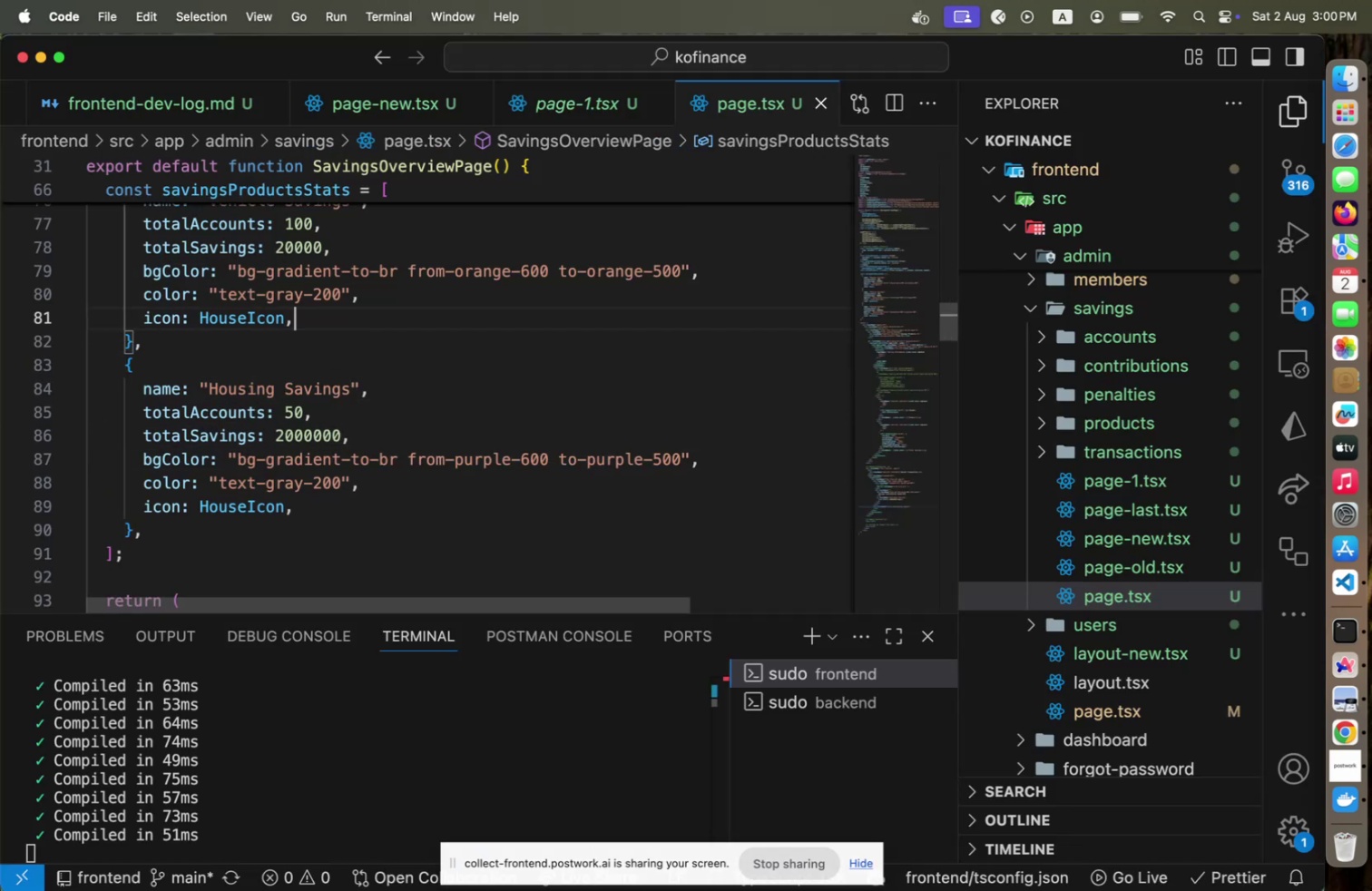 
key(ArrowLeft)
 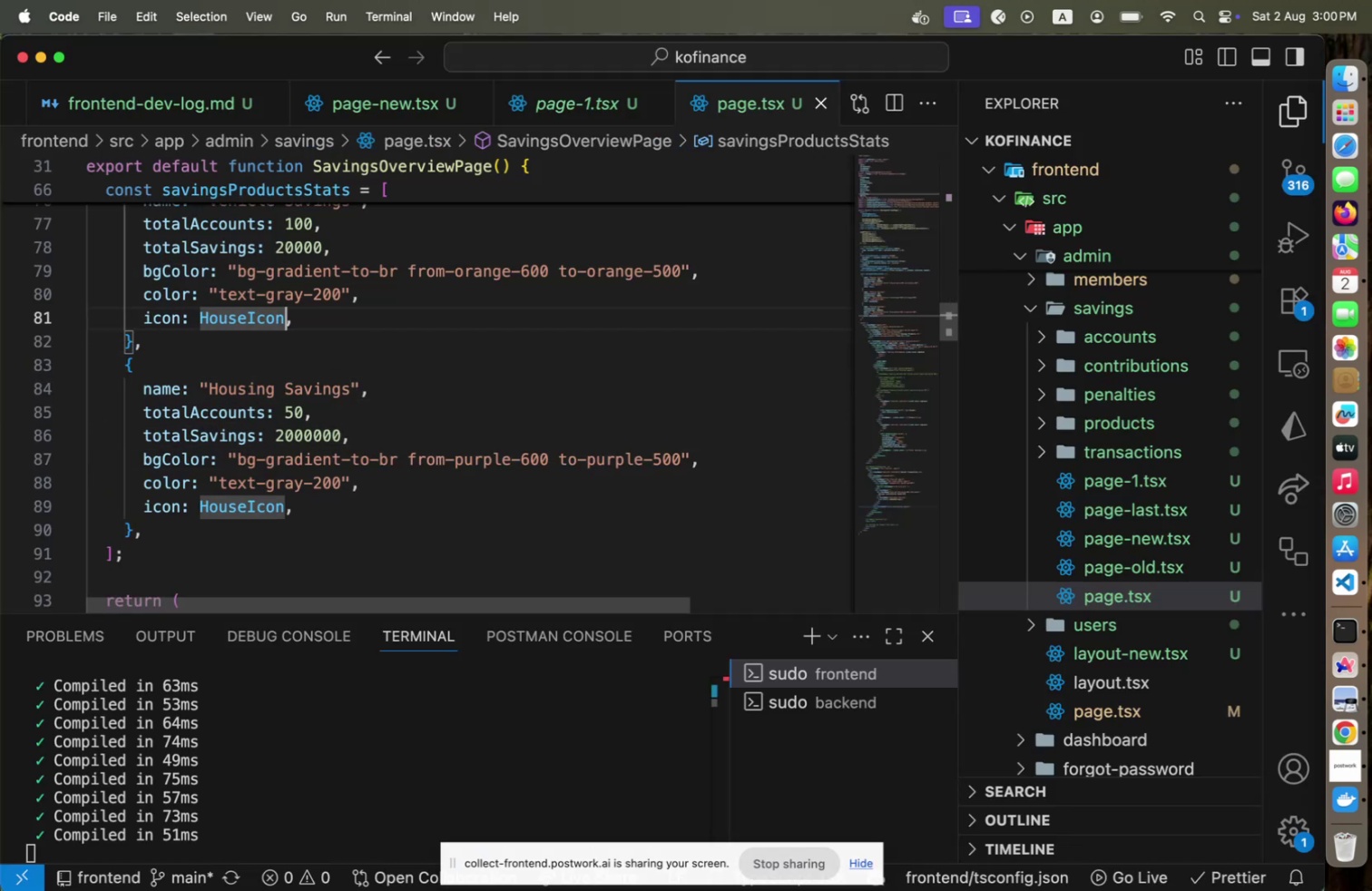 
hold_key(key=ShiftLeft, duration=1.49)
 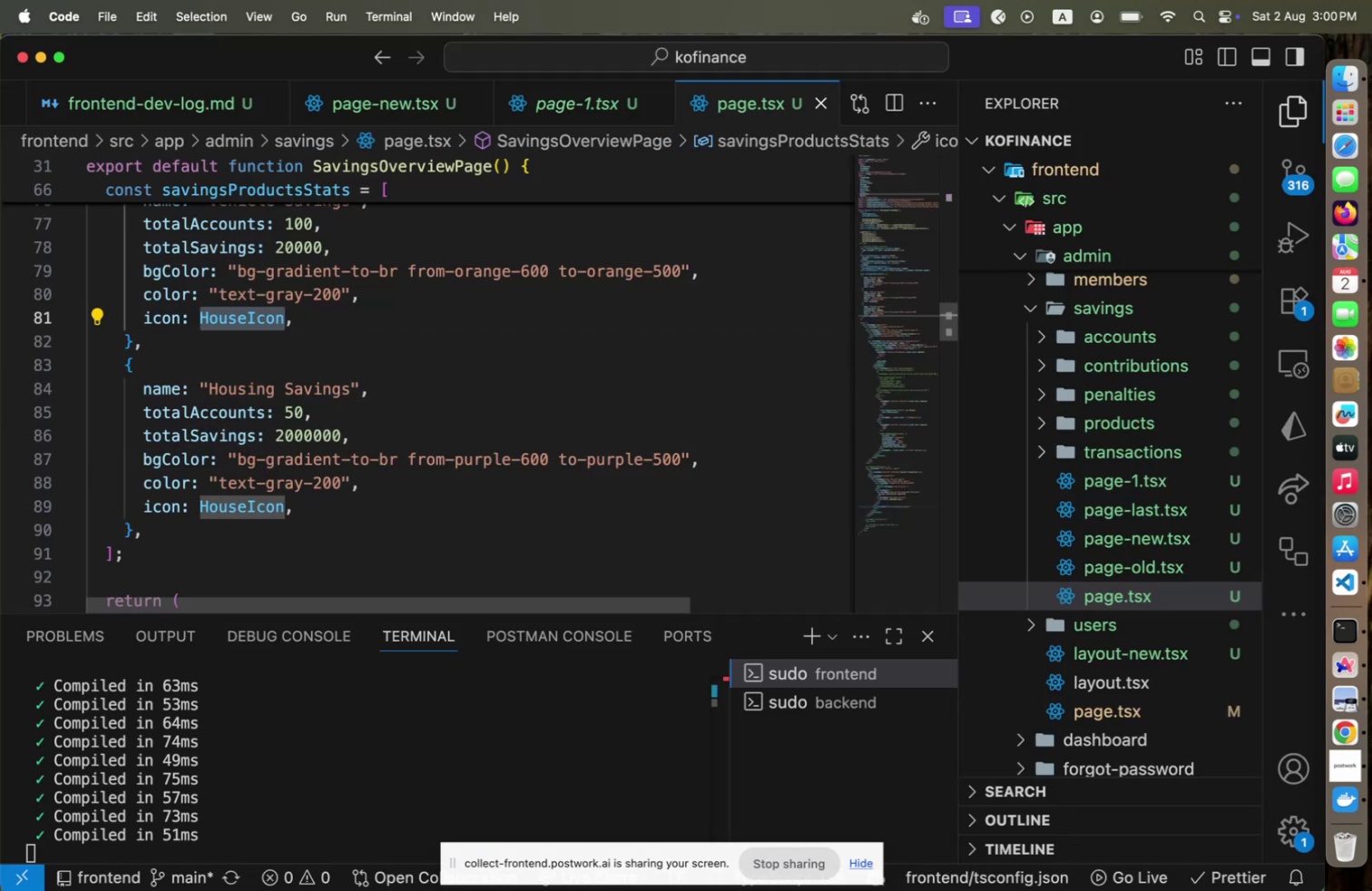 
hold_key(key=ArrowLeft, duration=1.11)
 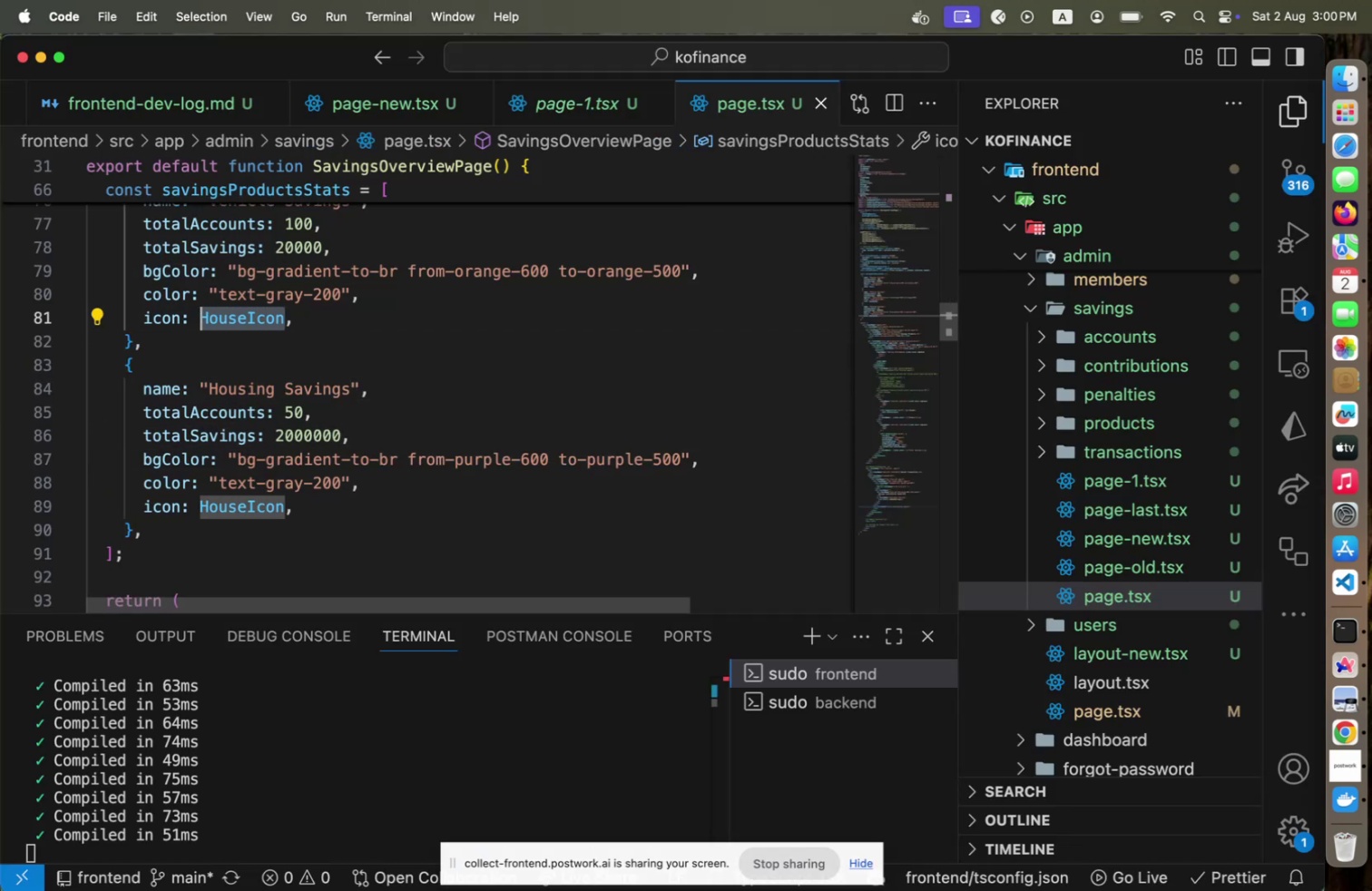 
type(Veh)
key(Backspace)
 